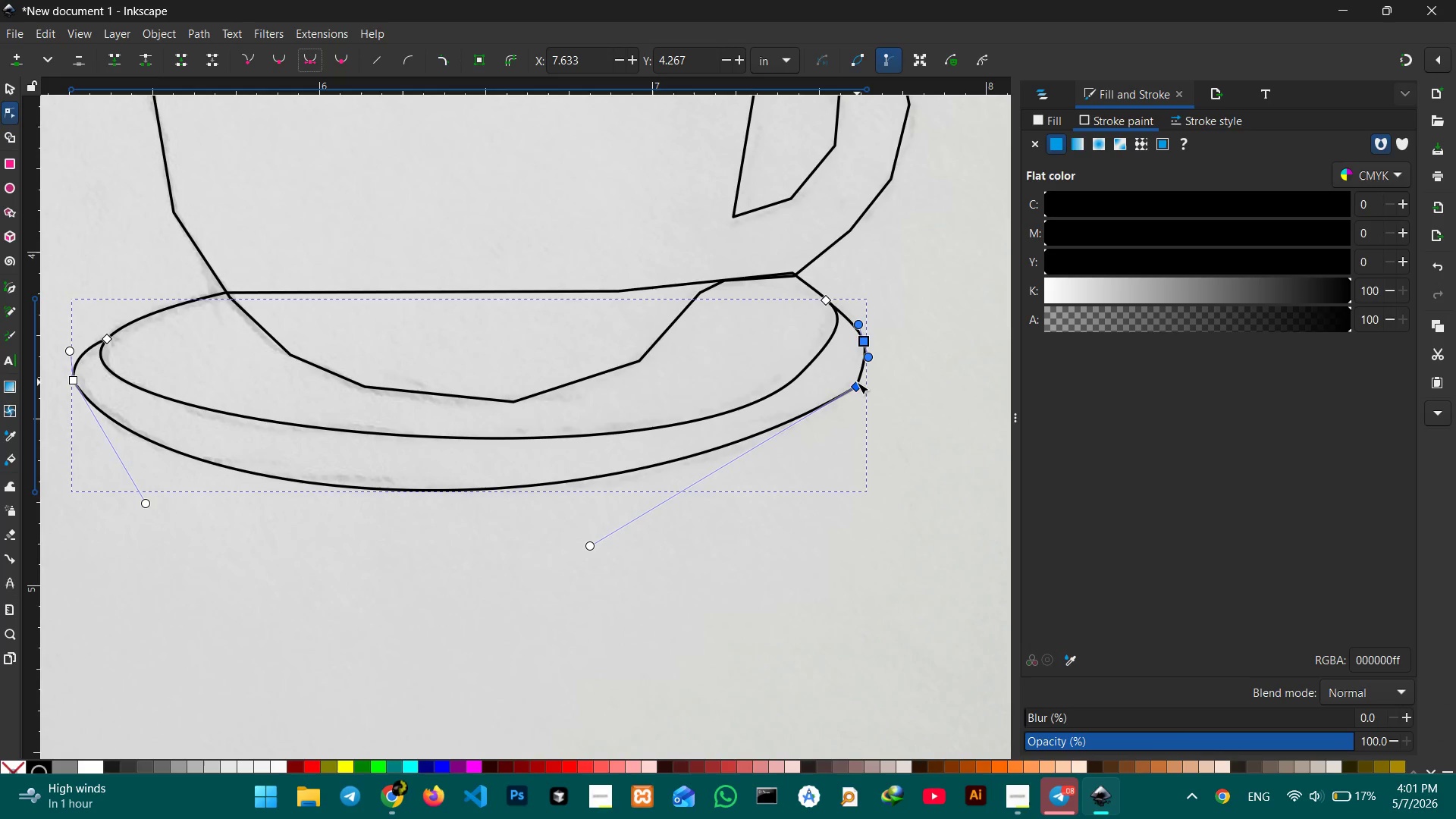 
left_click([858, 384])
 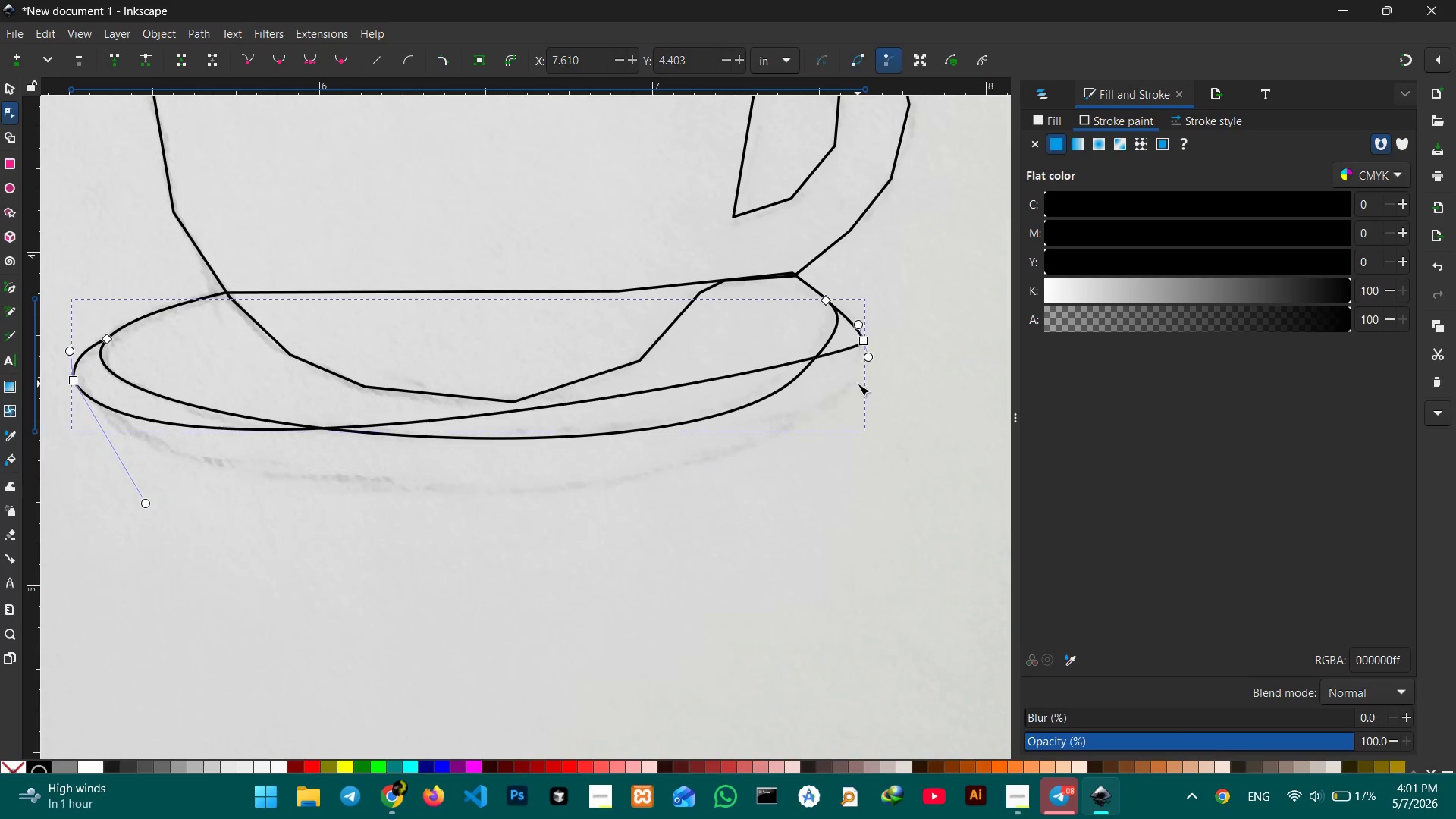 
key(Backspace)
 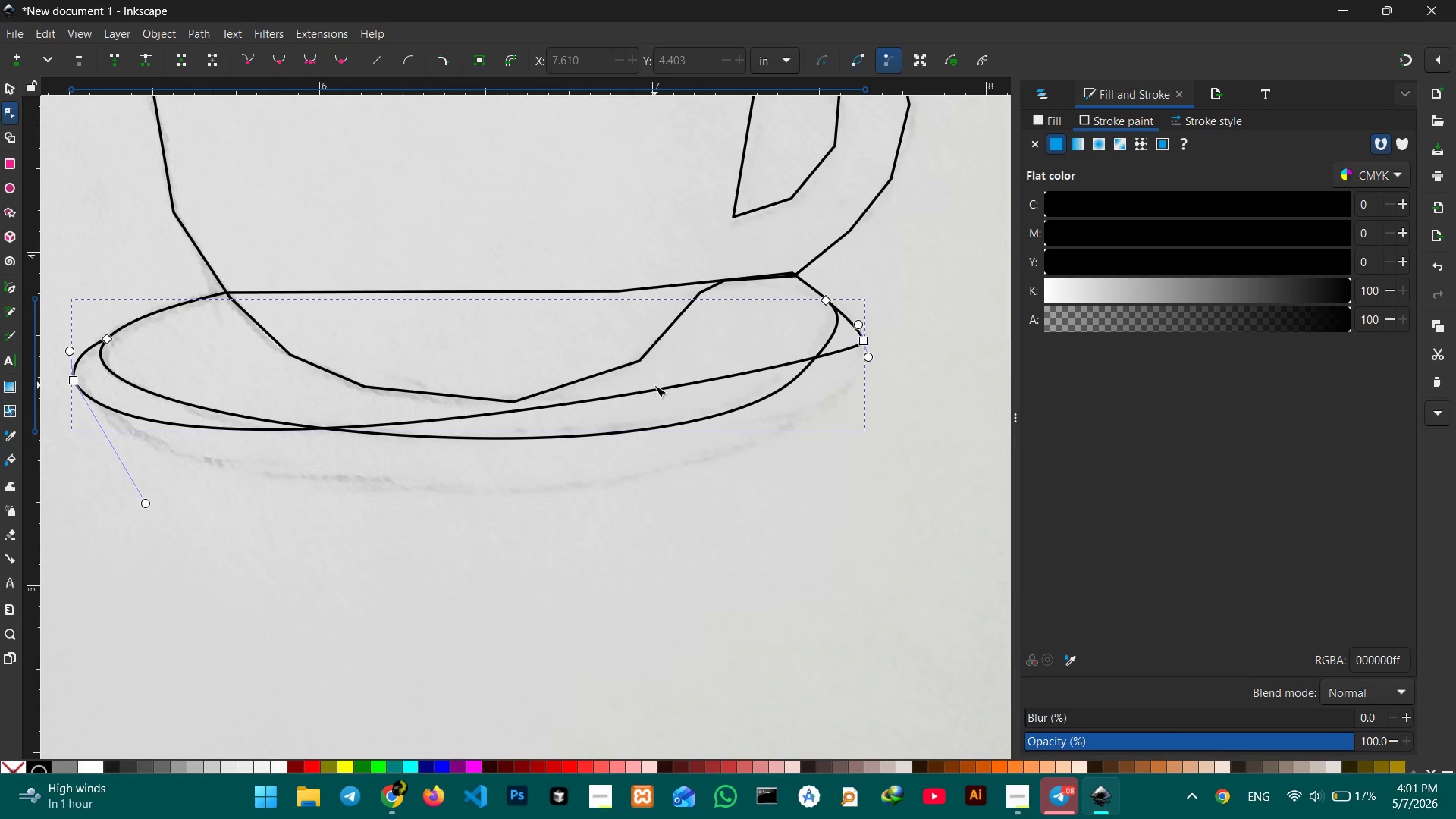 
left_click_drag(start_coordinate=[655, 386], to_coordinate=[660, 437])
 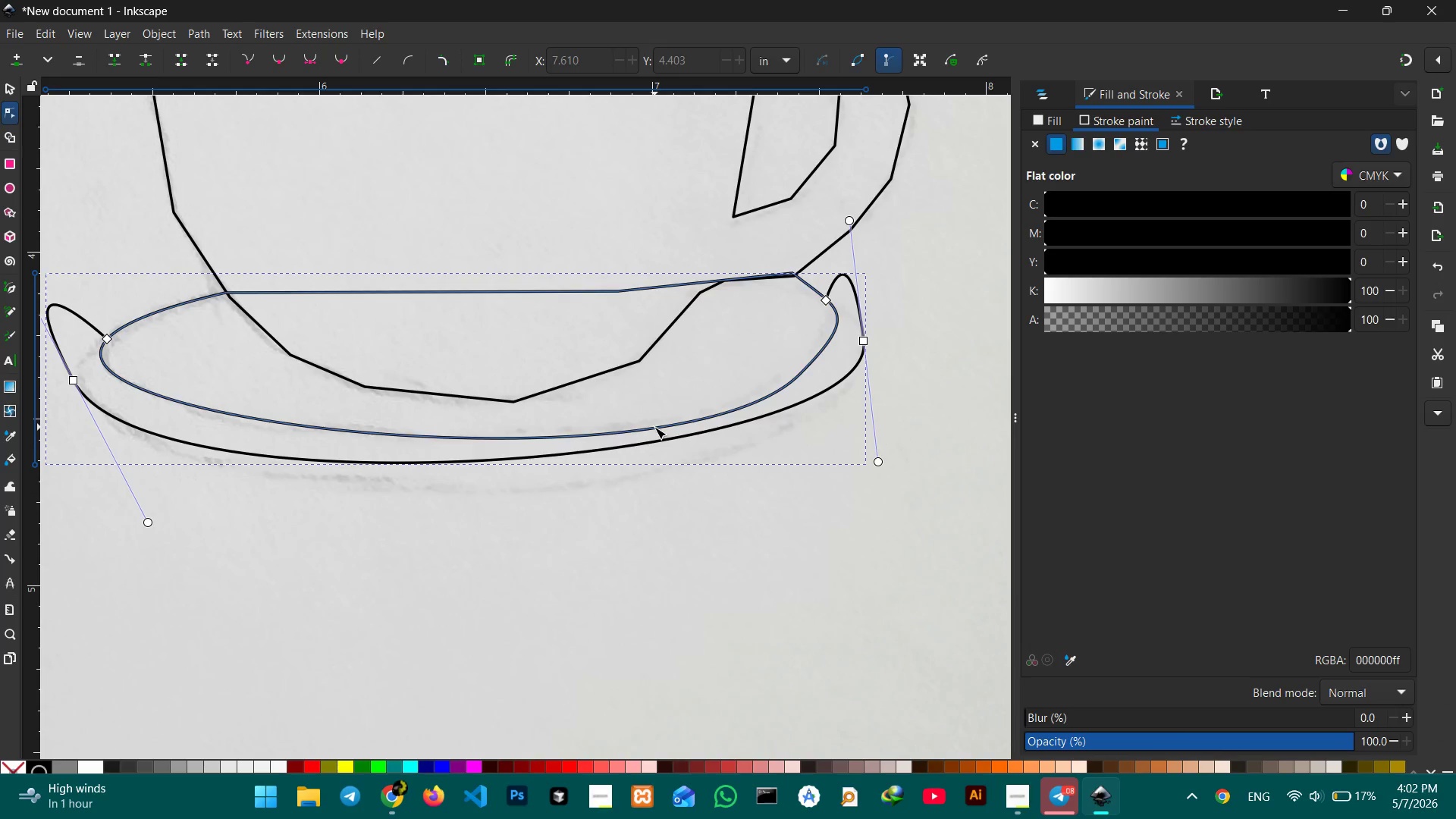 
key(Control+Z)
 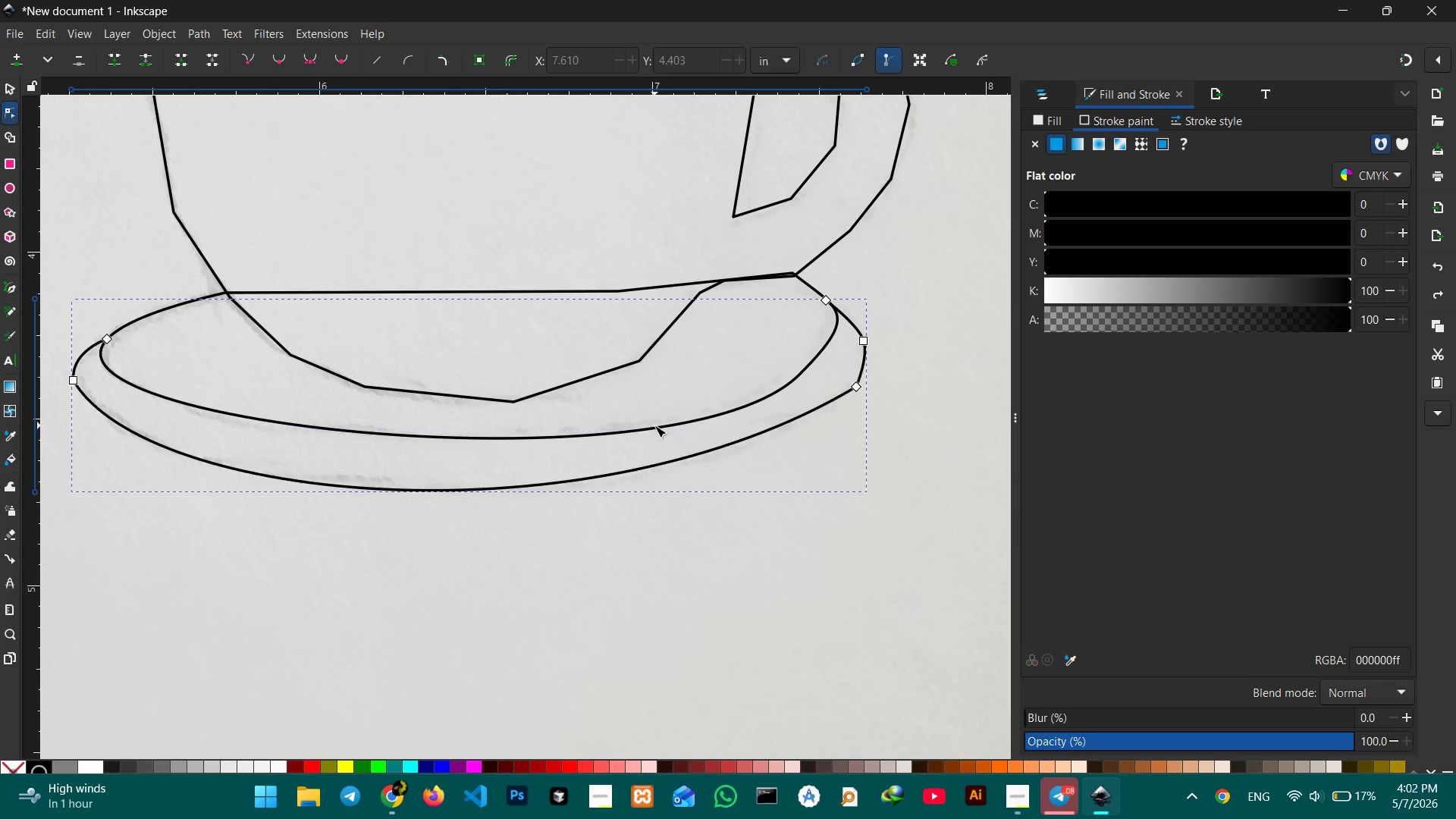 
key(Control+Z)
 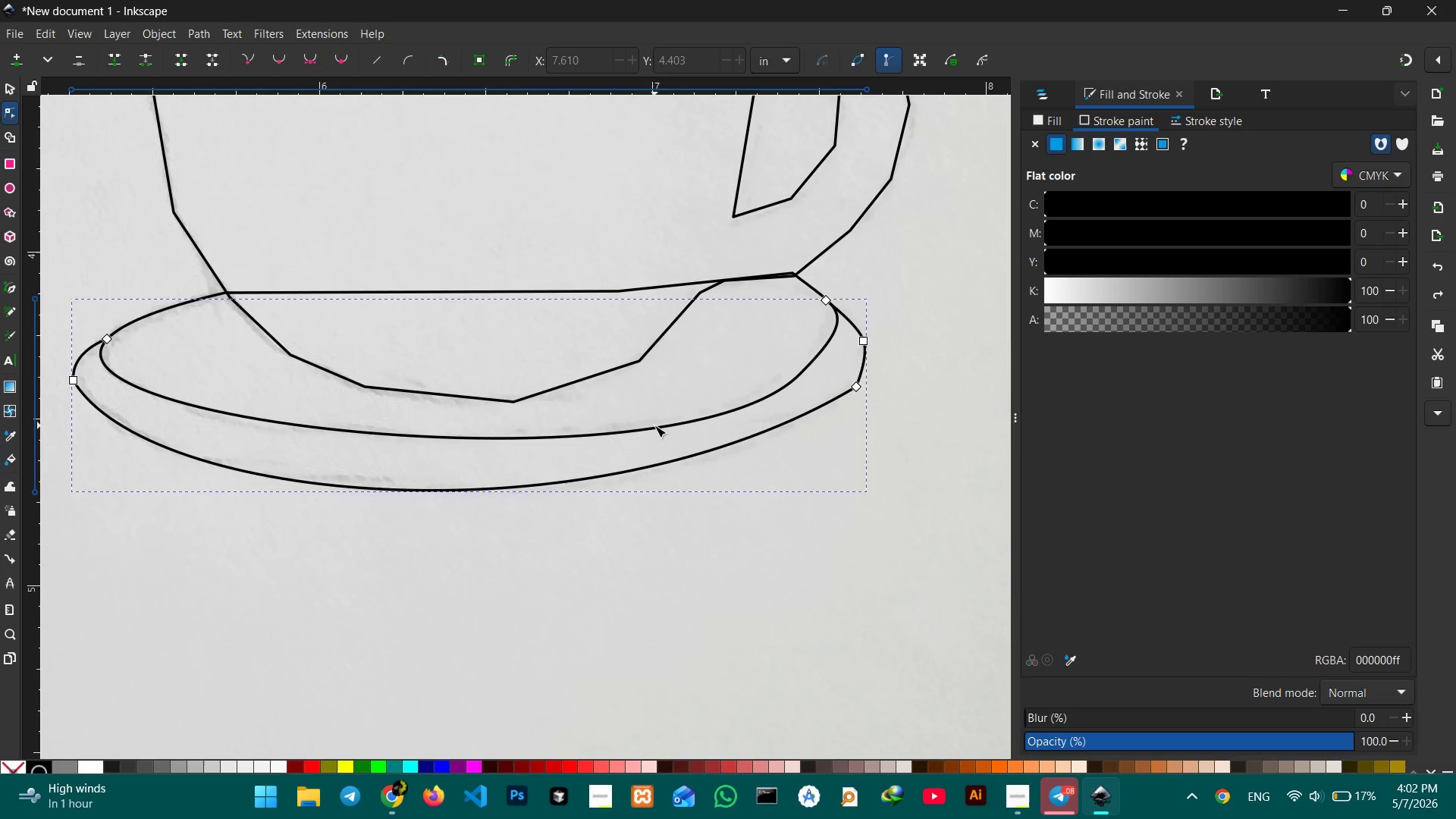 
key(Control+Z)
 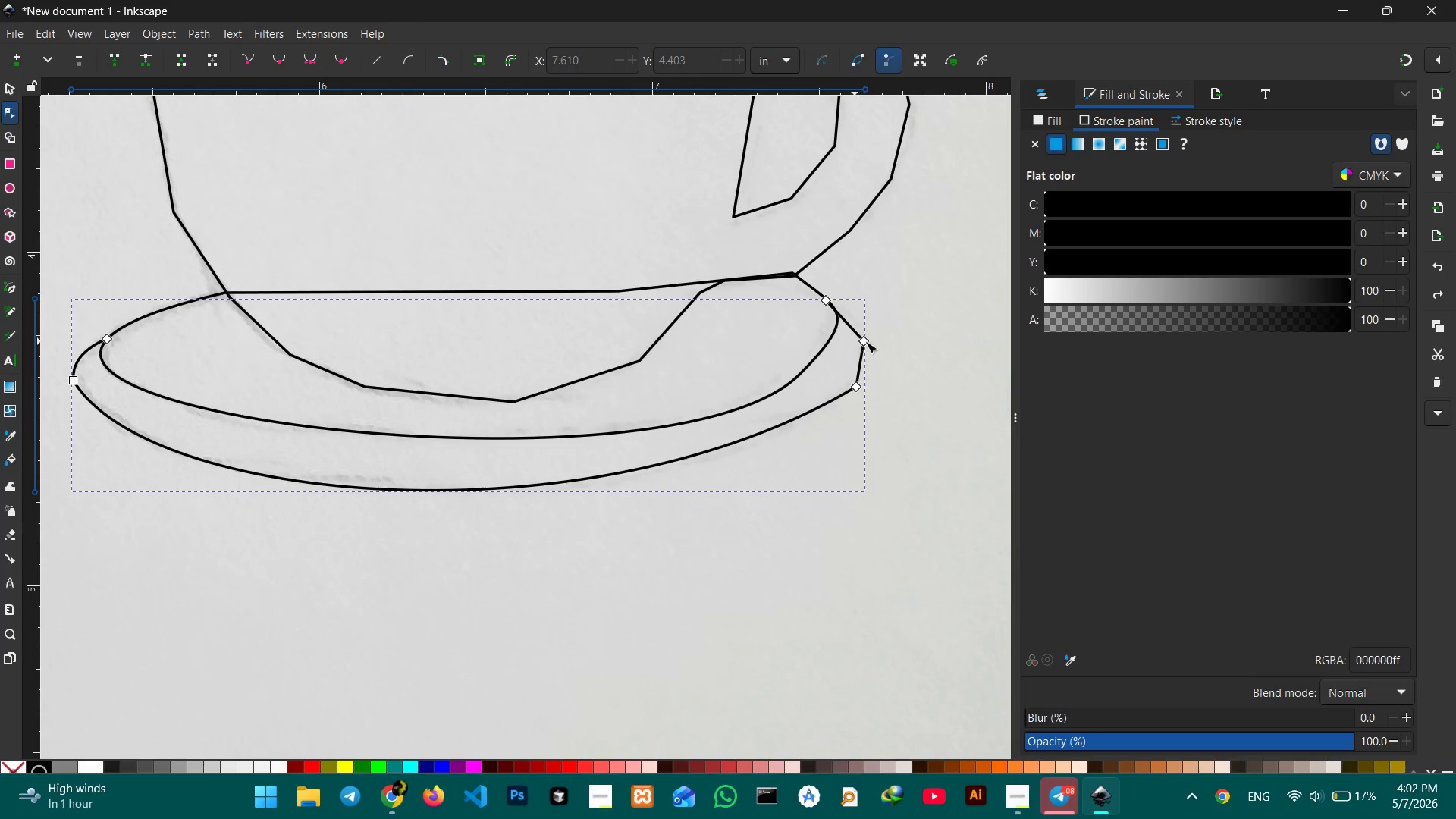 
left_click([871, 340])
 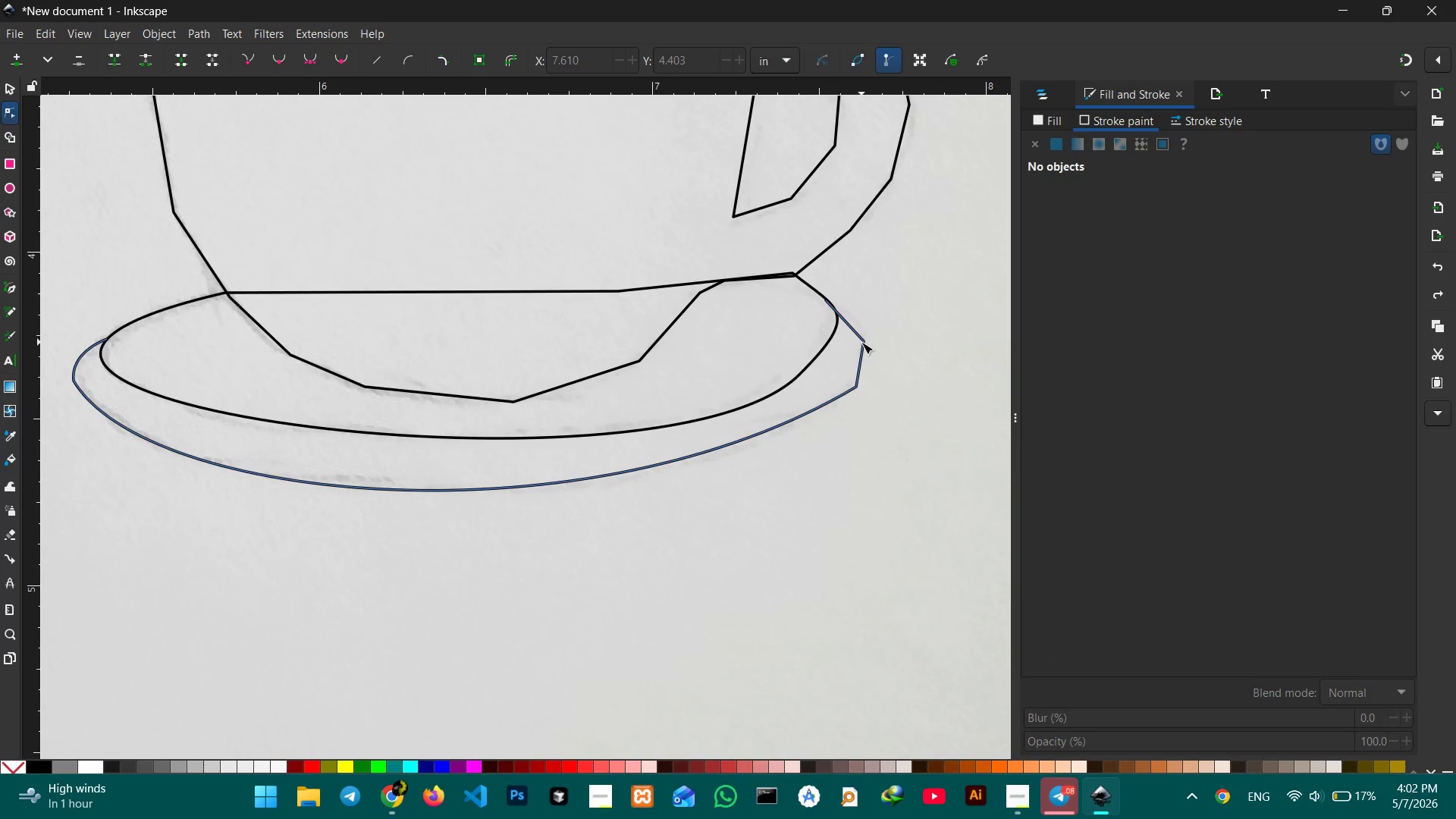 
left_click([861, 342])
 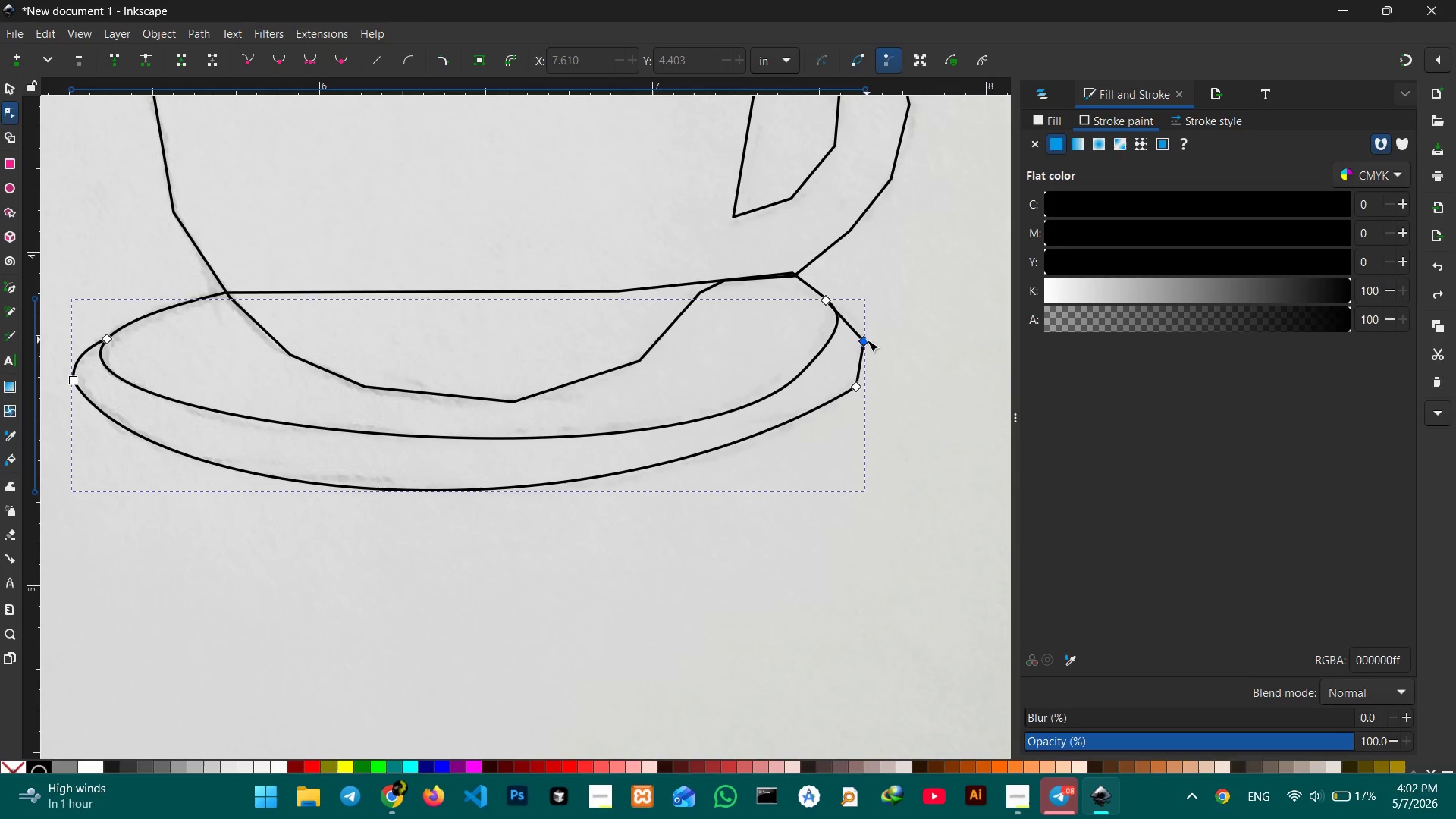 
left_click([867, 340])
 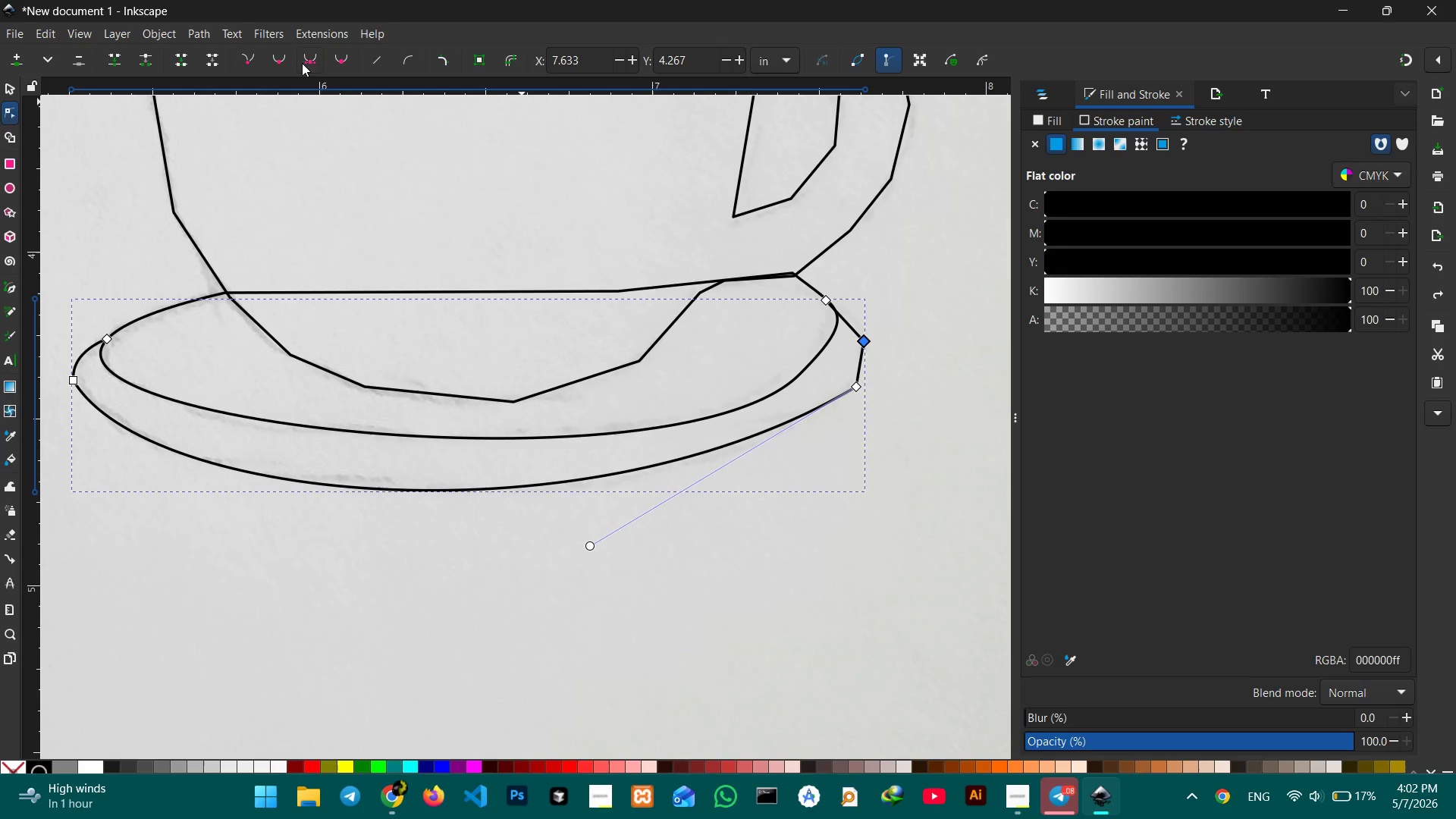 
left_click([315, 61])
 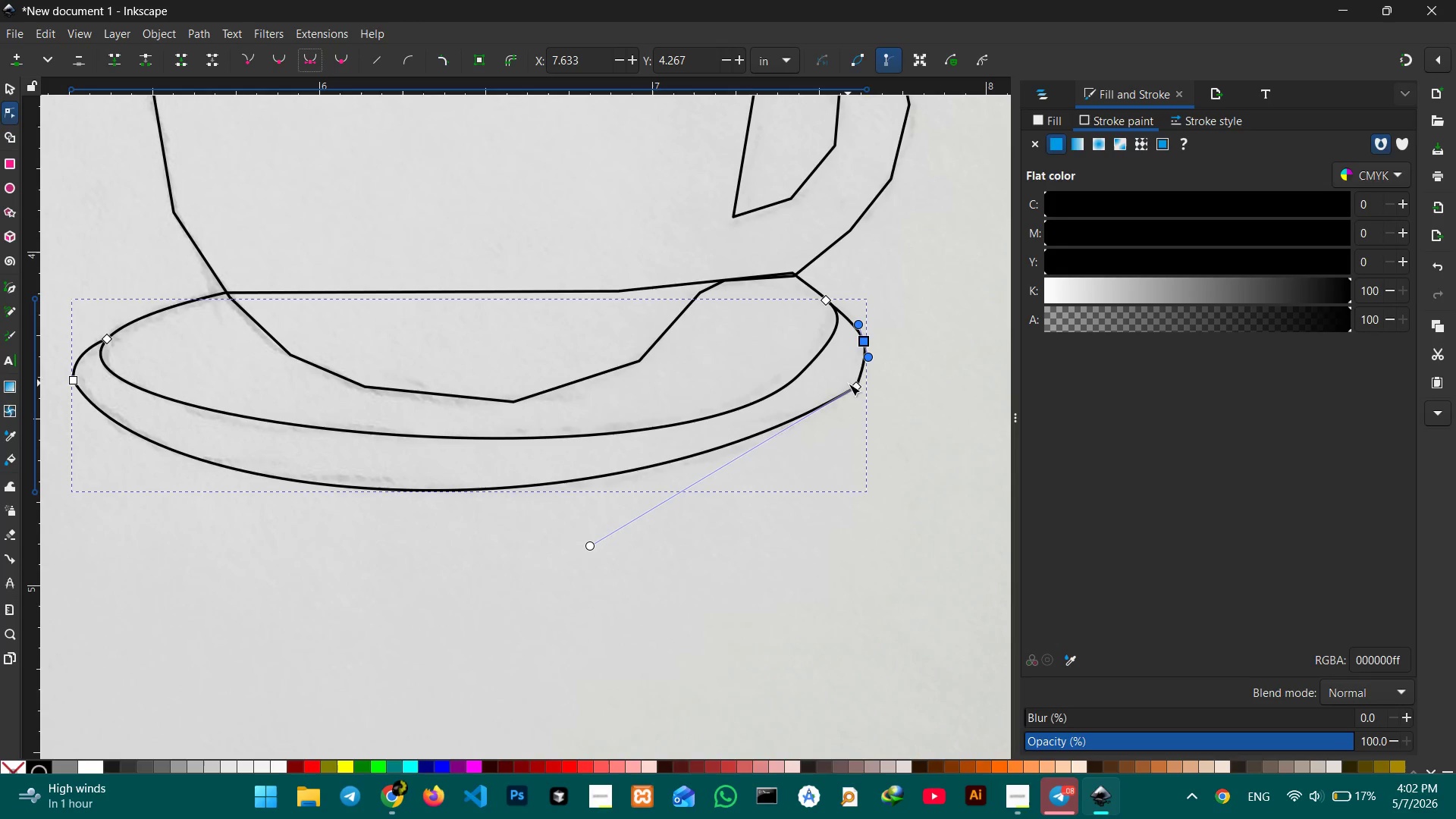 
left_click_drag(start_coordinate=[854, 388], to_coordinate=[841, 400])
 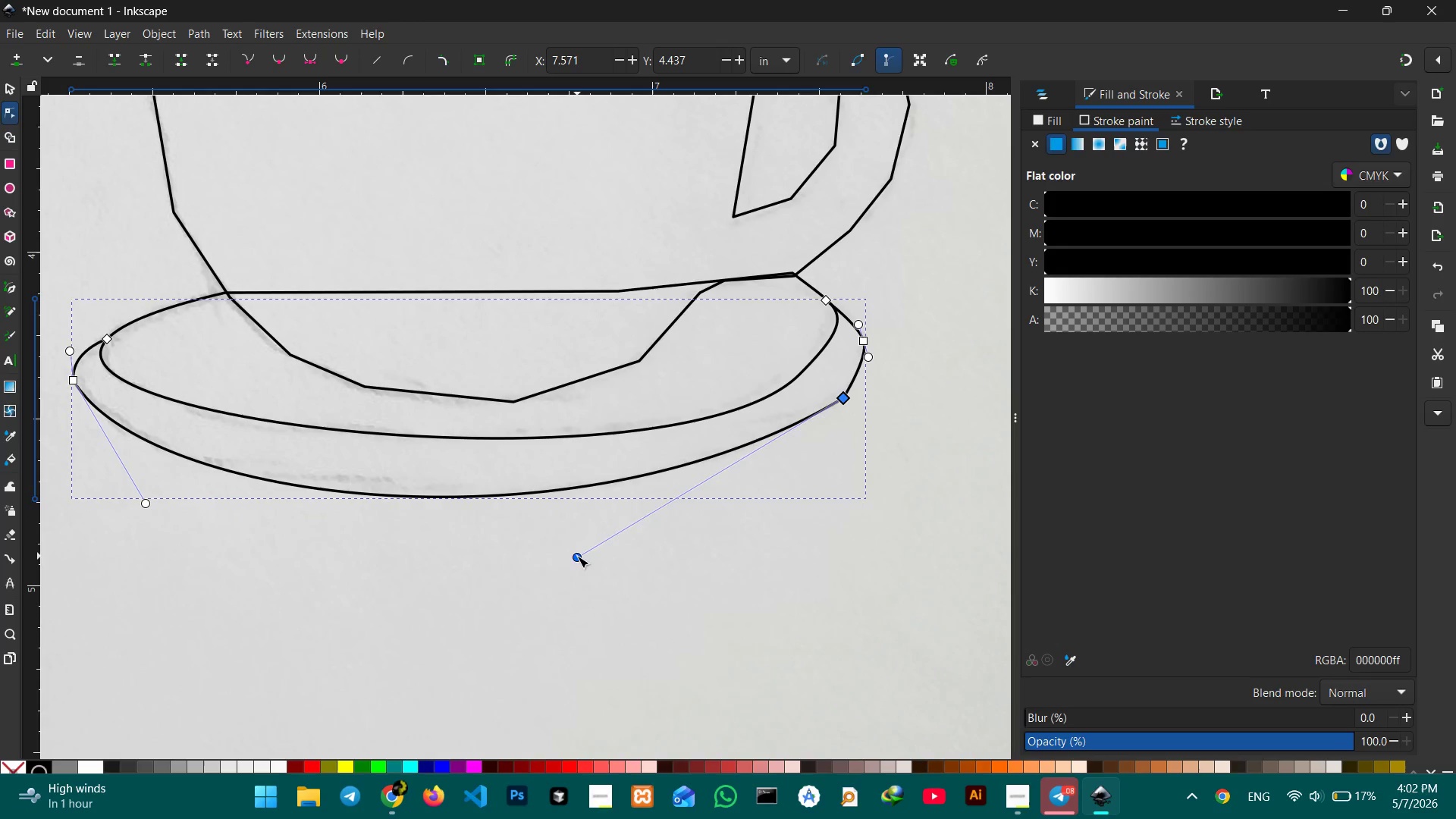 
left_click_drag(start_coordinate=[576, 555], to_coordinate=[574, 532])
 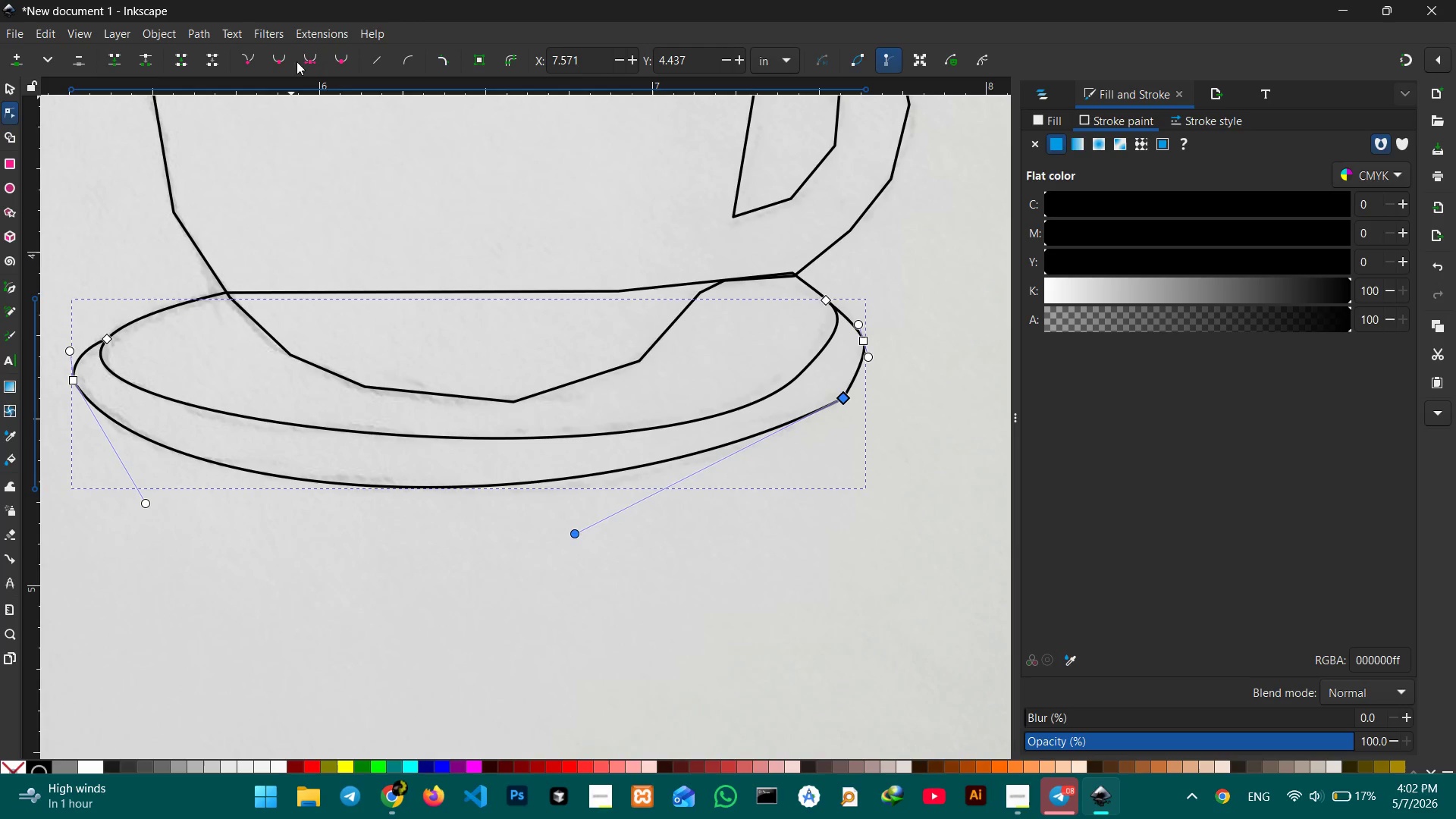 
left_click([307, 55])
 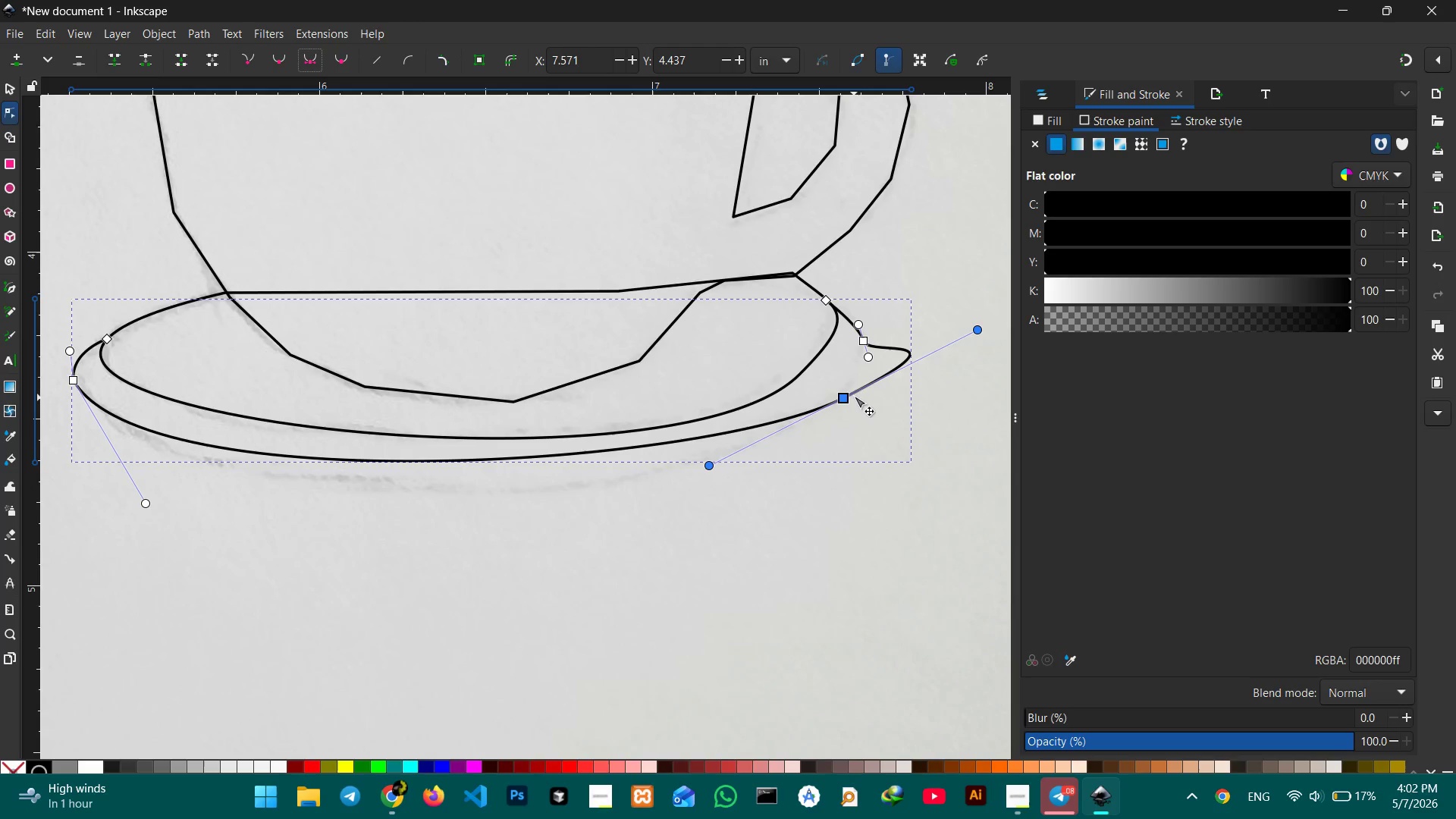 
left_click_drag(start_coordinate=[844, 395], to_coordinate=[745, 445])
 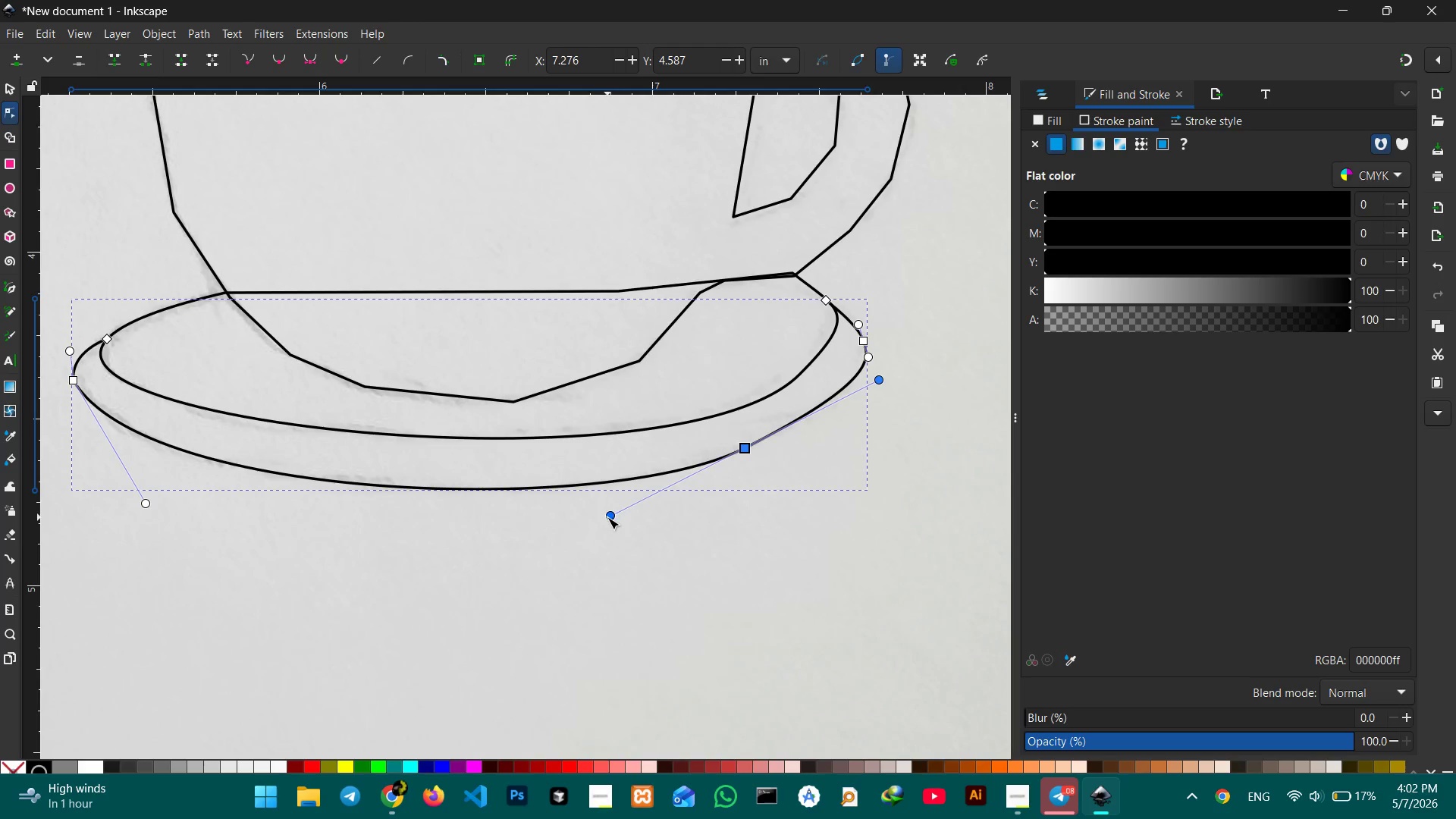 
left_click_drag(start_coordinate=[607, 517], to_coordinate=[602, 497])
 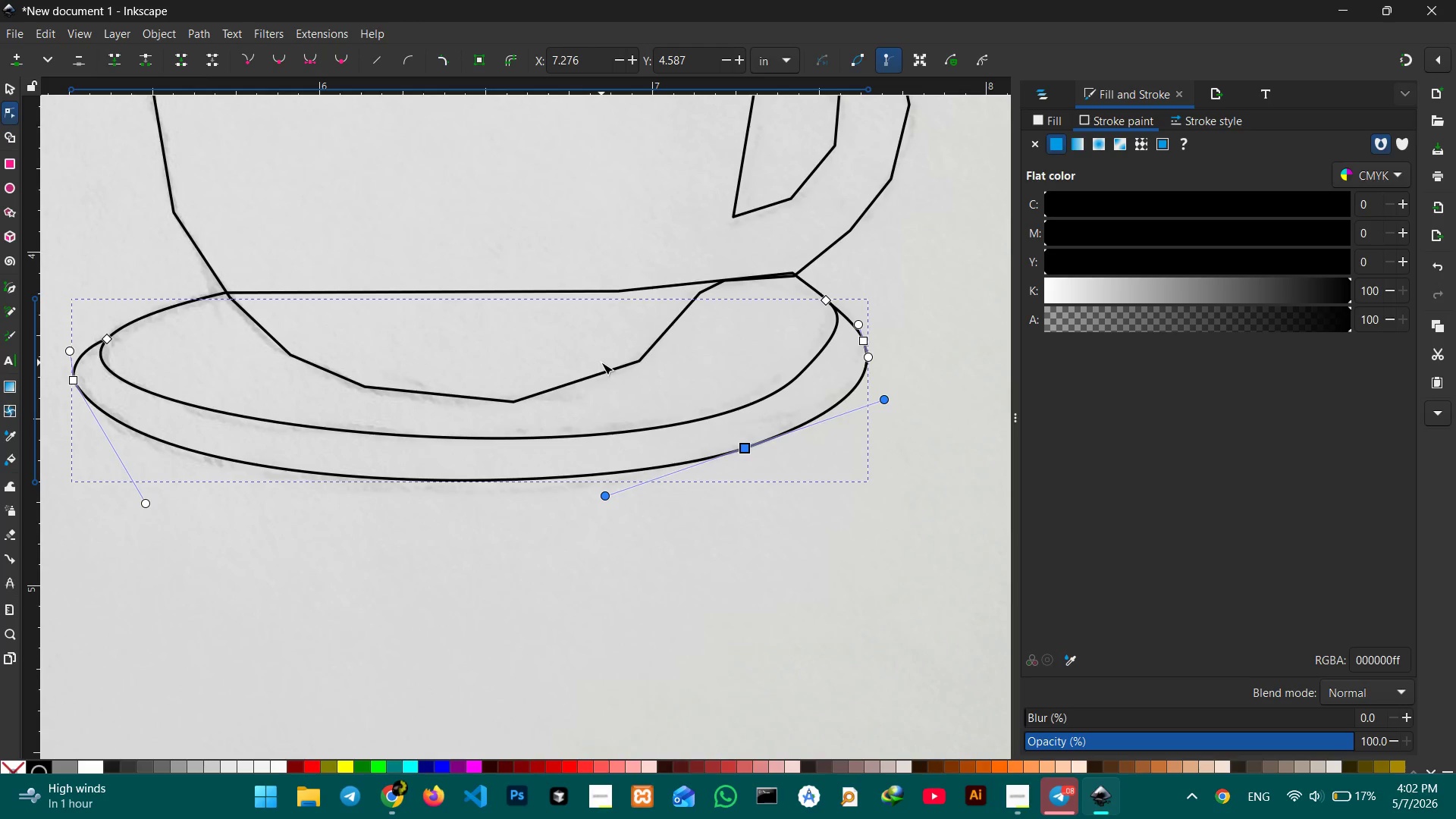 
left_click([603, 369])
 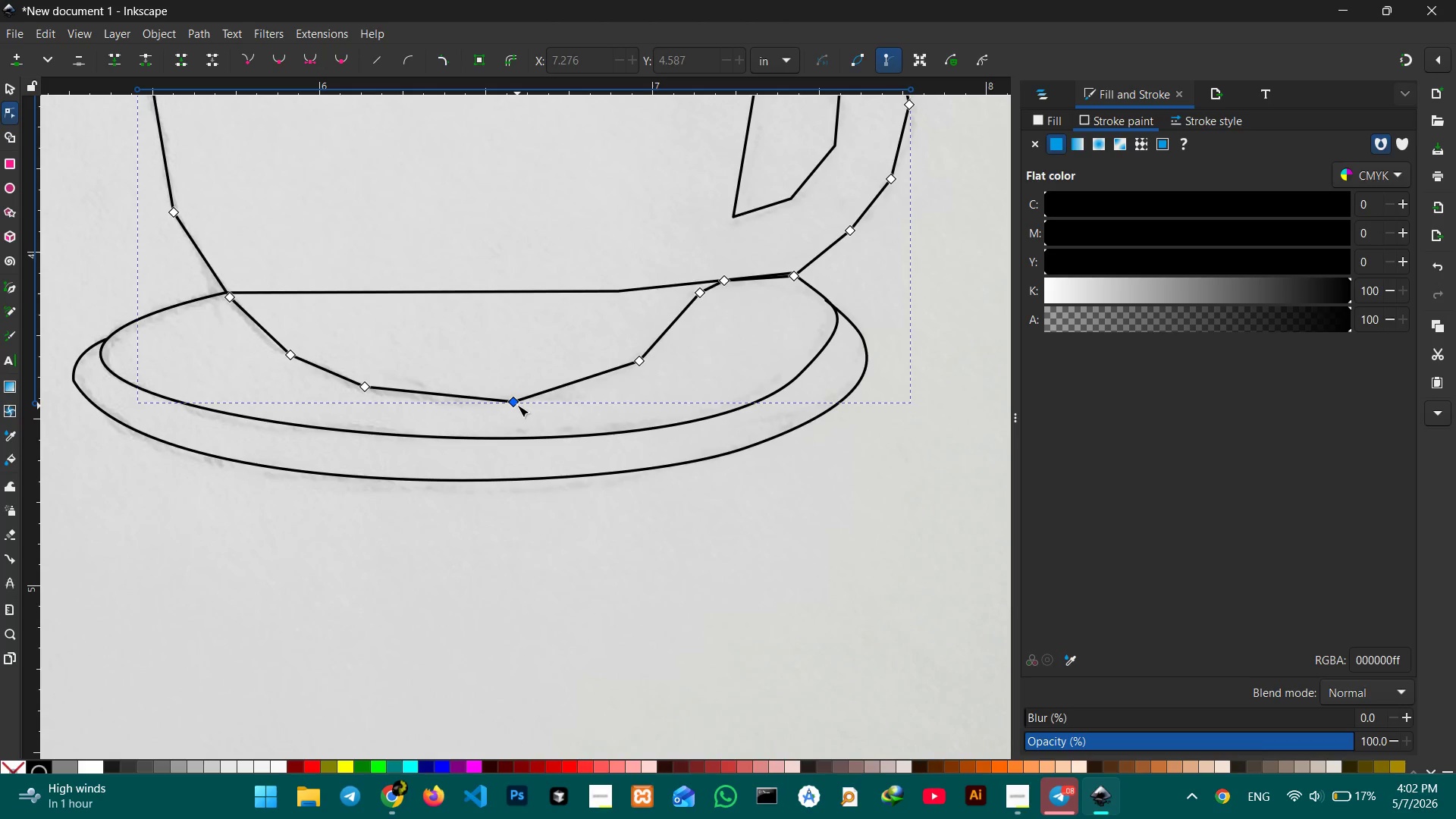 
left_click([516, 405])
 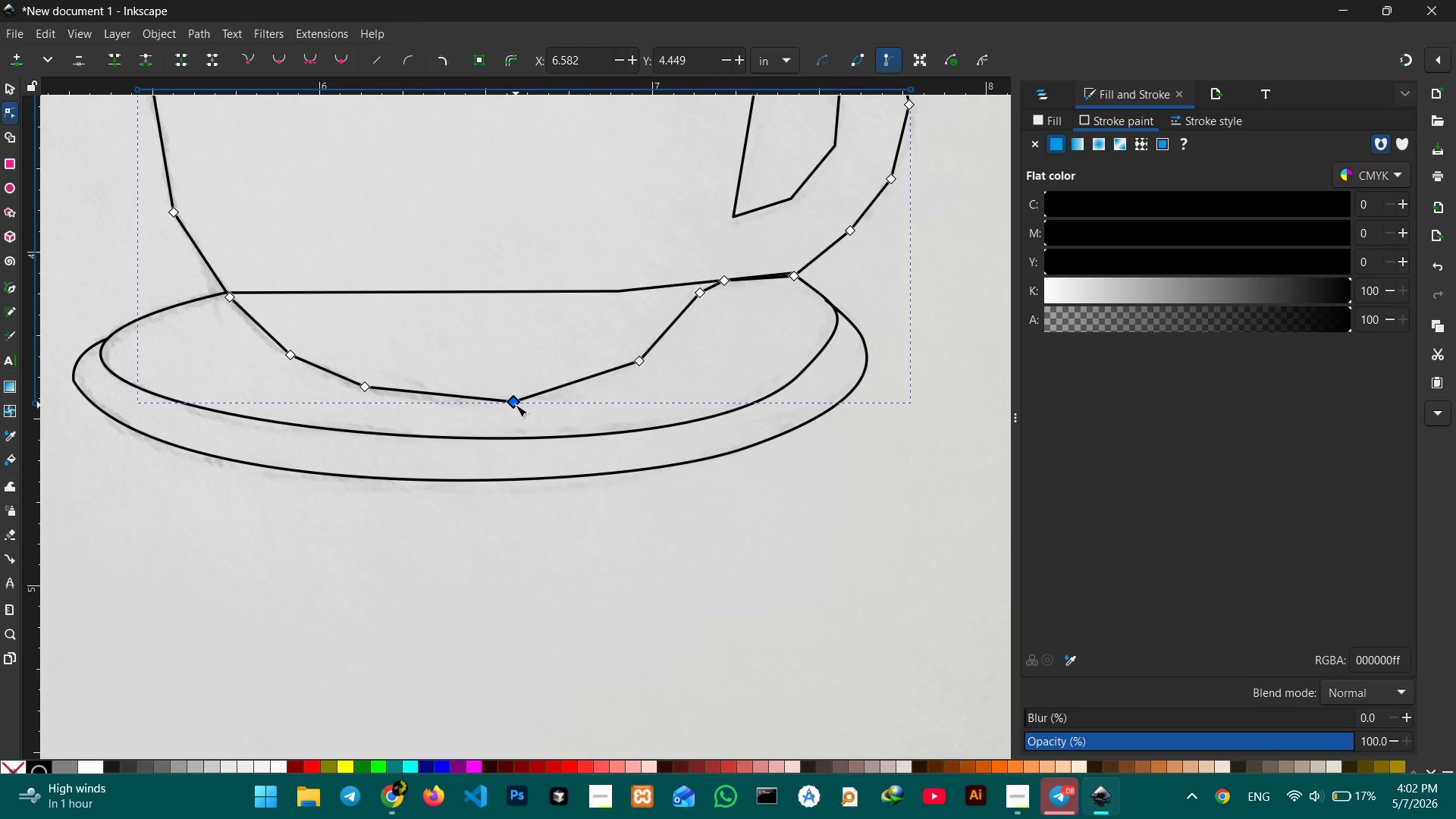 
key(Backspace)
 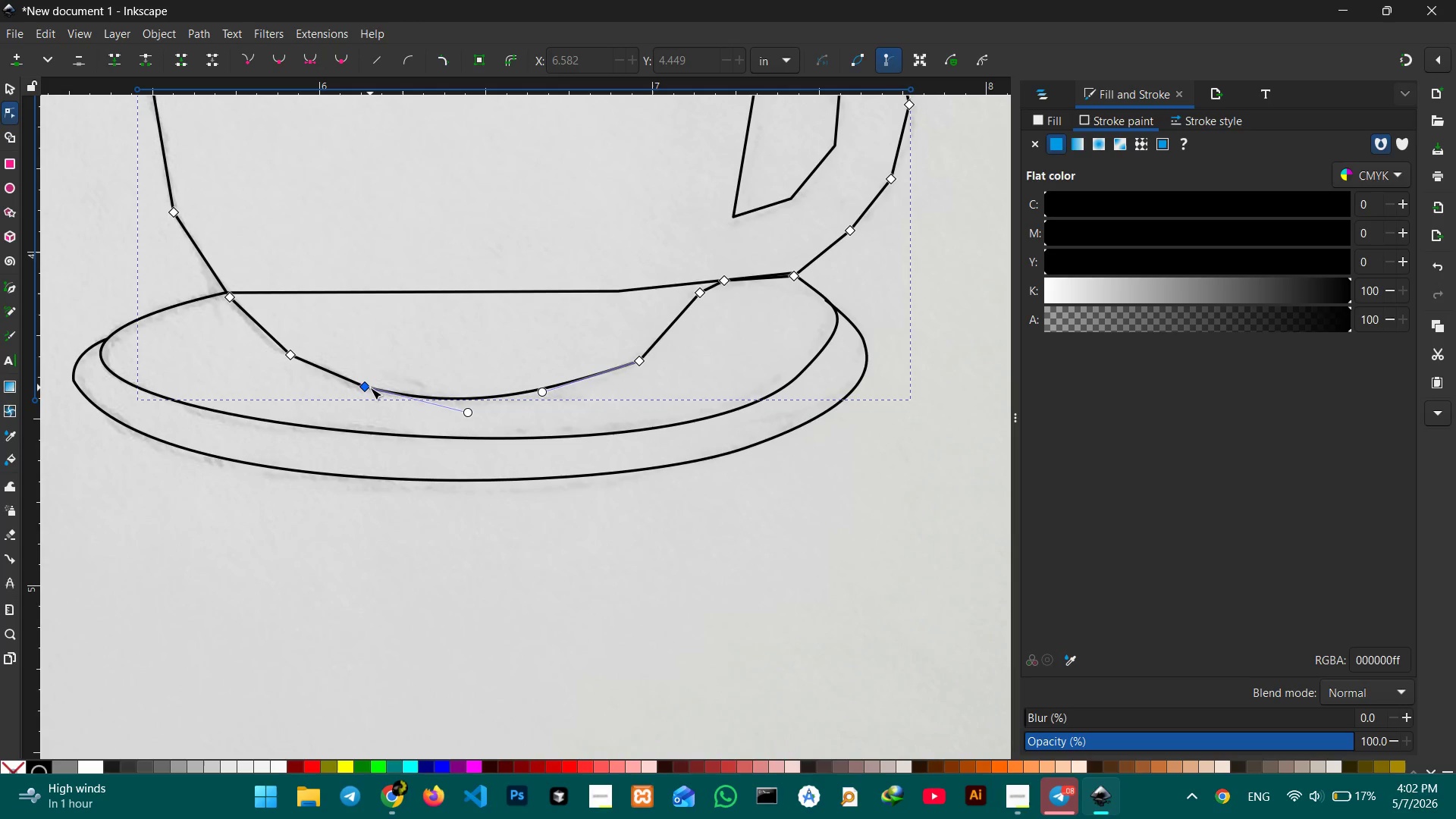 
left_click([370, 388])
 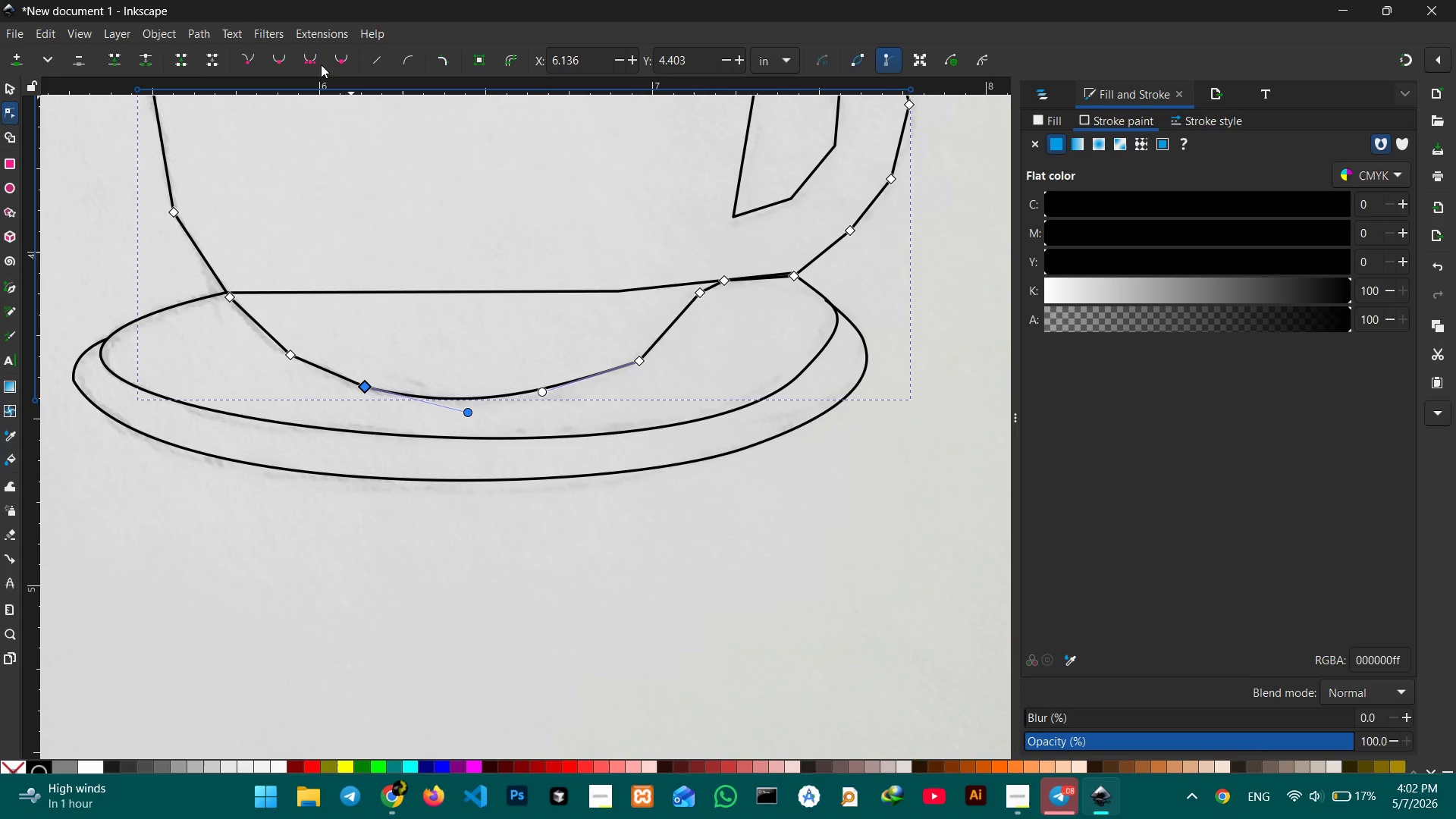 
left_click([308, 61])
 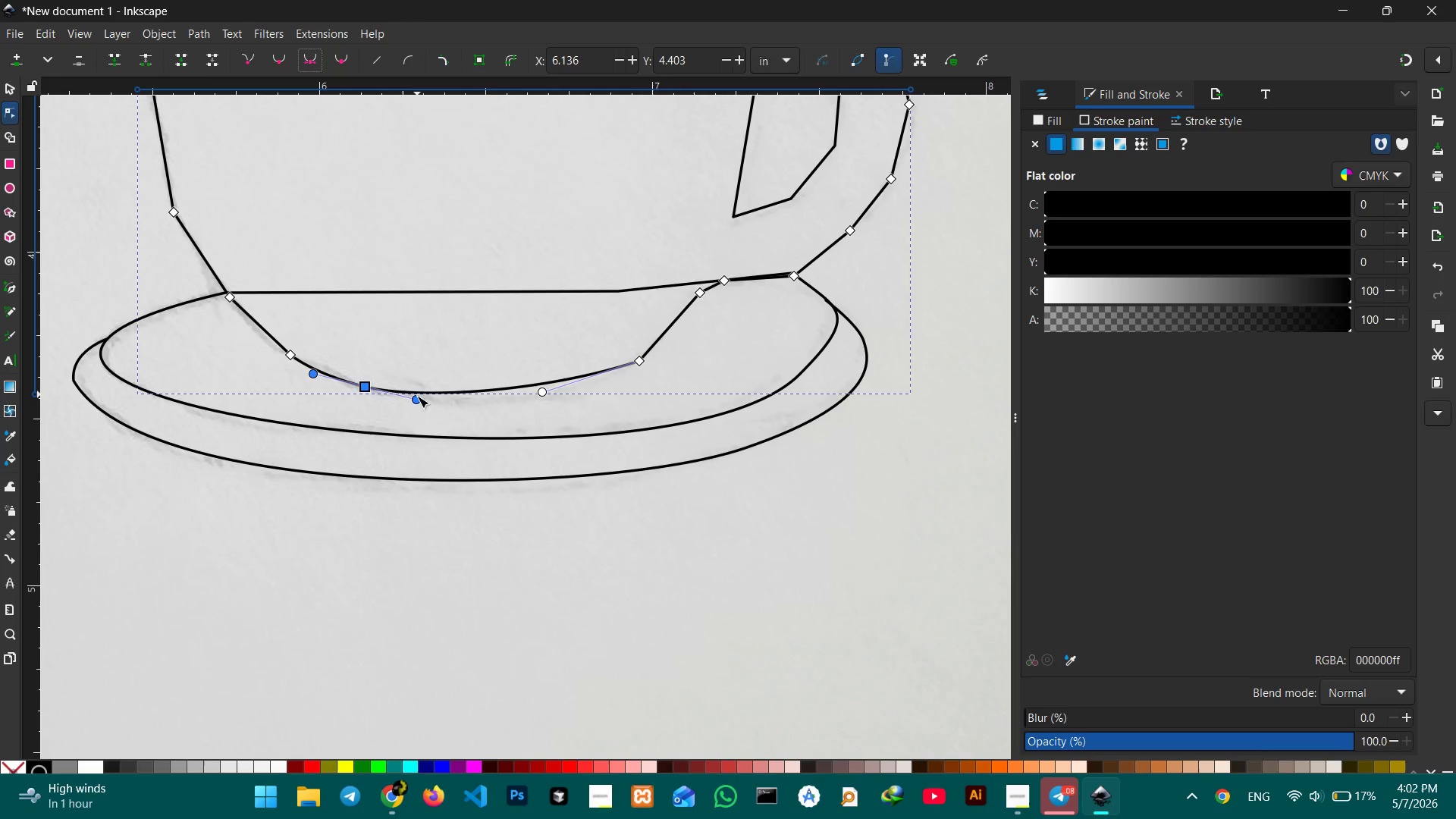 
left_click_drag(start_coordinate=[416, 398], to_coordinate=[461, 395])
 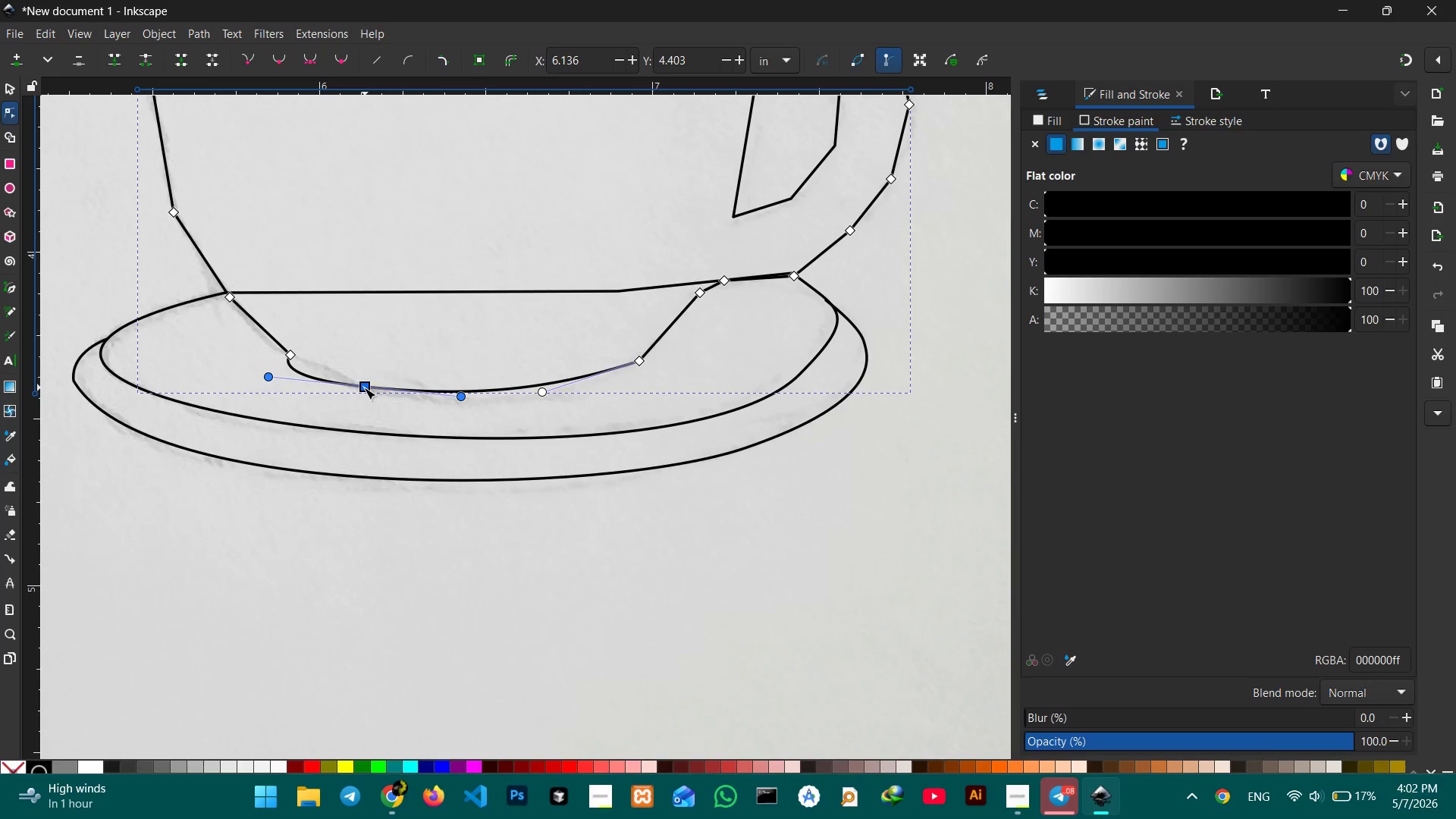 
left_click_drag(start_coordinate=[364, 388], to_coordinate=[430, 389])
 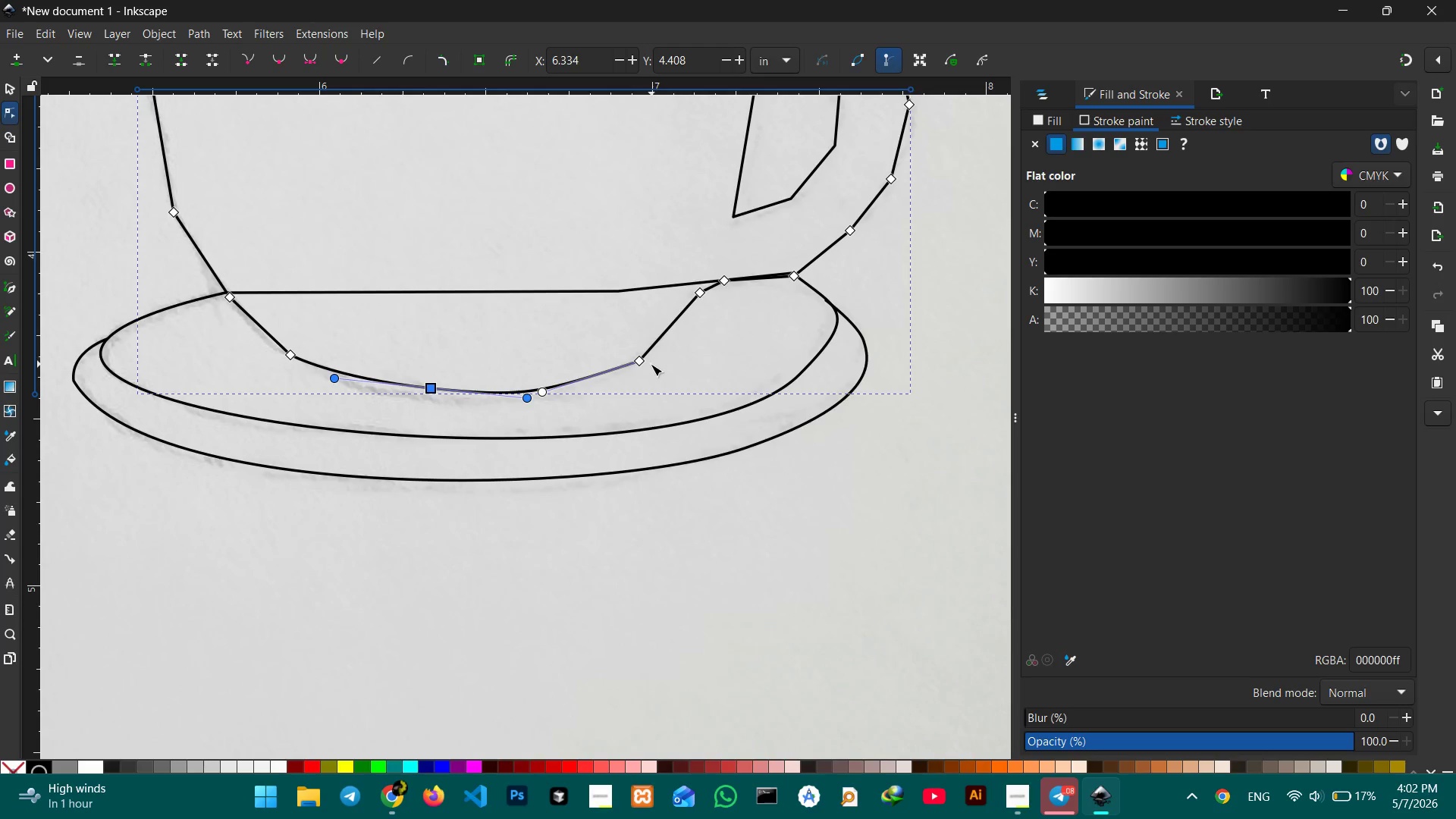 
left_click([640, 364])
 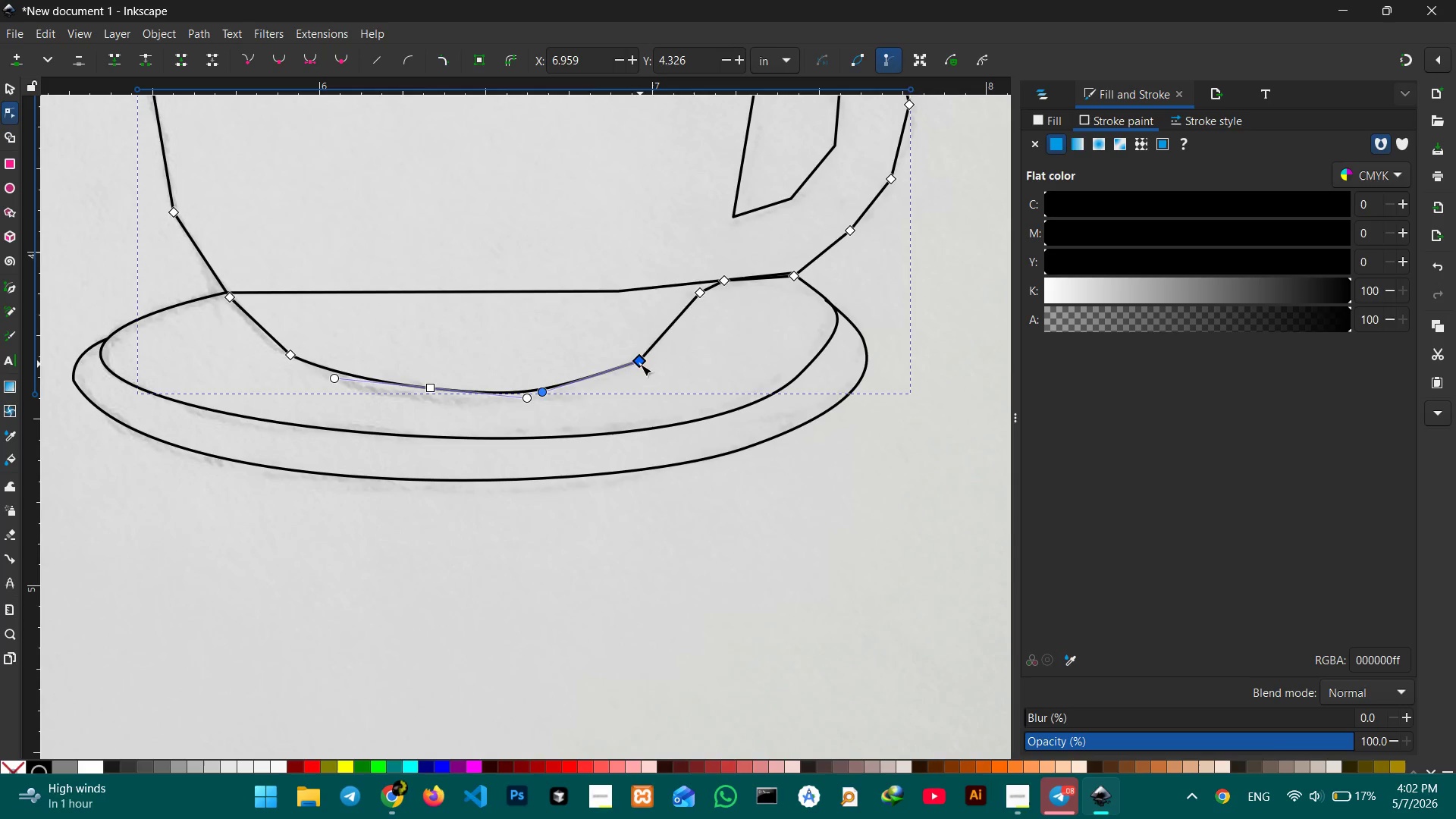 
key(Backspace)
 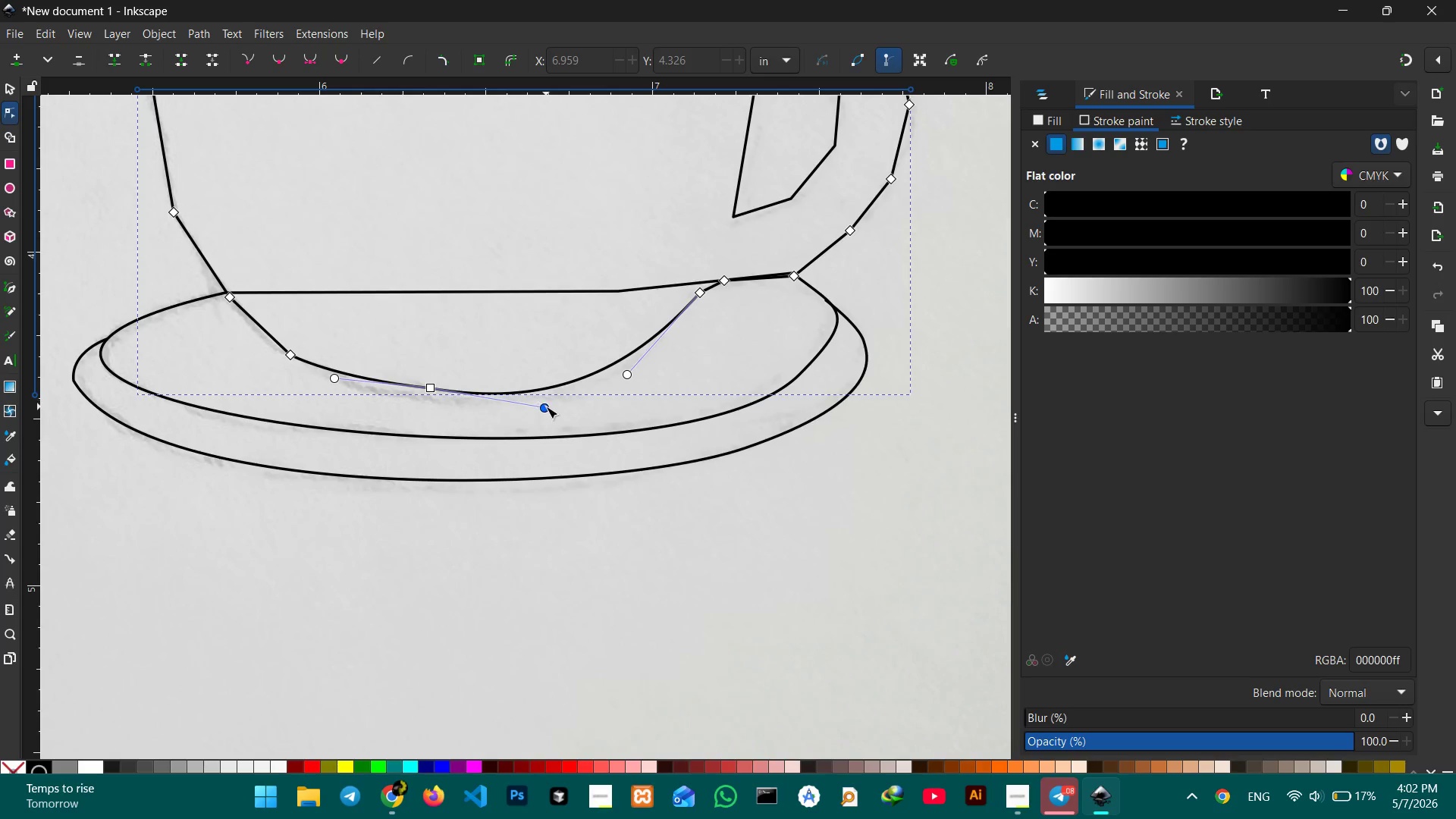 
left_click_drag(start_coordinate=[546, 406], to_coordinate=[591, 390])
 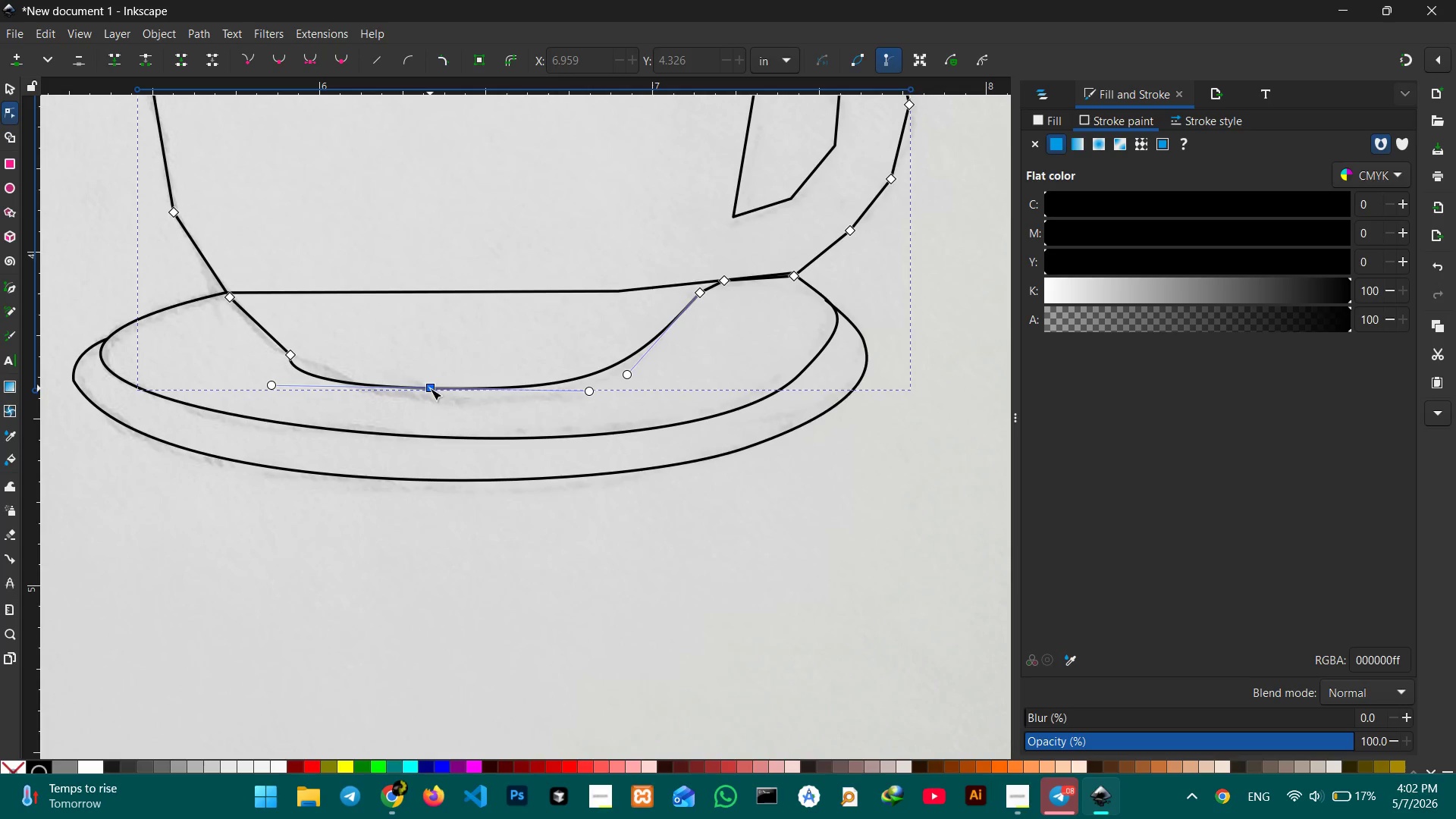 
left_click_drag(start_coordinate=[430, 388], to_coordinate=[475, 398])
 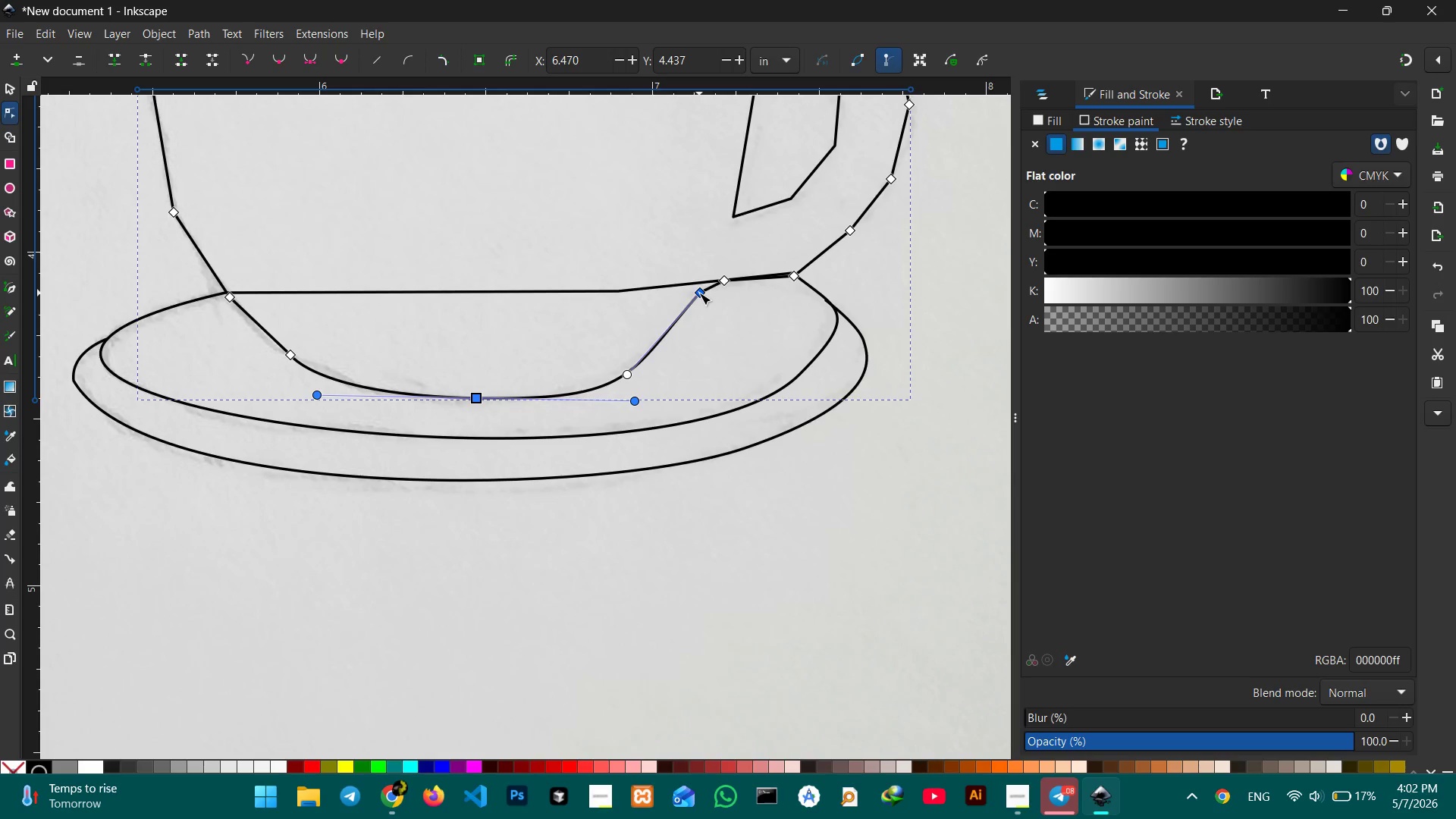 
left_click([699, 293])
 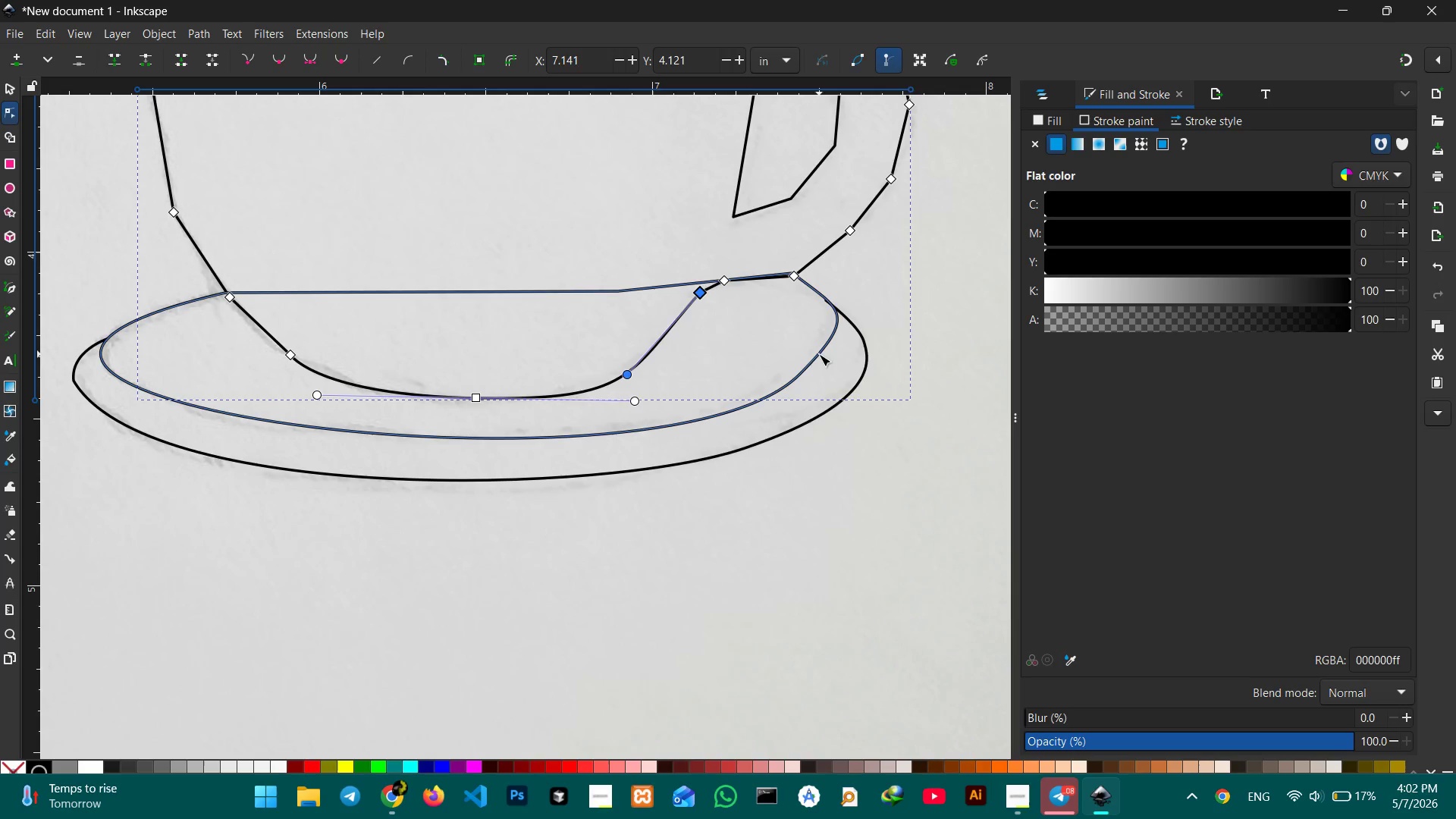 
key(Backspace)
 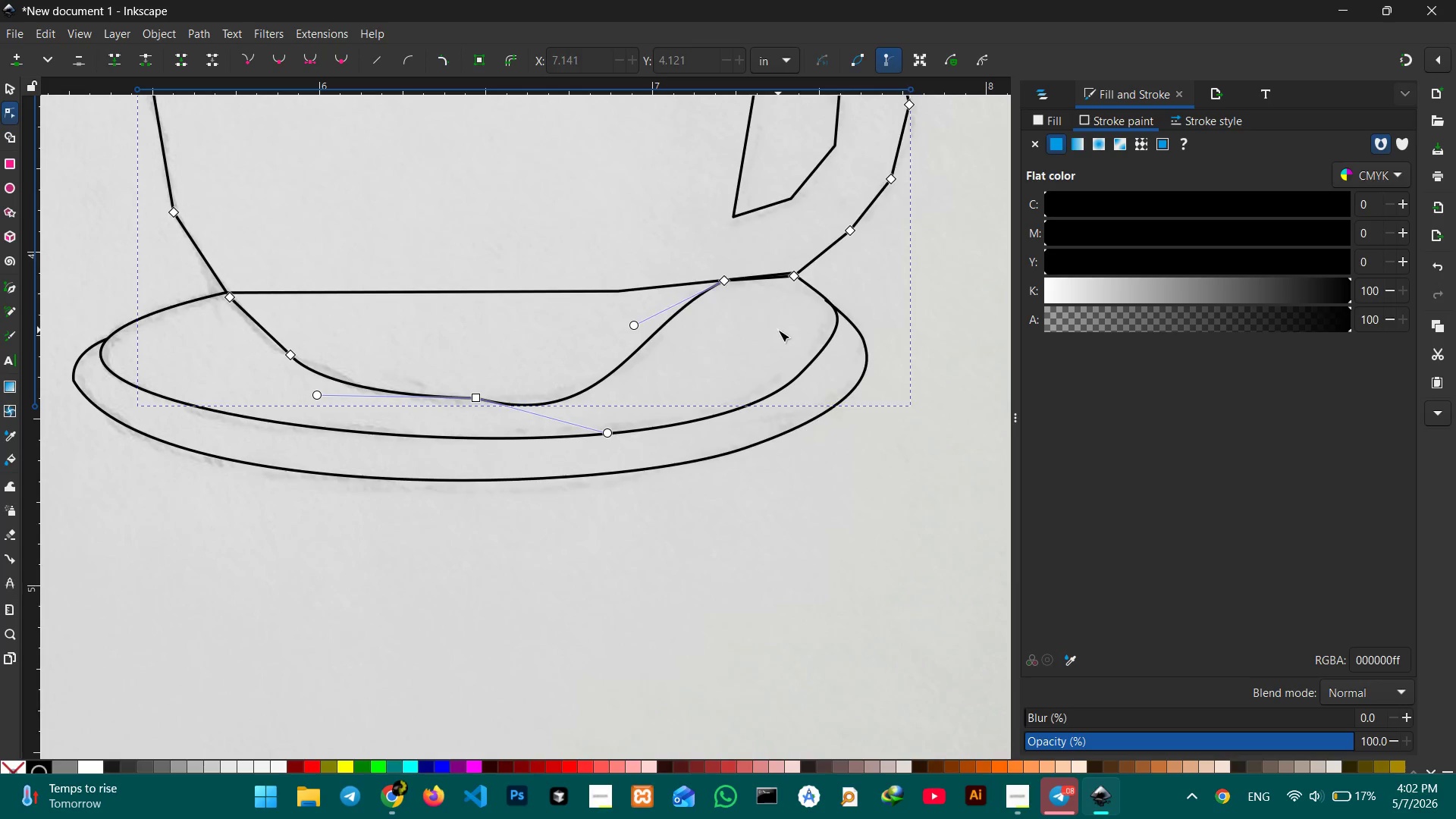 
scroll: coordinate [778, 330], scroll_direction: up, amount: 1.0
 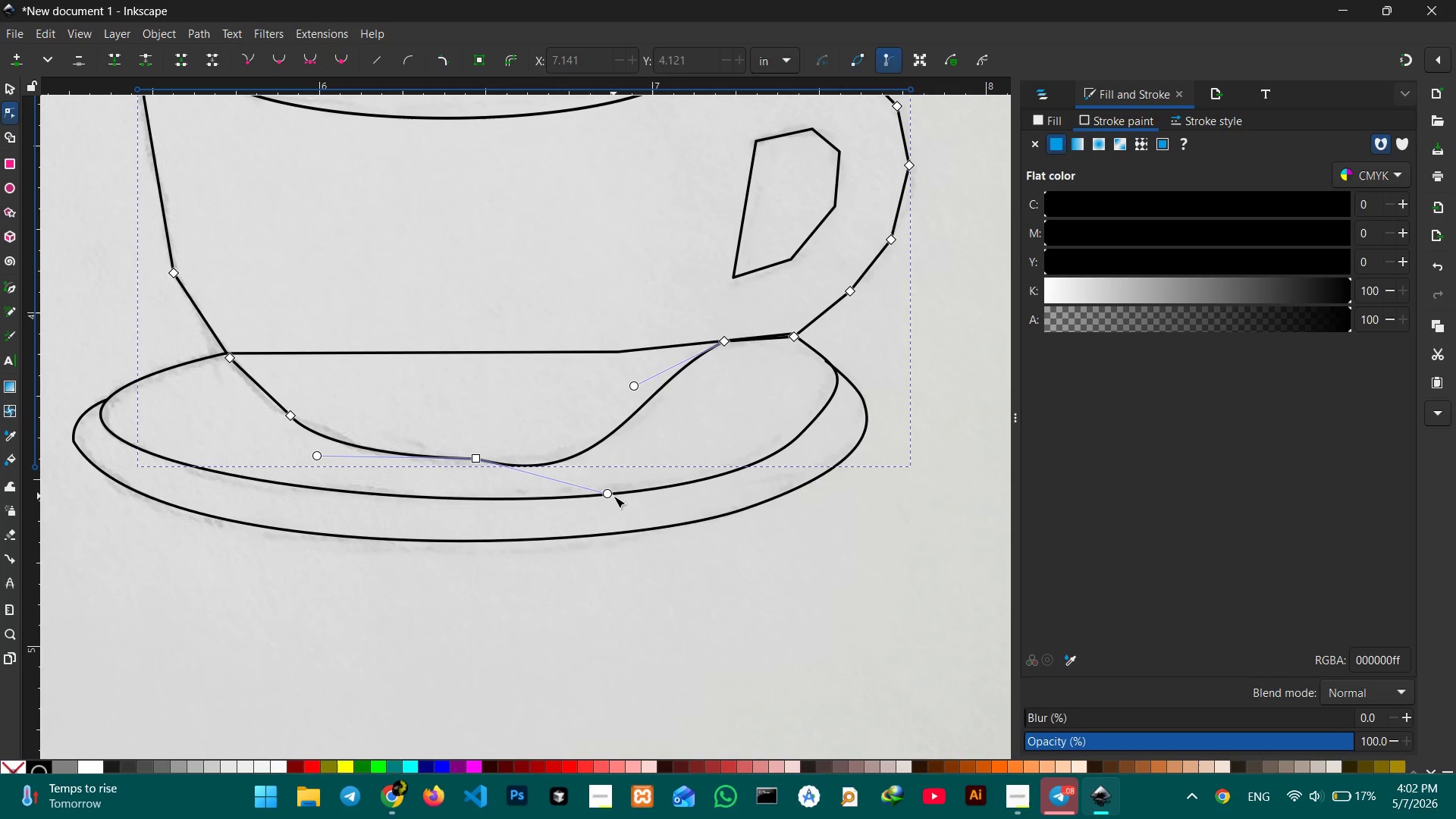 
left_click_drag(start_coordinate=[612, 496], to_coordinate=[629, 462])
 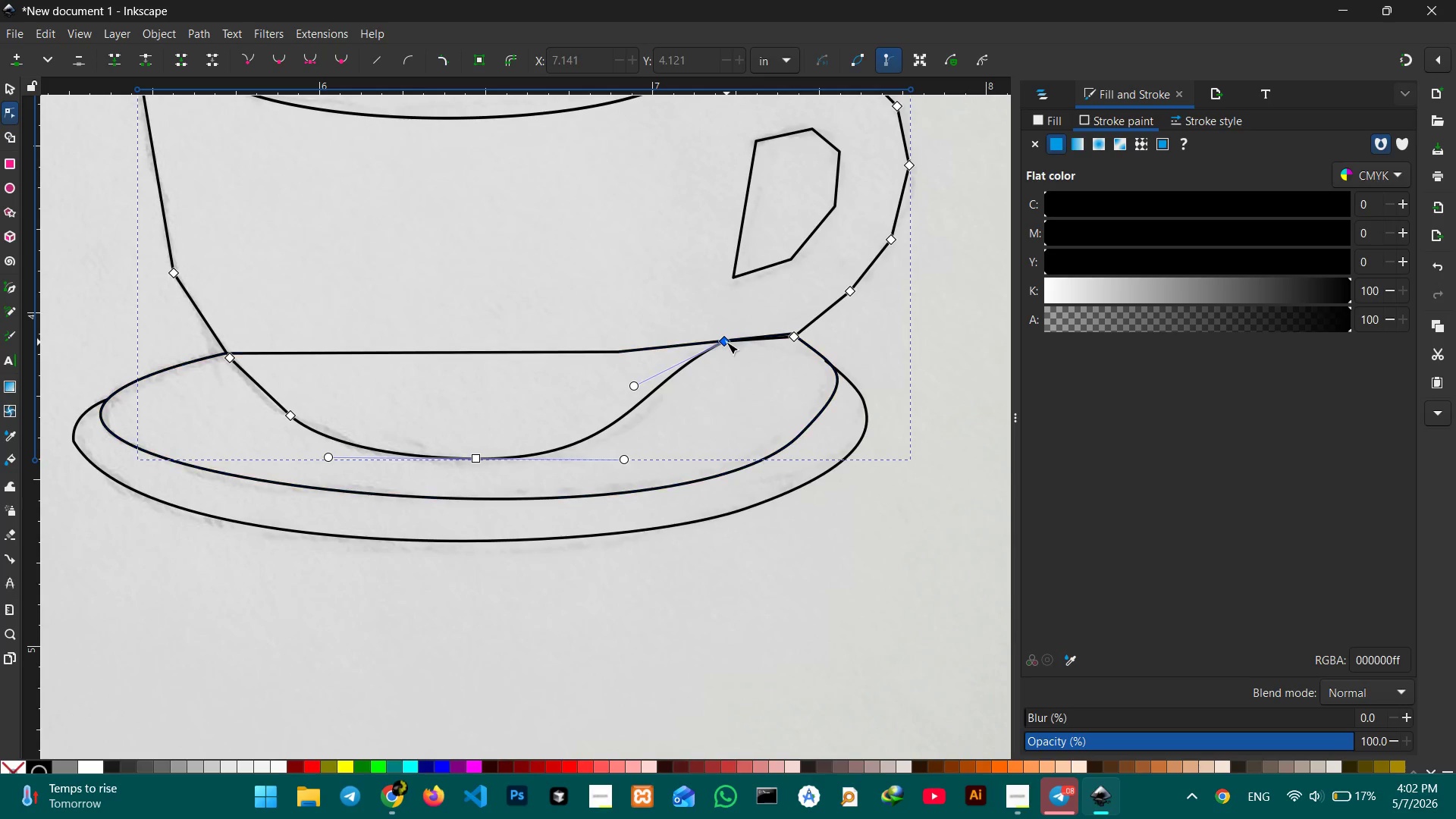 
key(Backspace)
 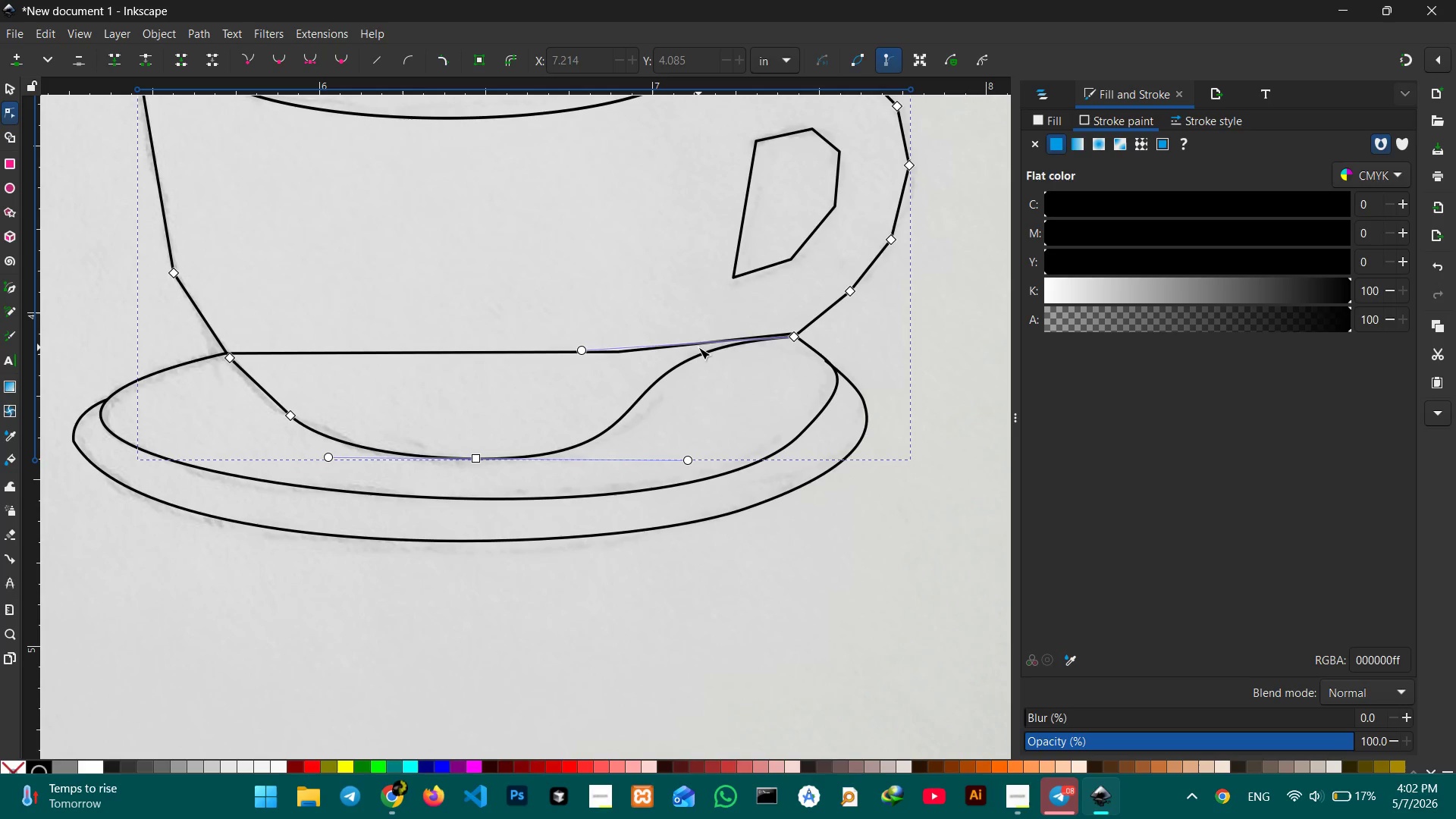 
key(Control+Z)
 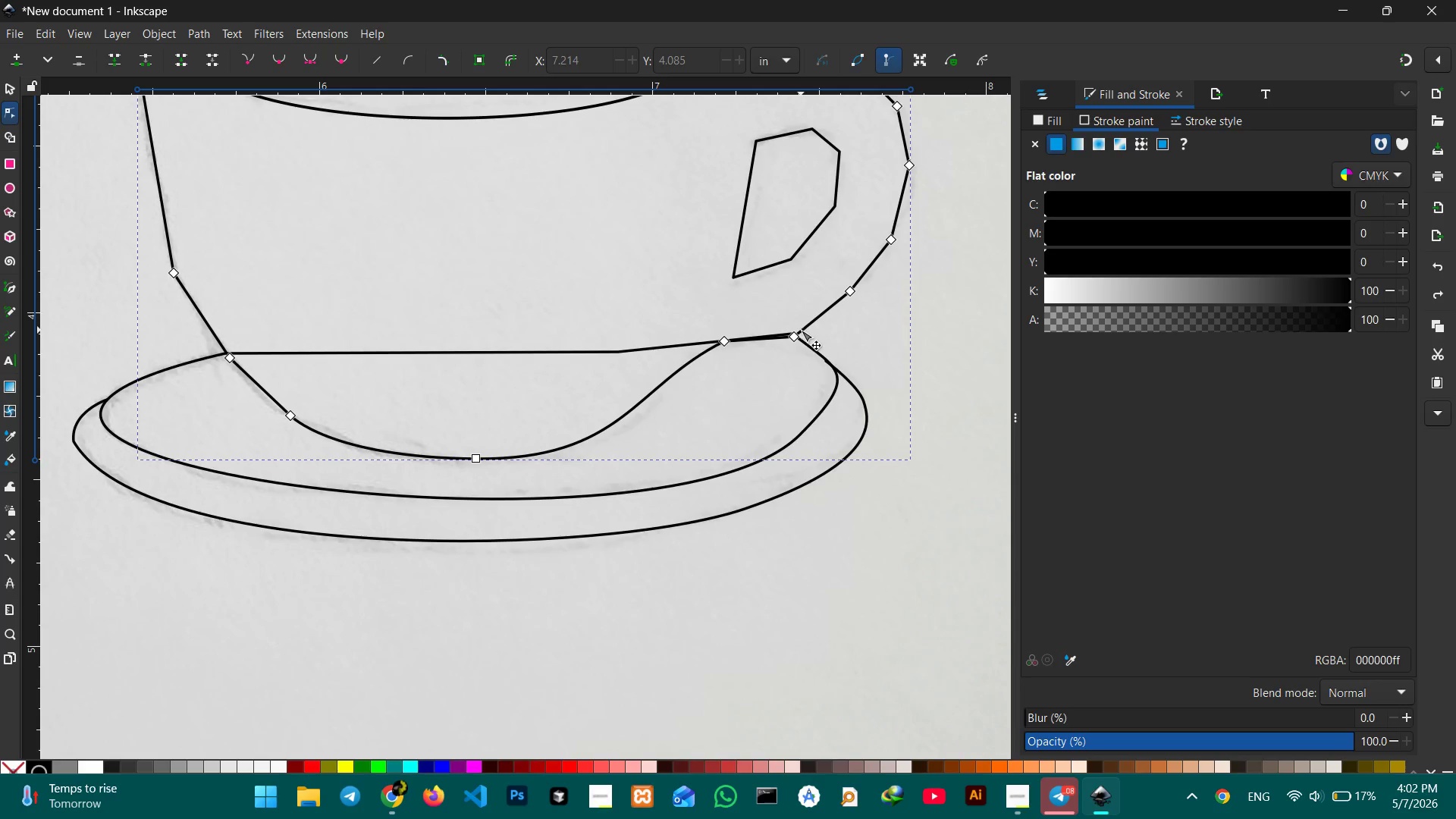 
left_click([789, 335])
 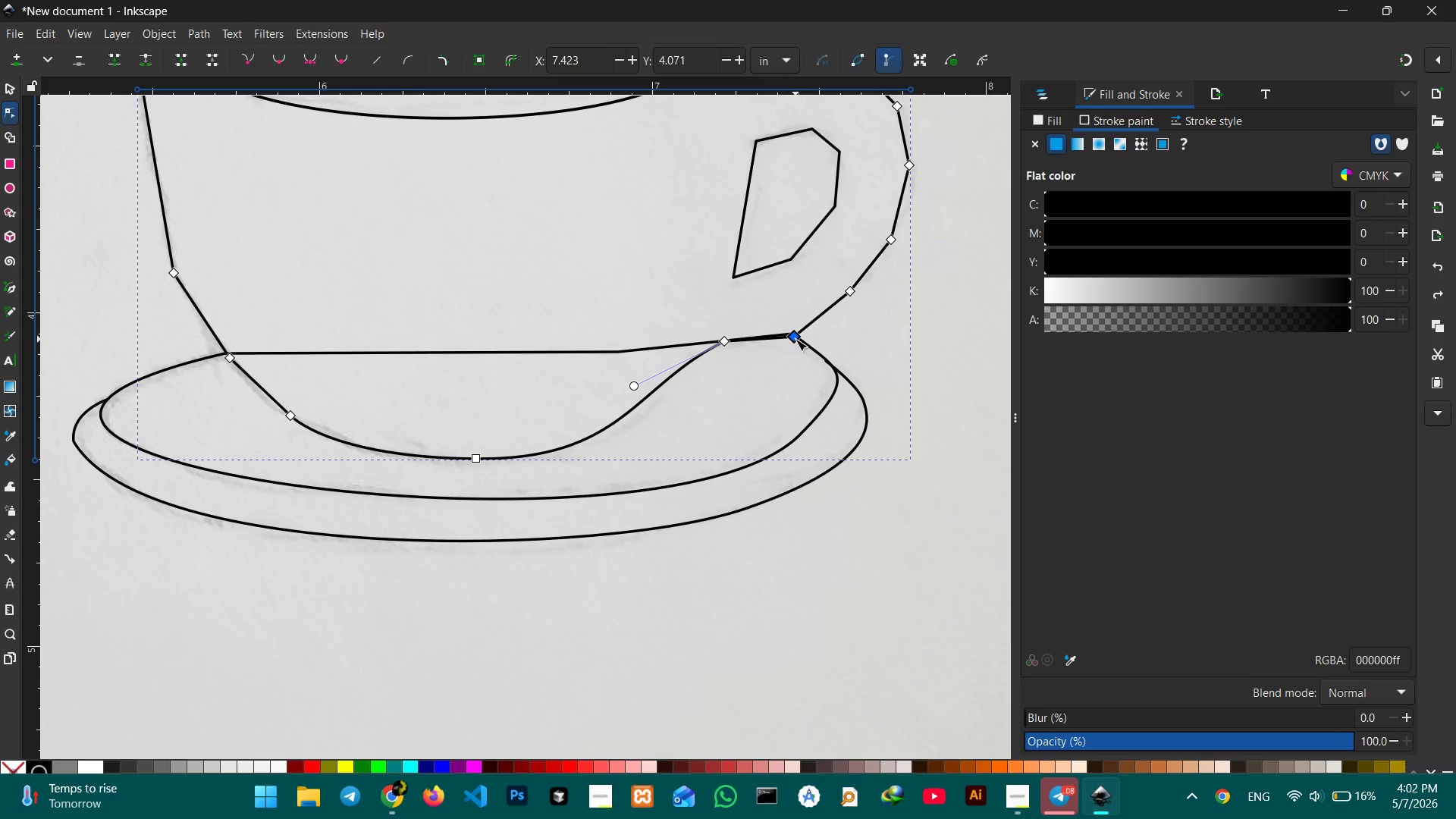 
left_click([795, 339])
 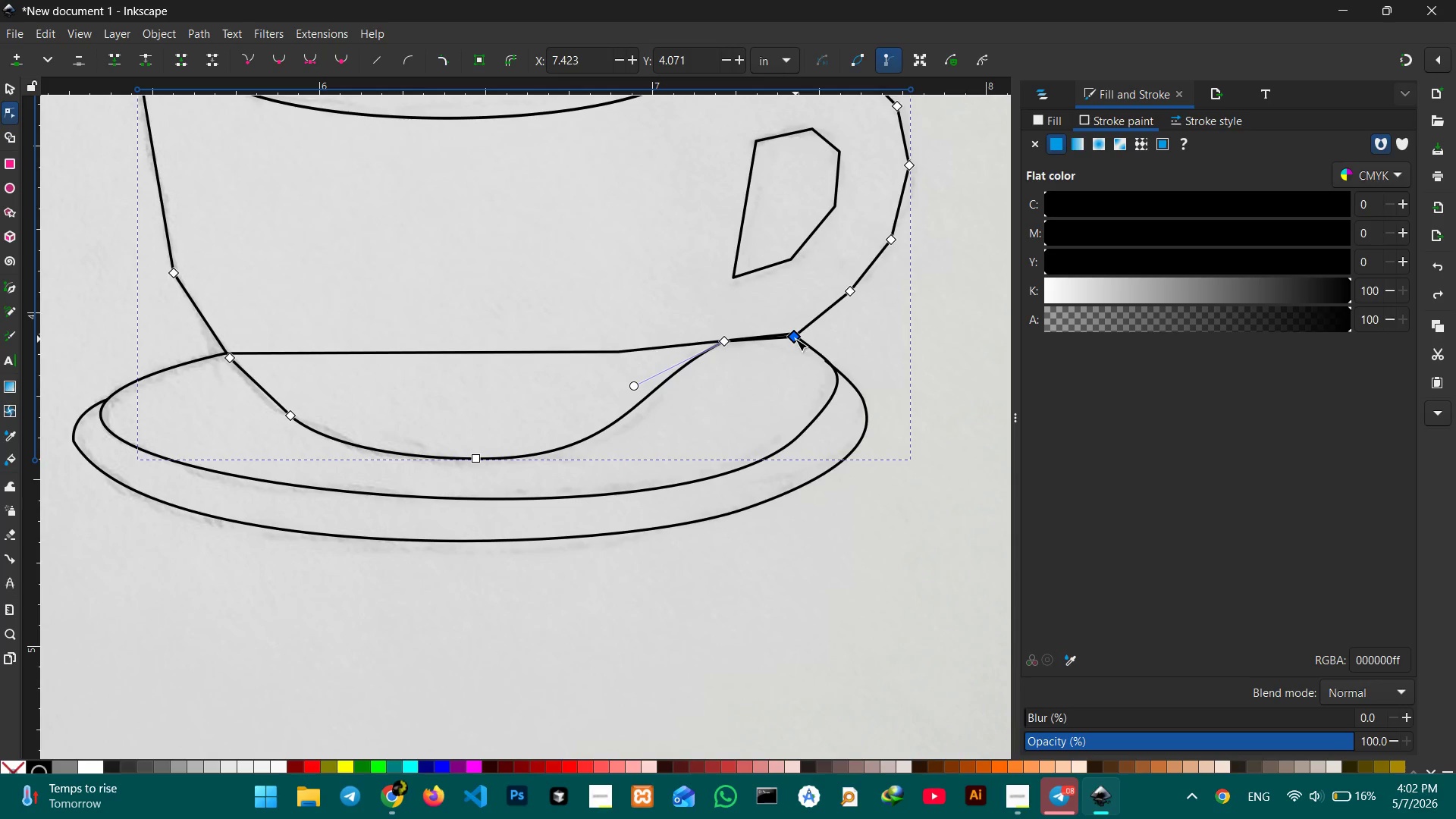 
key(Backspace)
 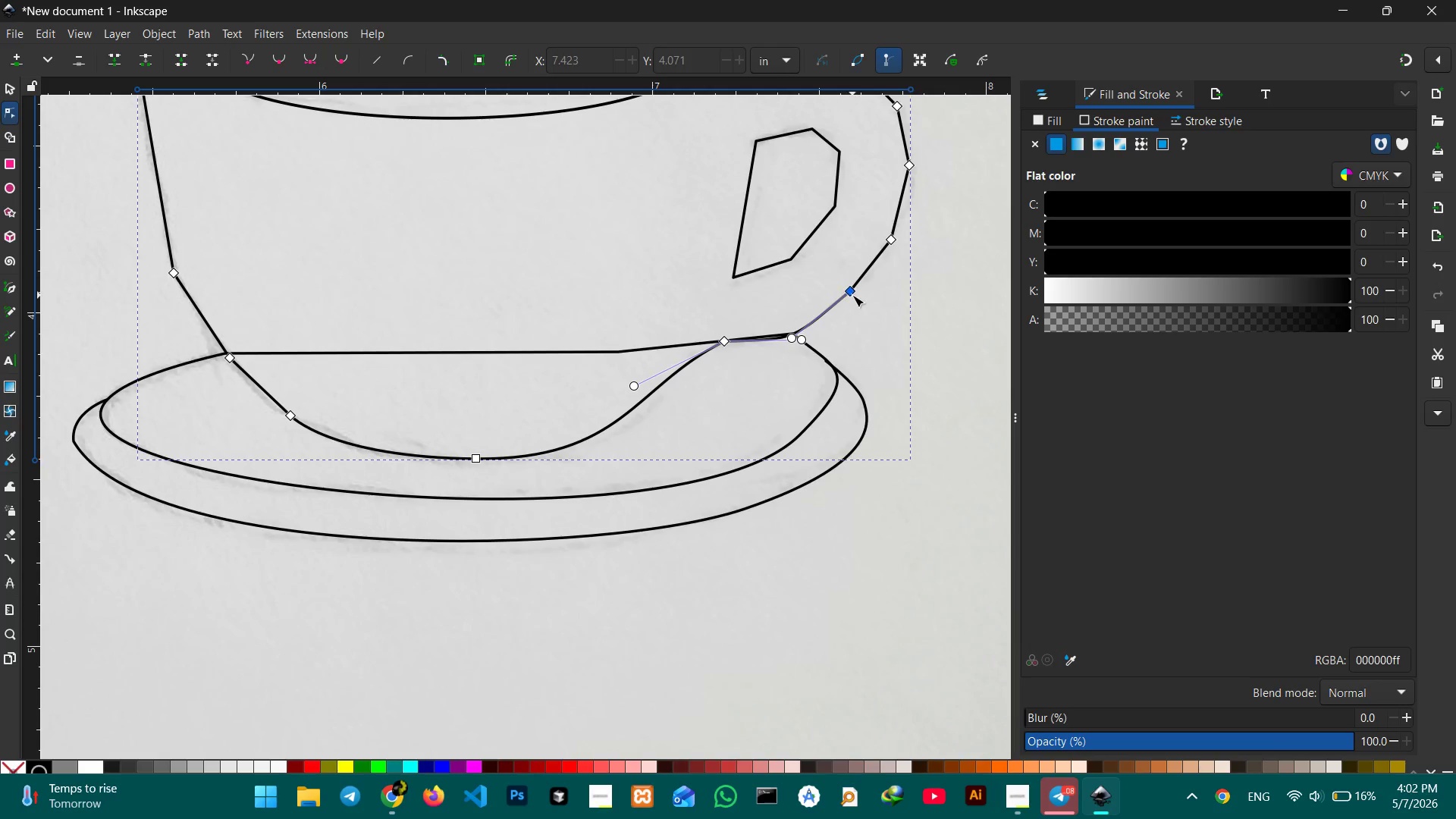 
left_click([852, 295])
 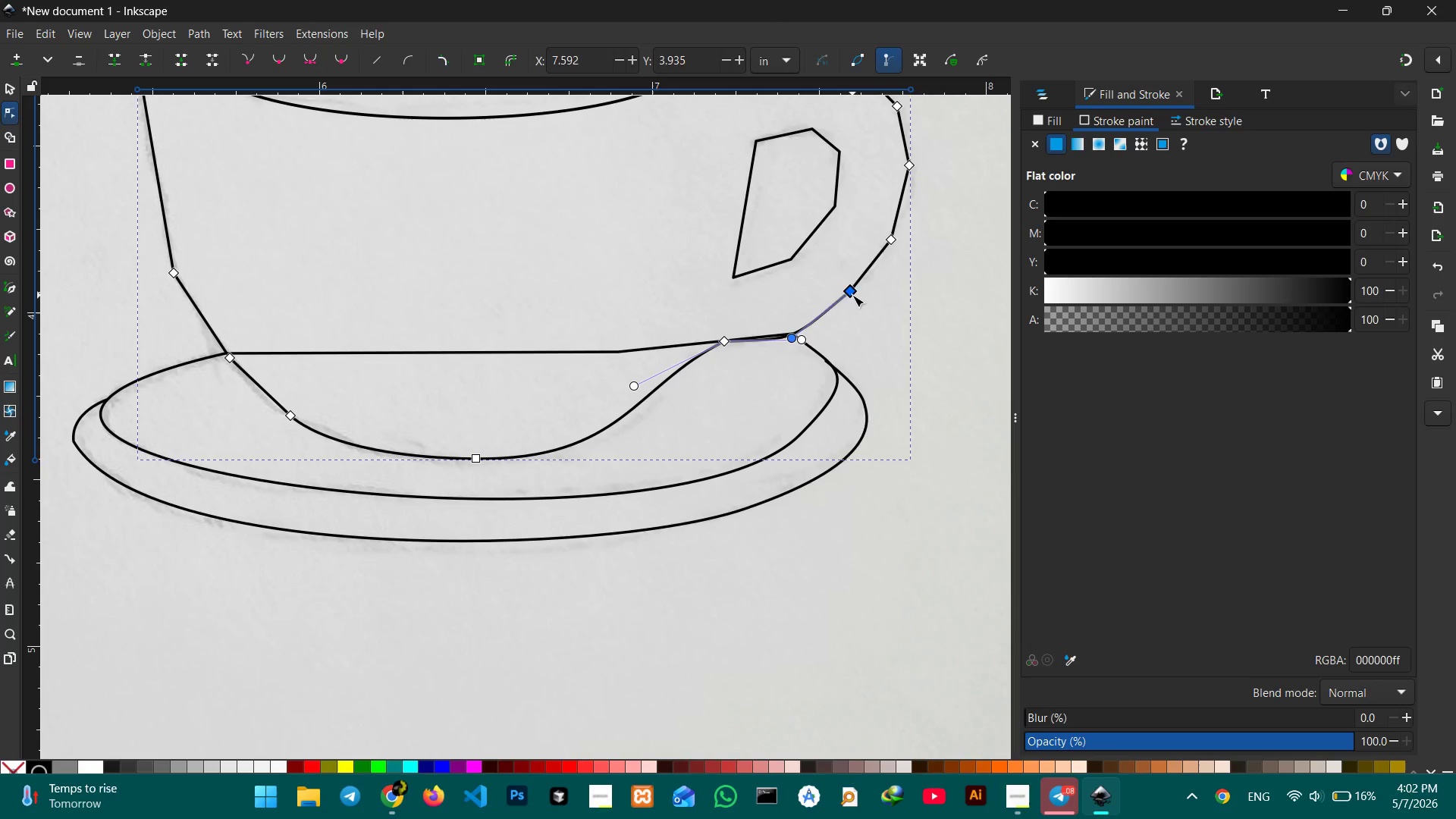 
key(Backspace)
 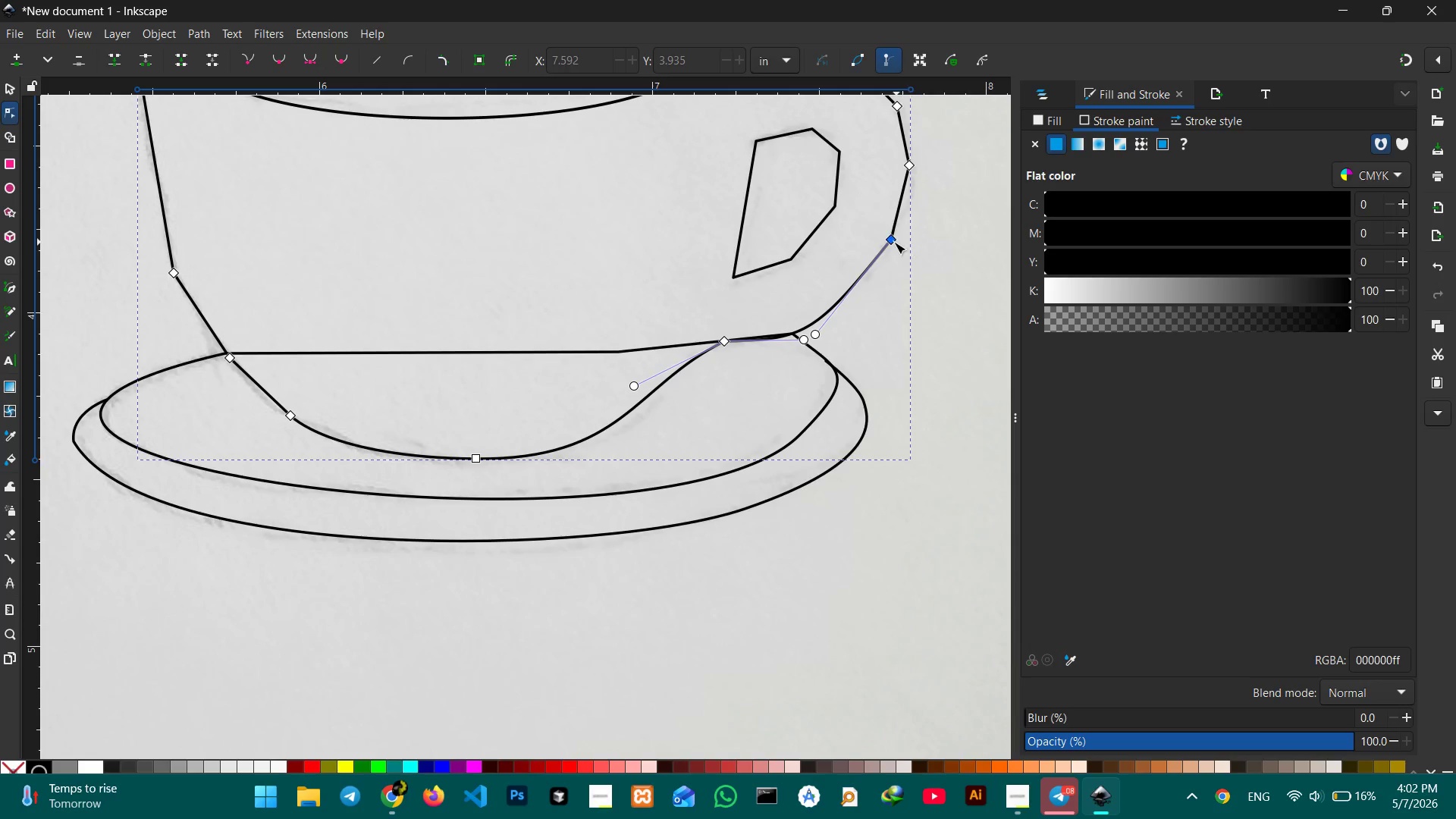 
left_click([894, 242])
 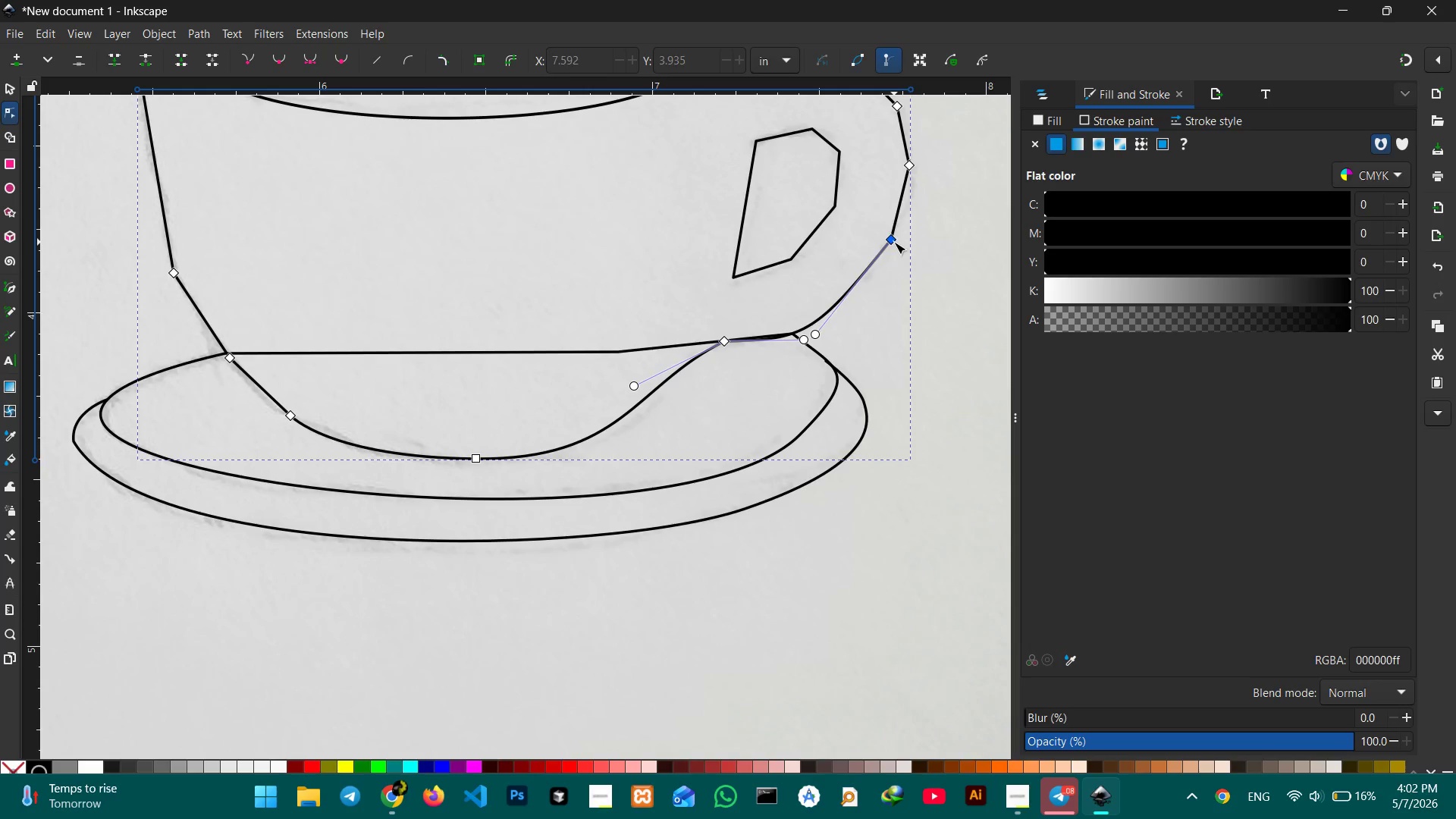 
key(Backspace)
 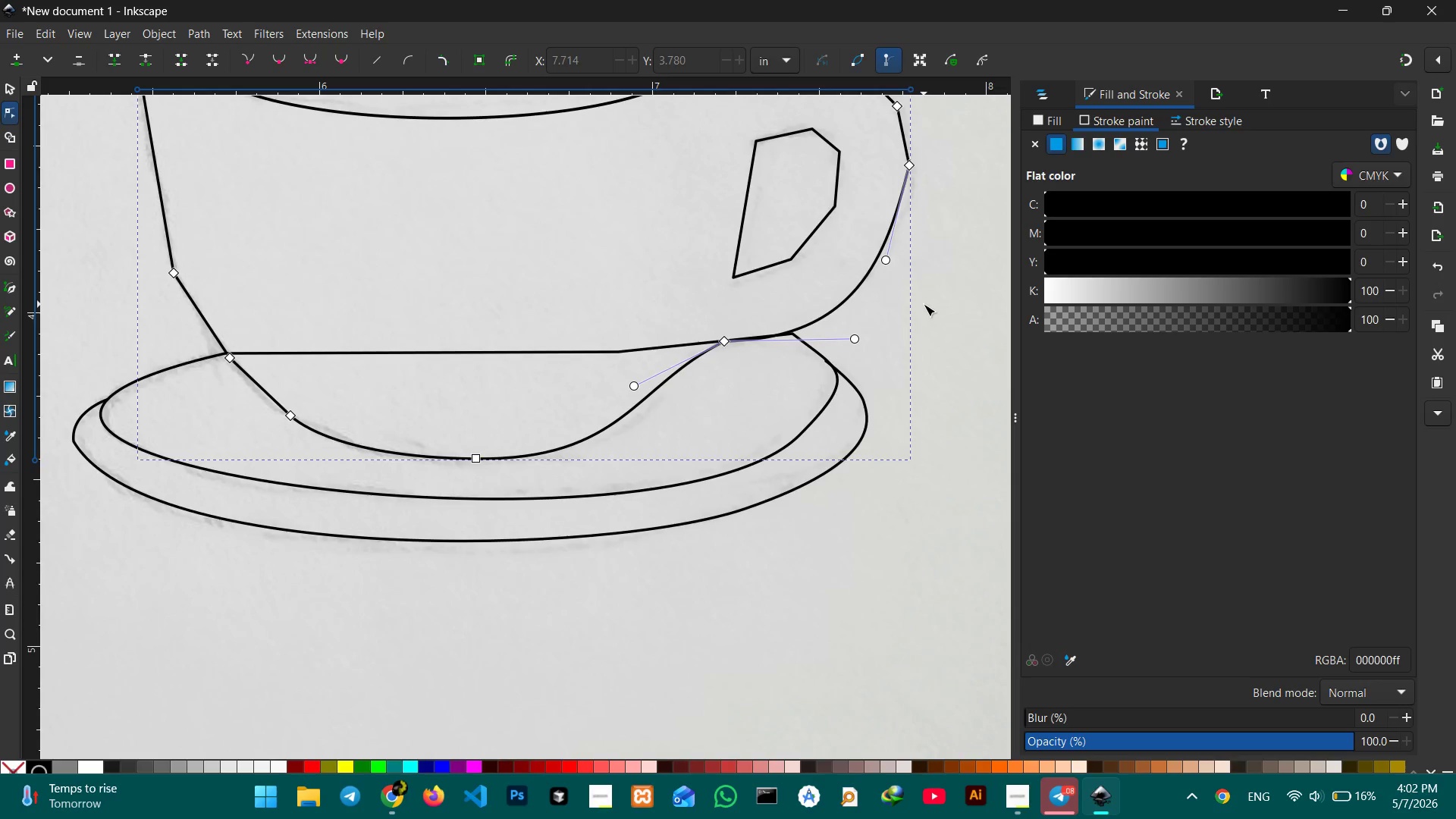 
scroll: coordinate [923, 304], scroll_direction: up, amount: 2.0
 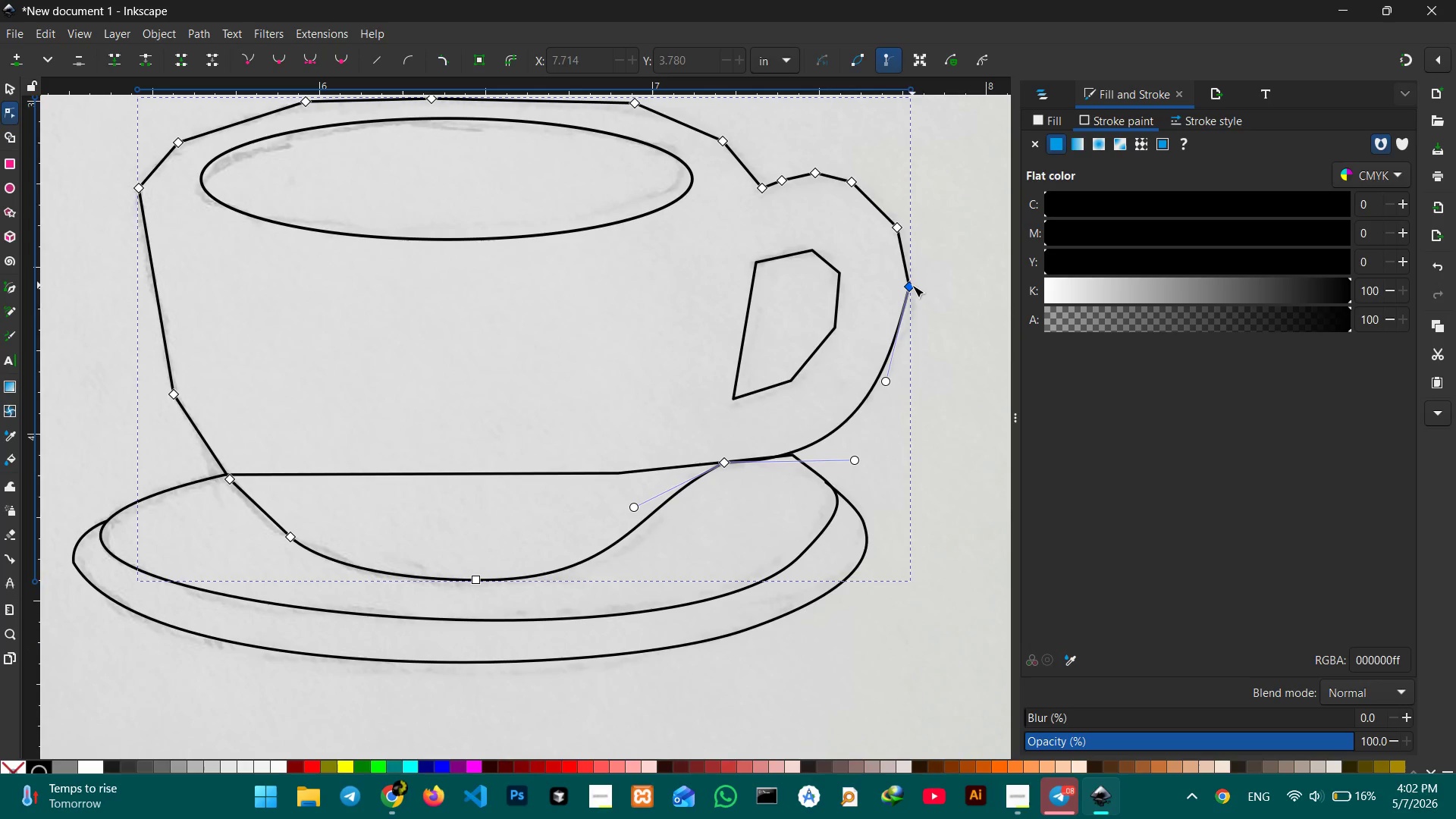 
left_click([912, 285])
 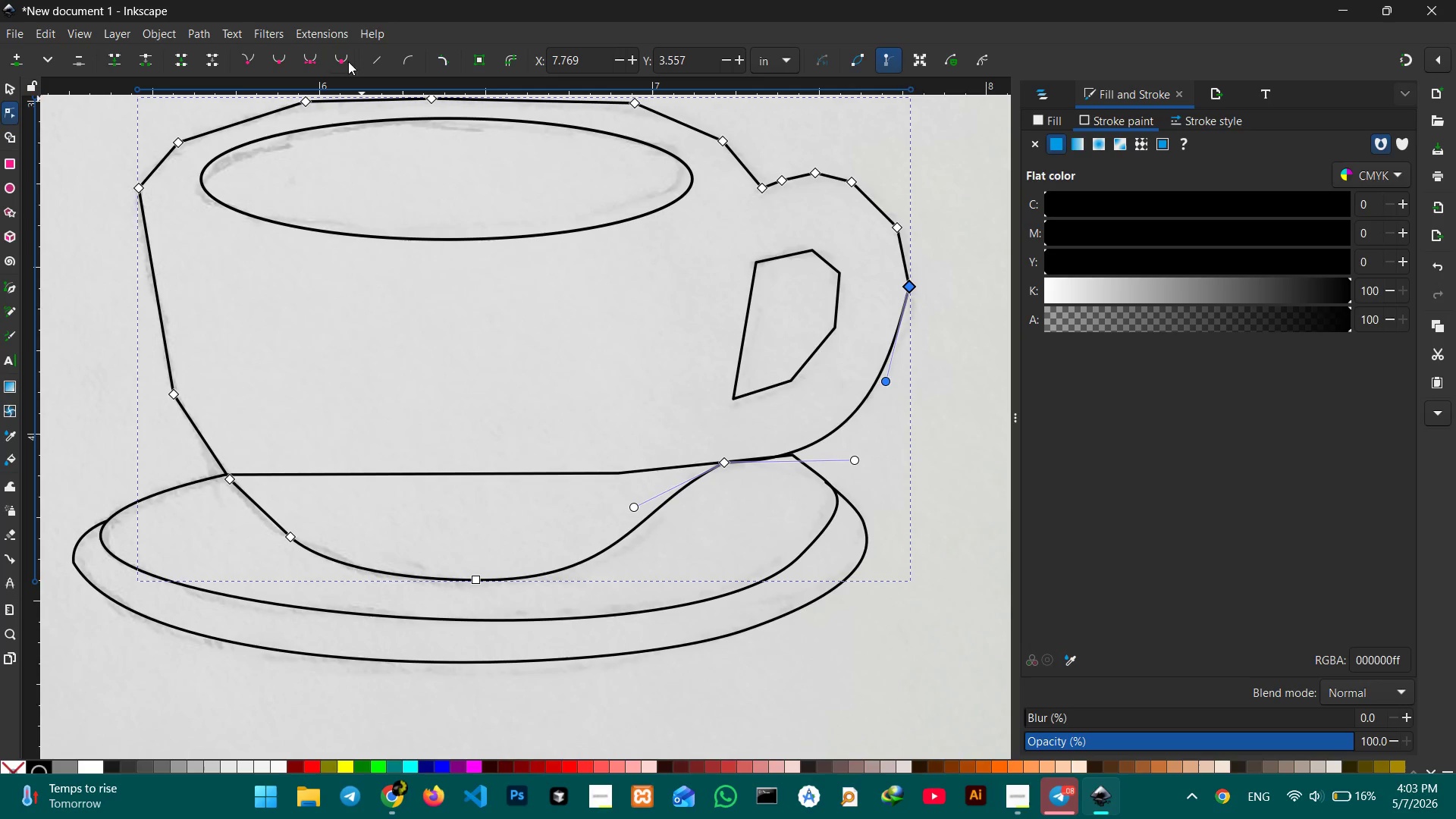 
left_click([312, 61])
 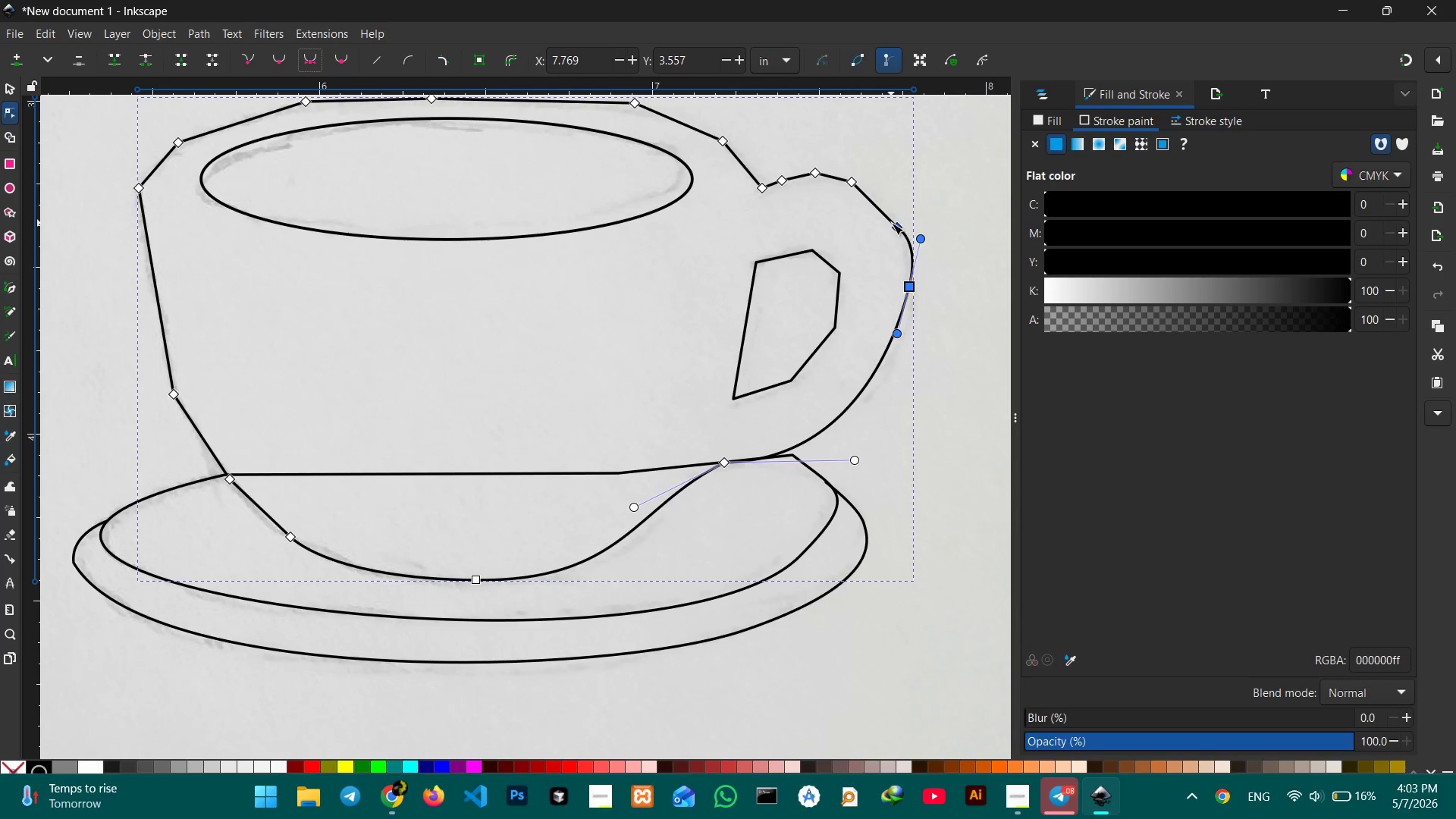 
left_click([892, 223])
 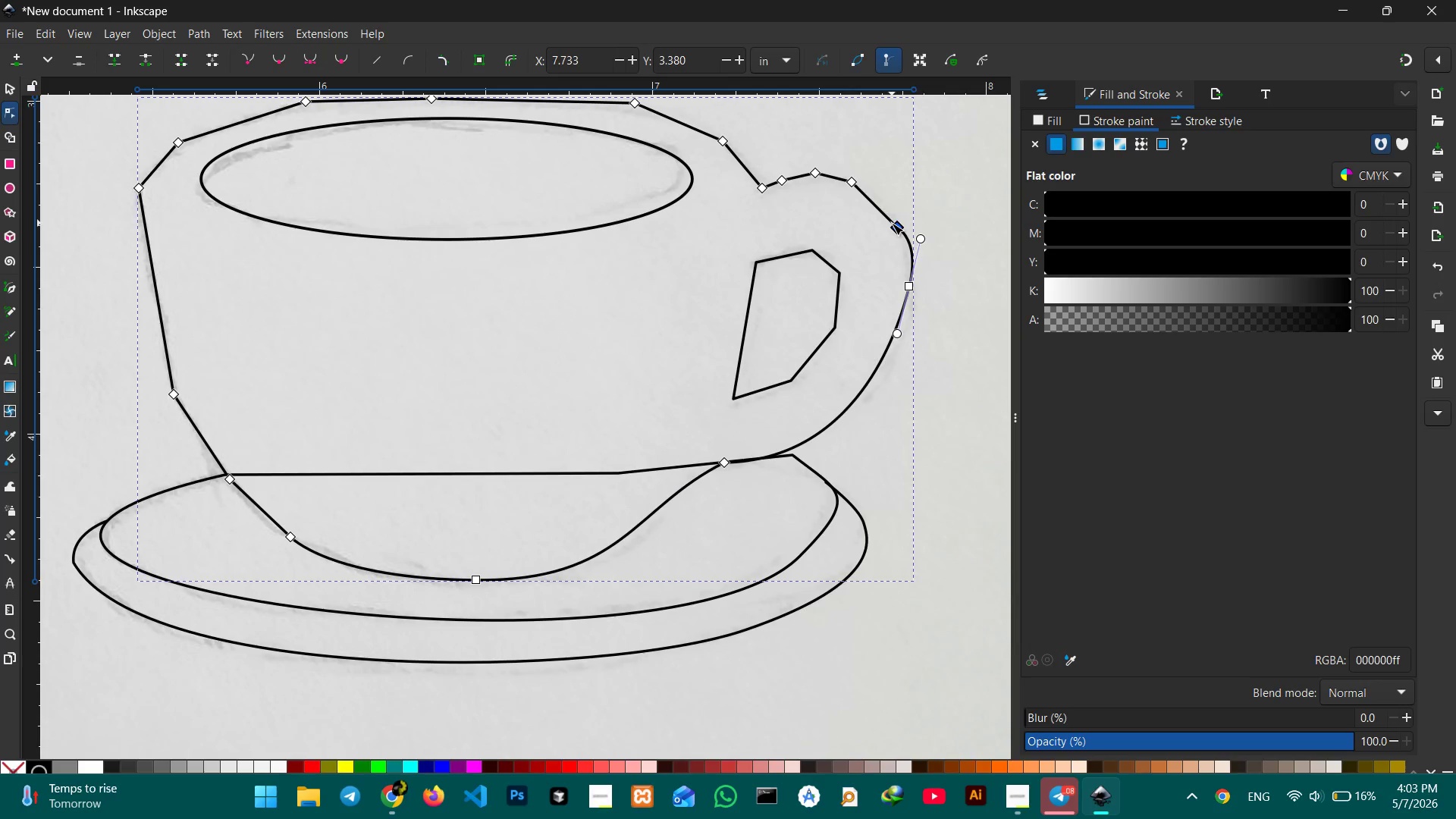 
key(Backspace)
 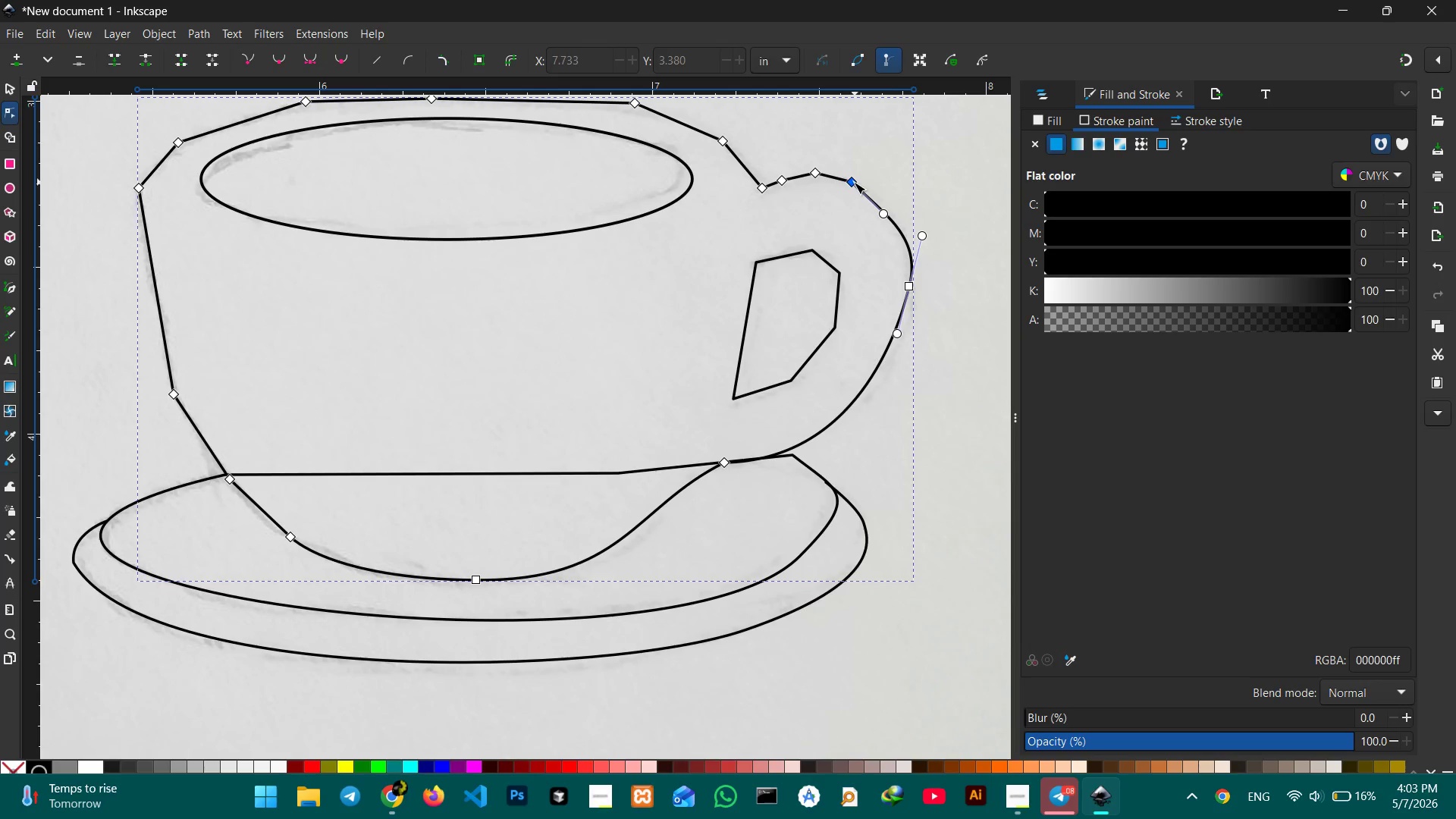 
left_click([854, 182])
 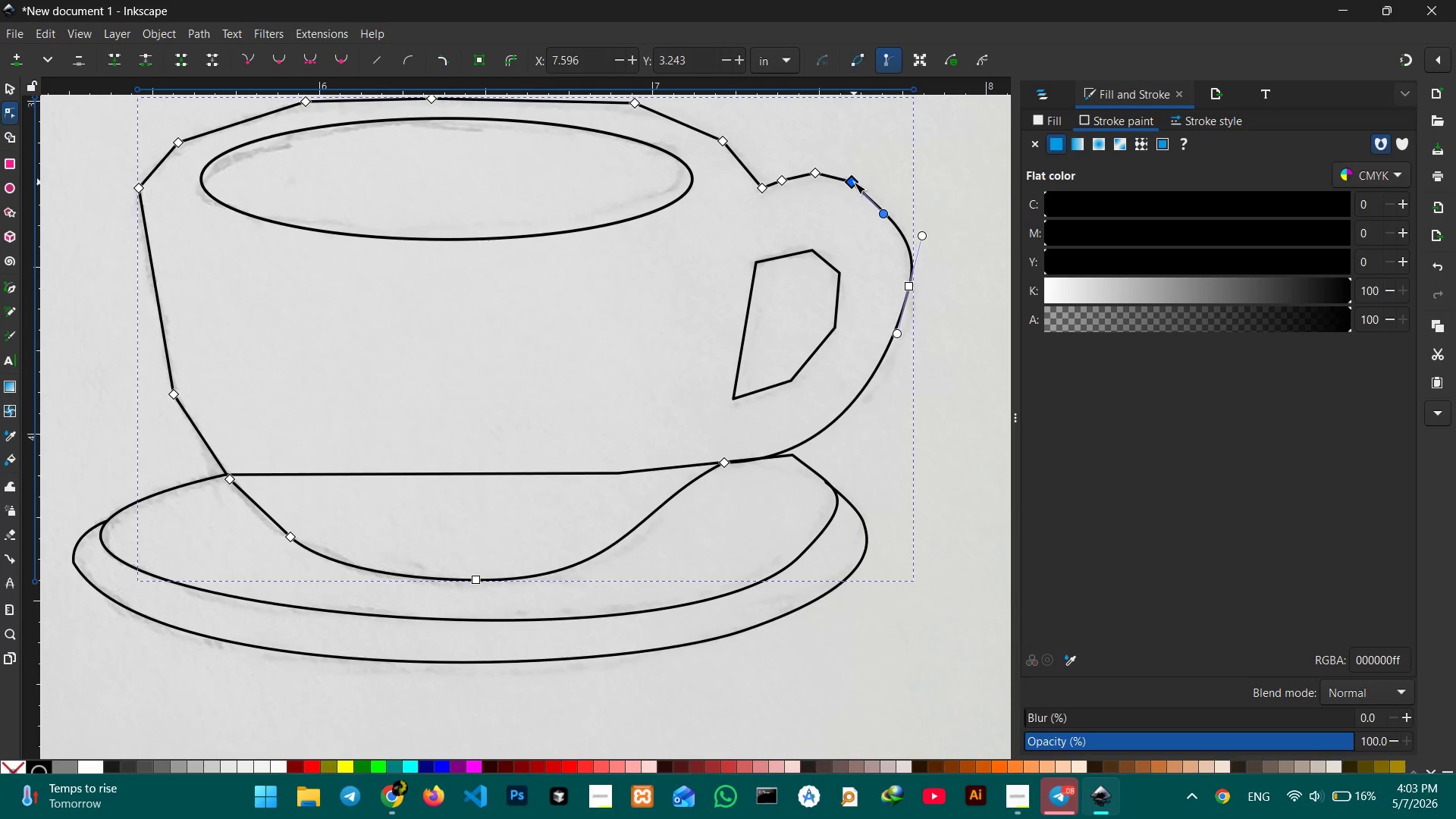 
key(Backspace)
 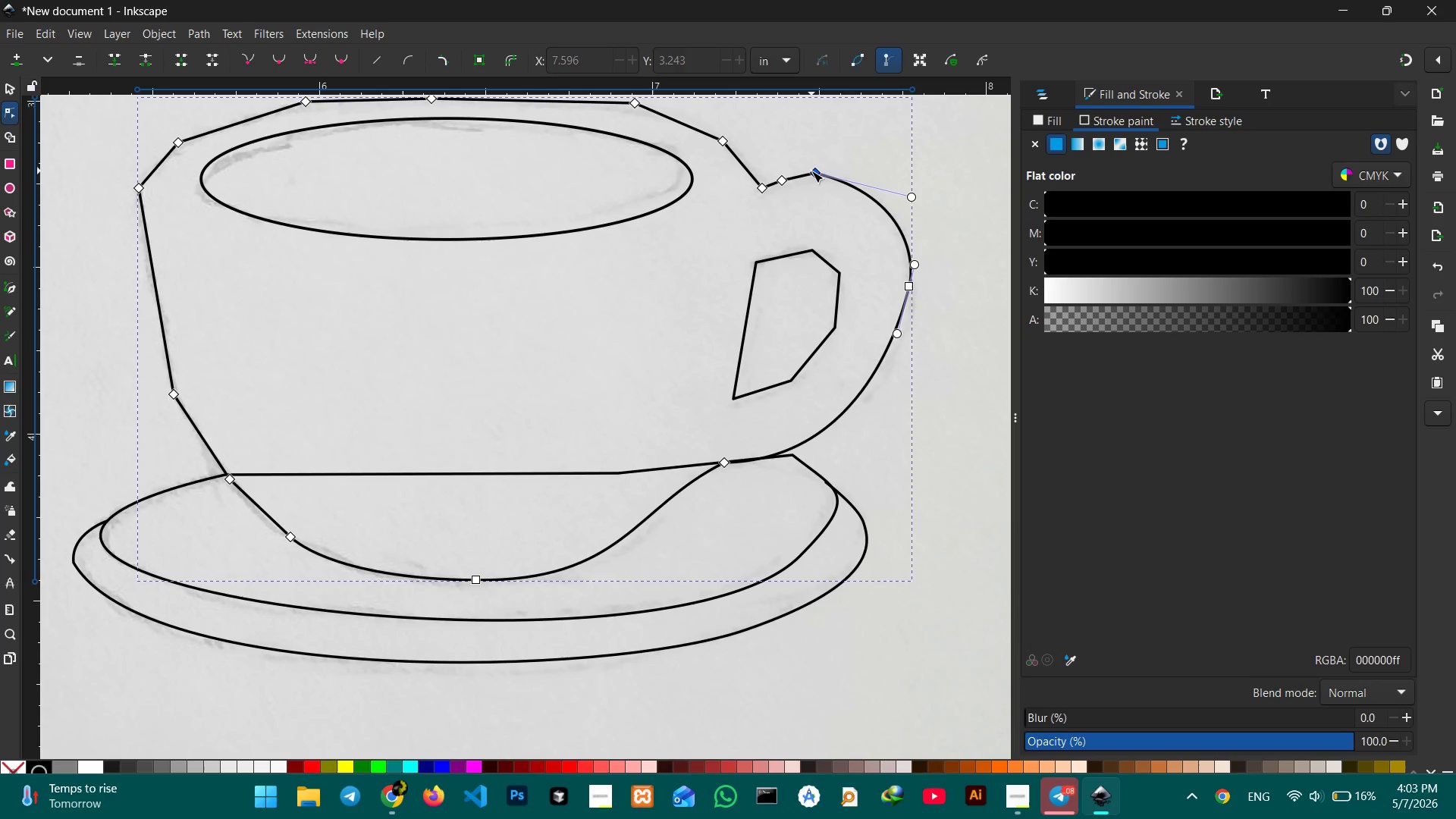 
left_click([811, 171])
 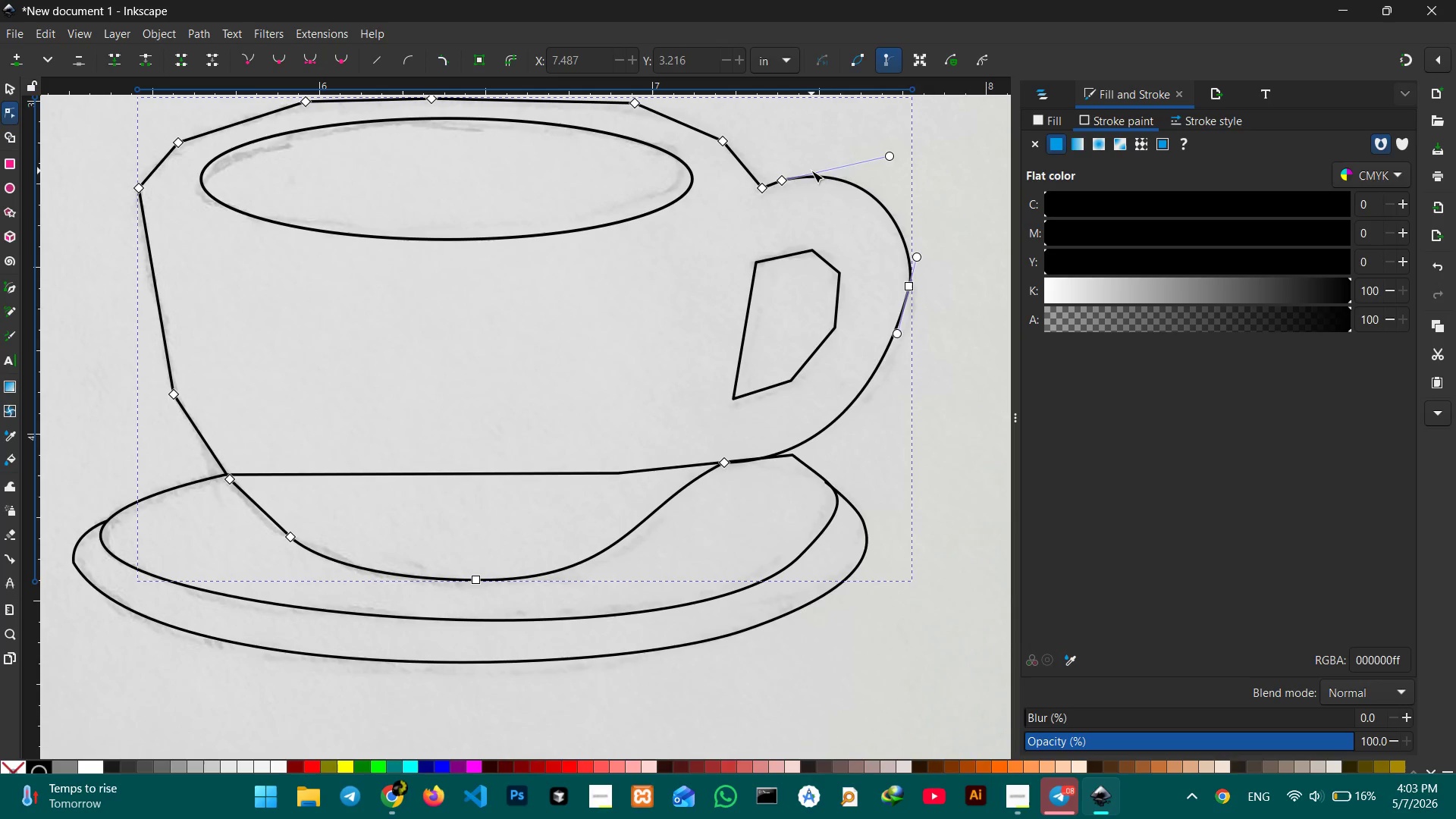 
key(Backspace)
 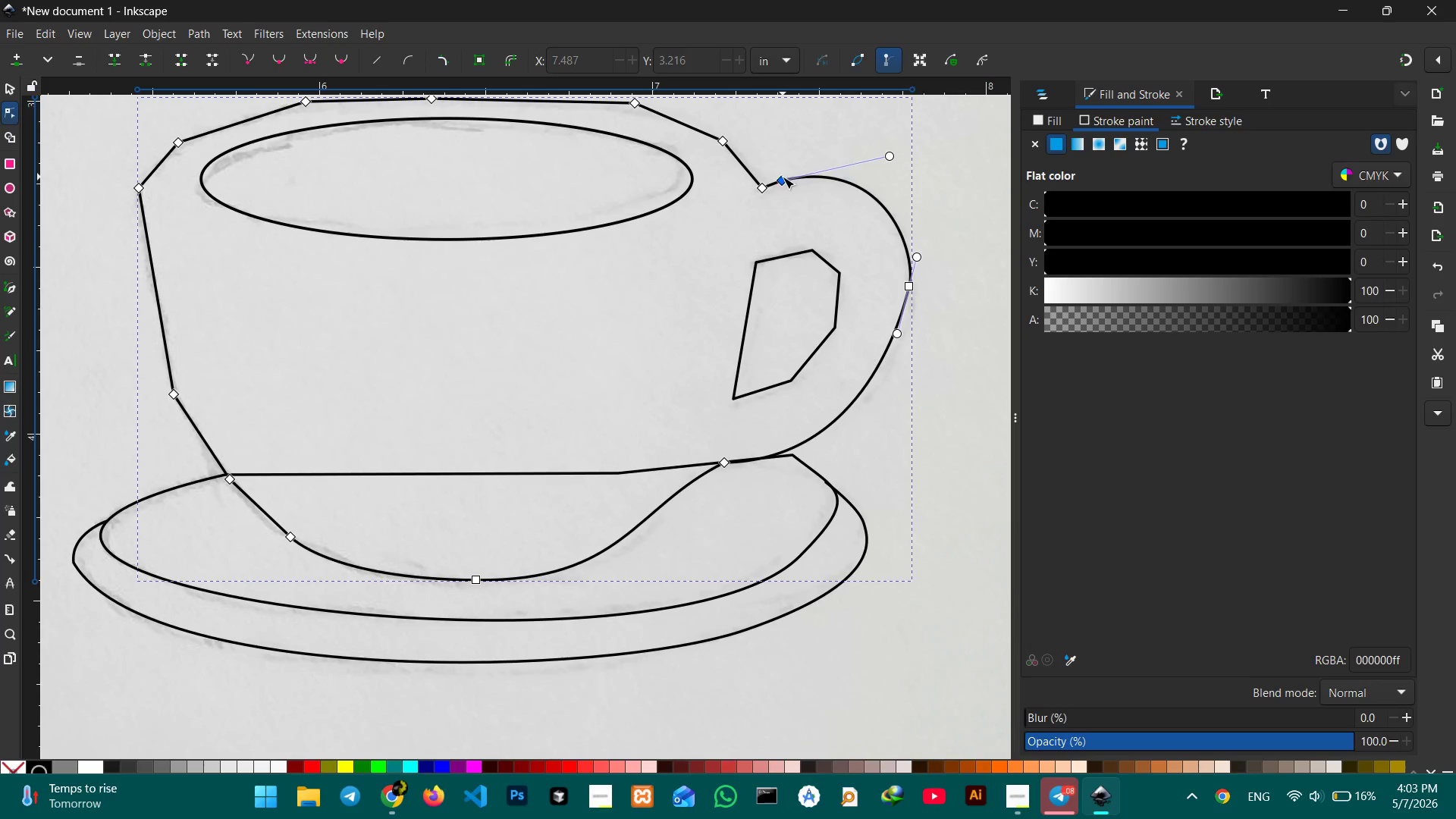 
left_click([783, 177])
 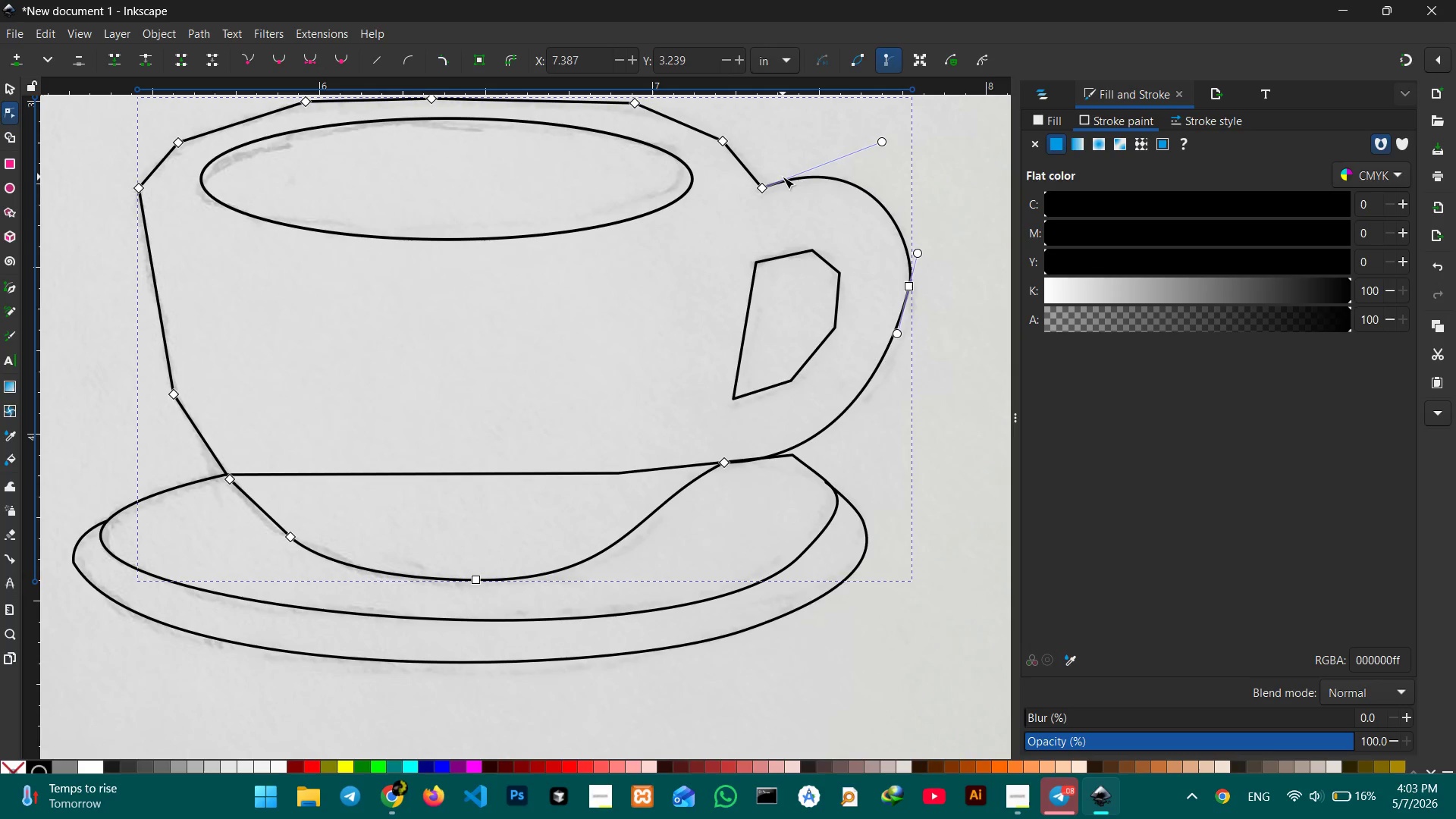 
key(Backspace)
 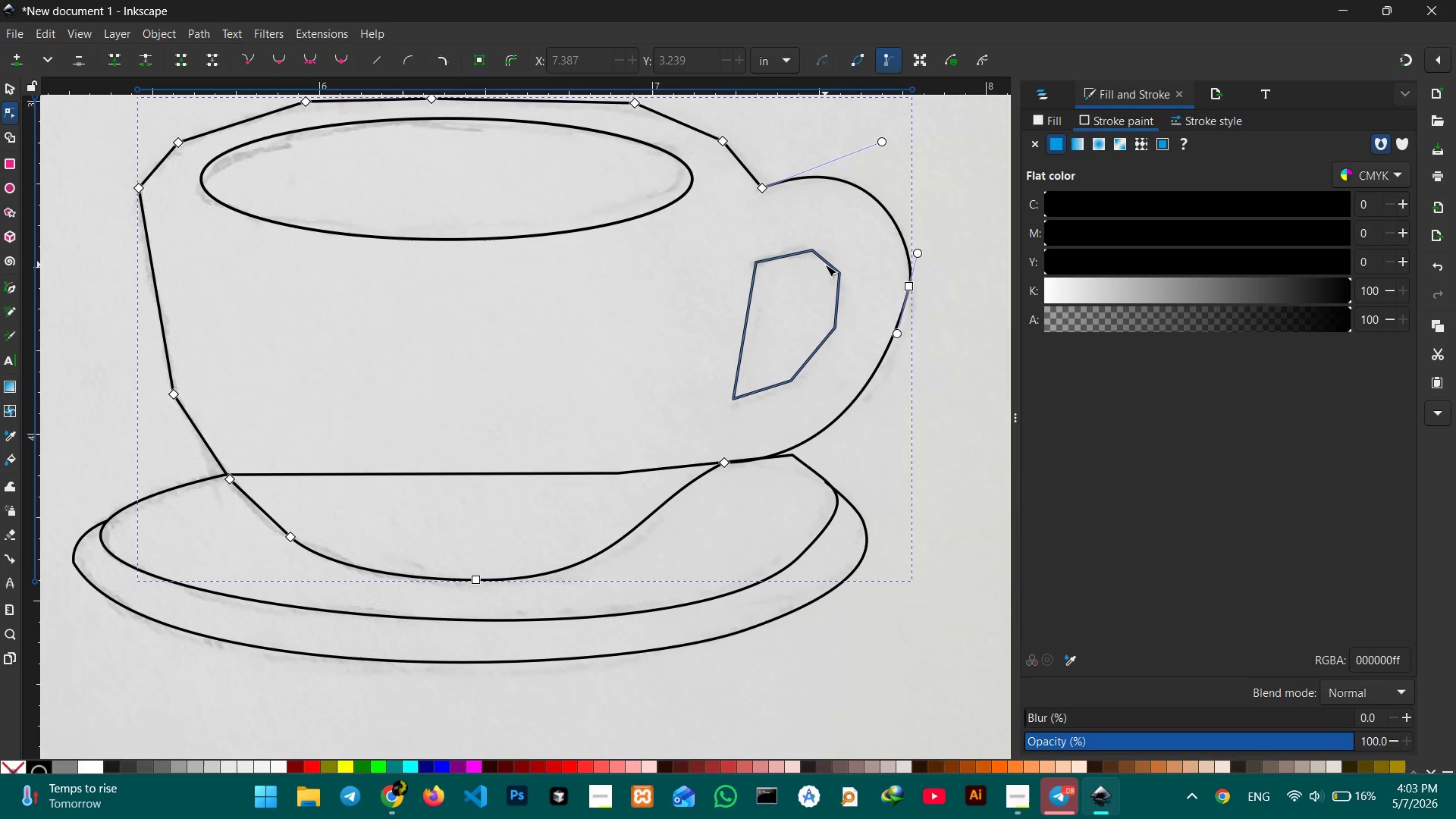 
left_click([825, 265])
 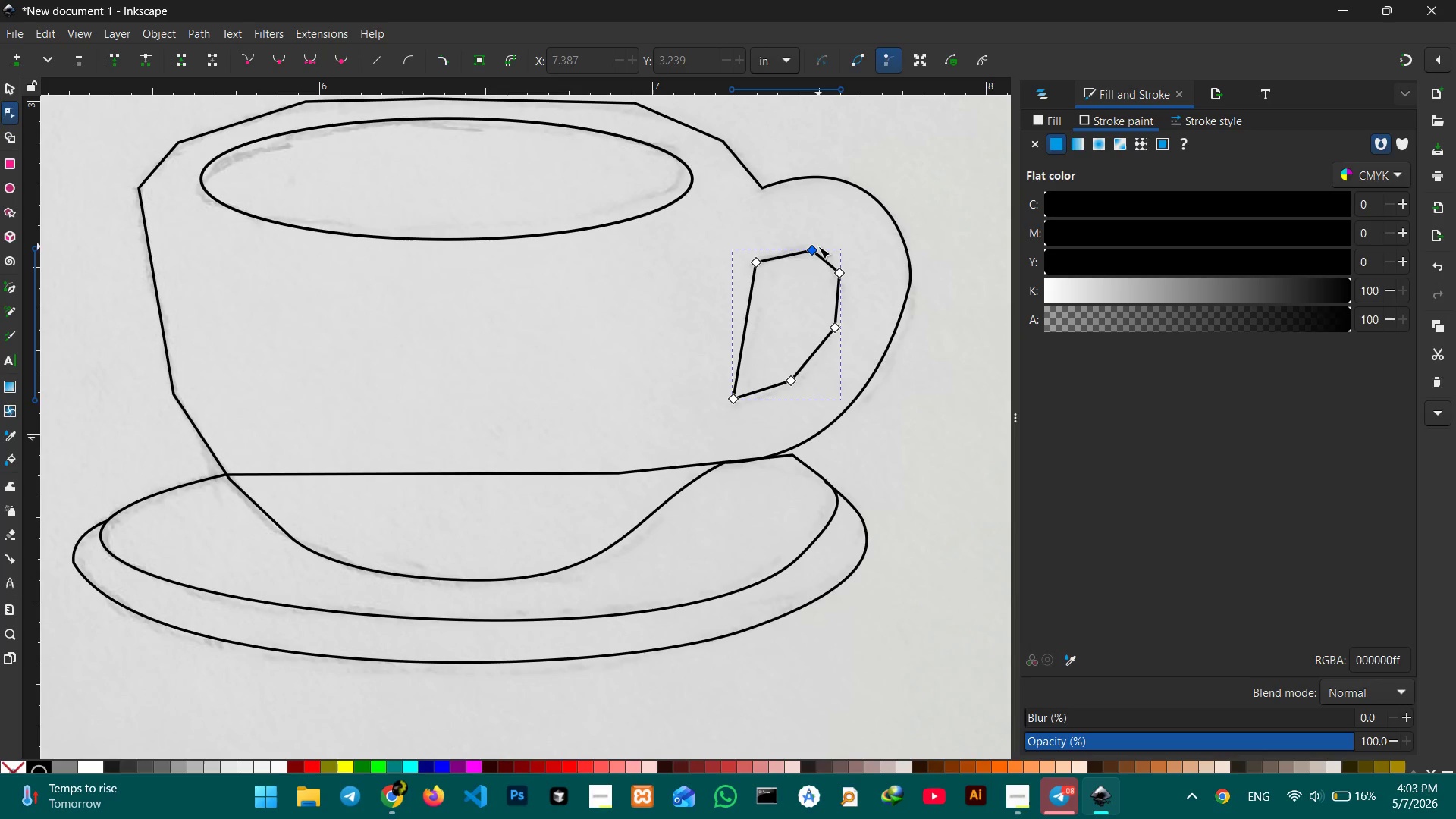 
left_click([818, 246])
 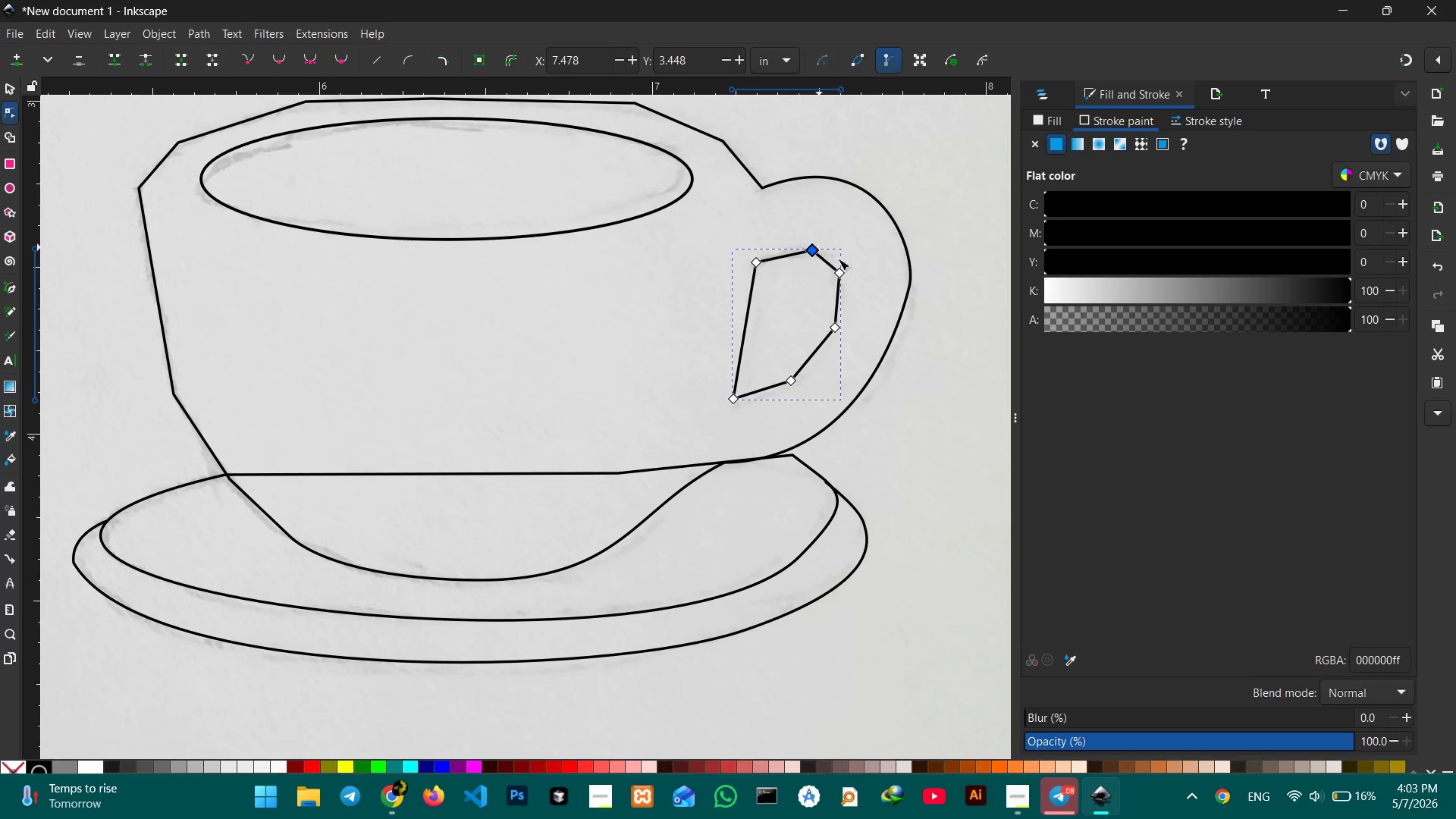 
key(Backspace)
 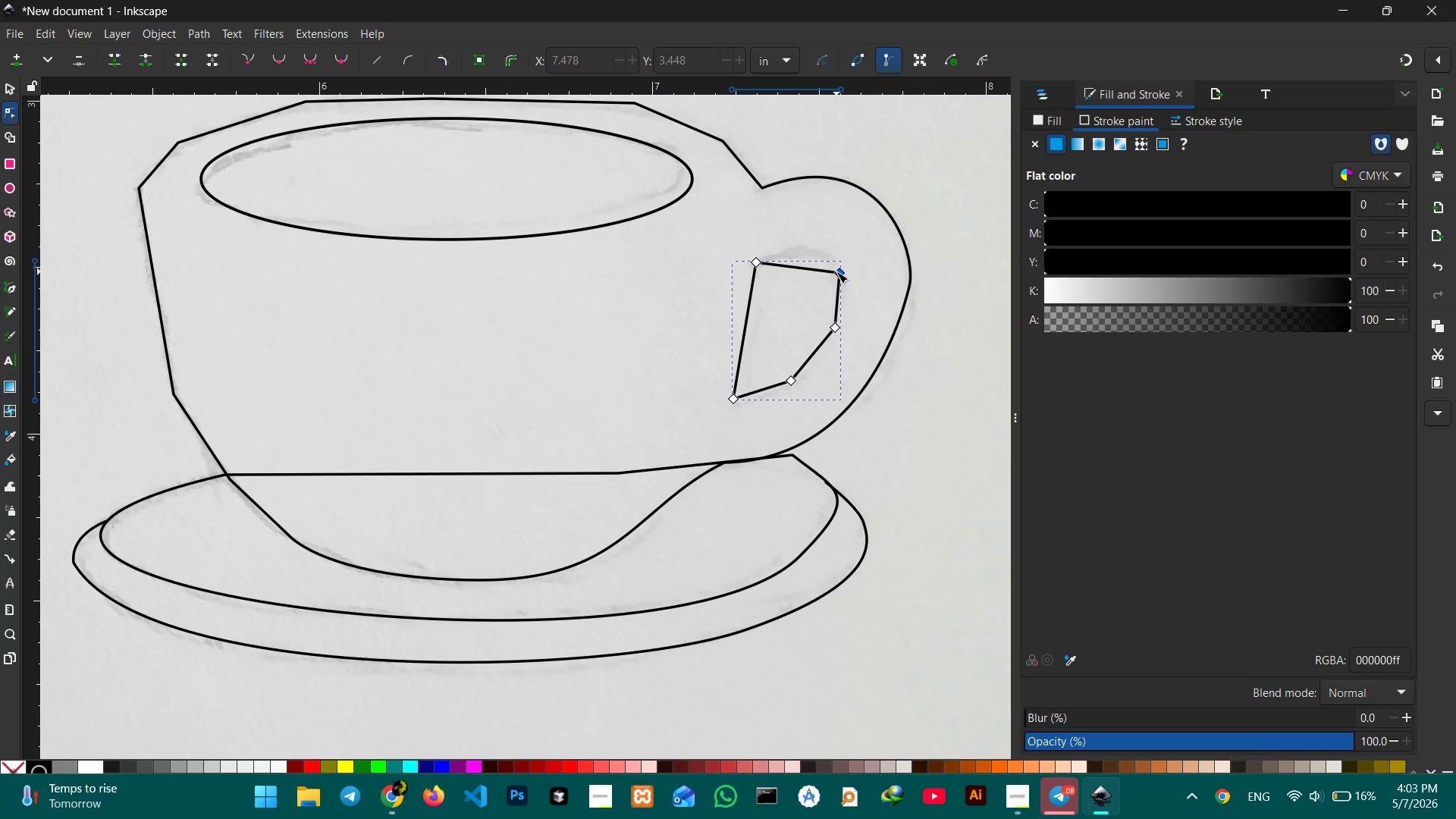 
left_click([836, 271])
 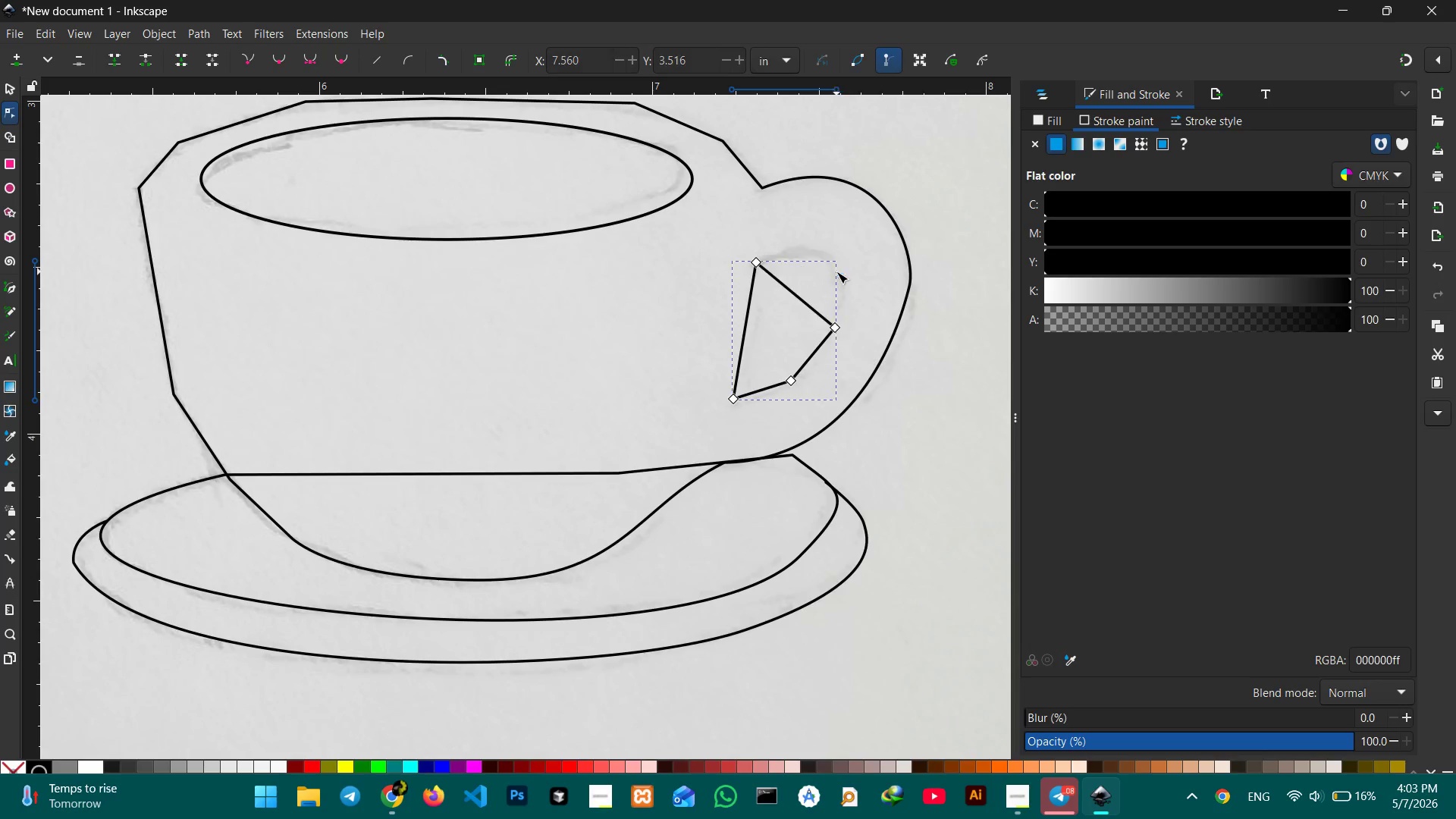 
key(Backspace)
 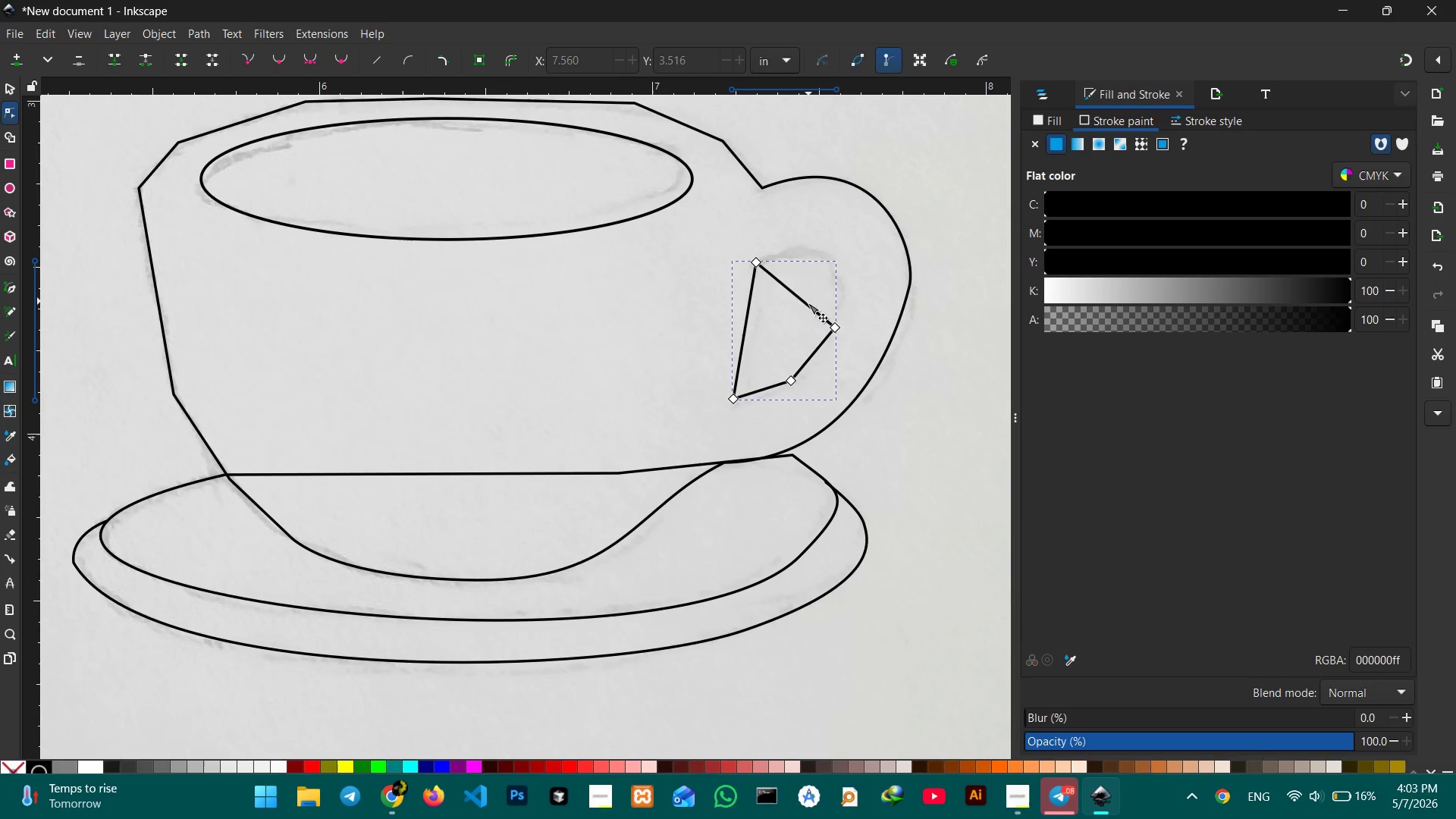 
left_click_drag(start_coordinate=[807, 303], to_coordinate=[821, 256])
 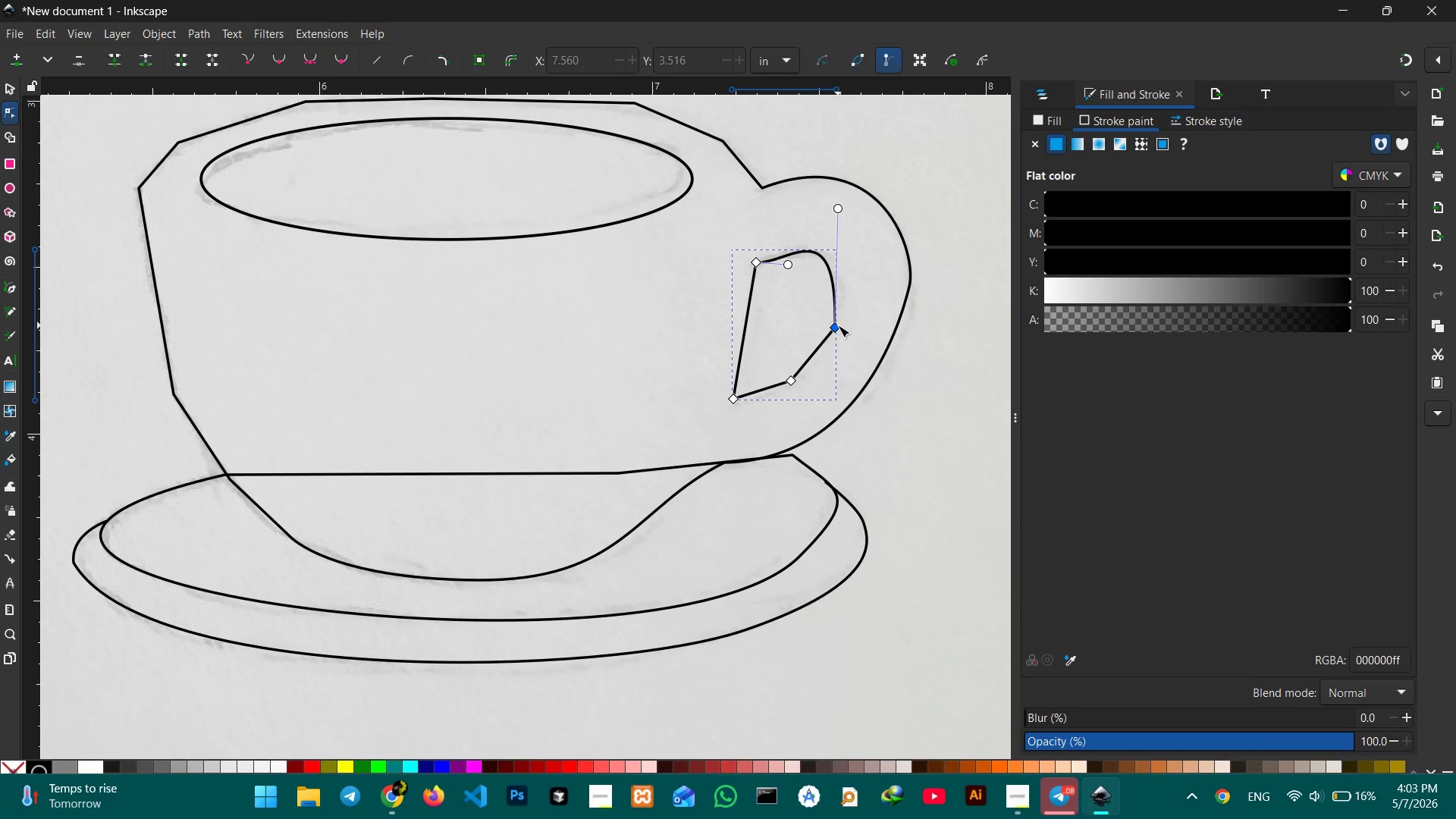 
left_click([838, 325])
 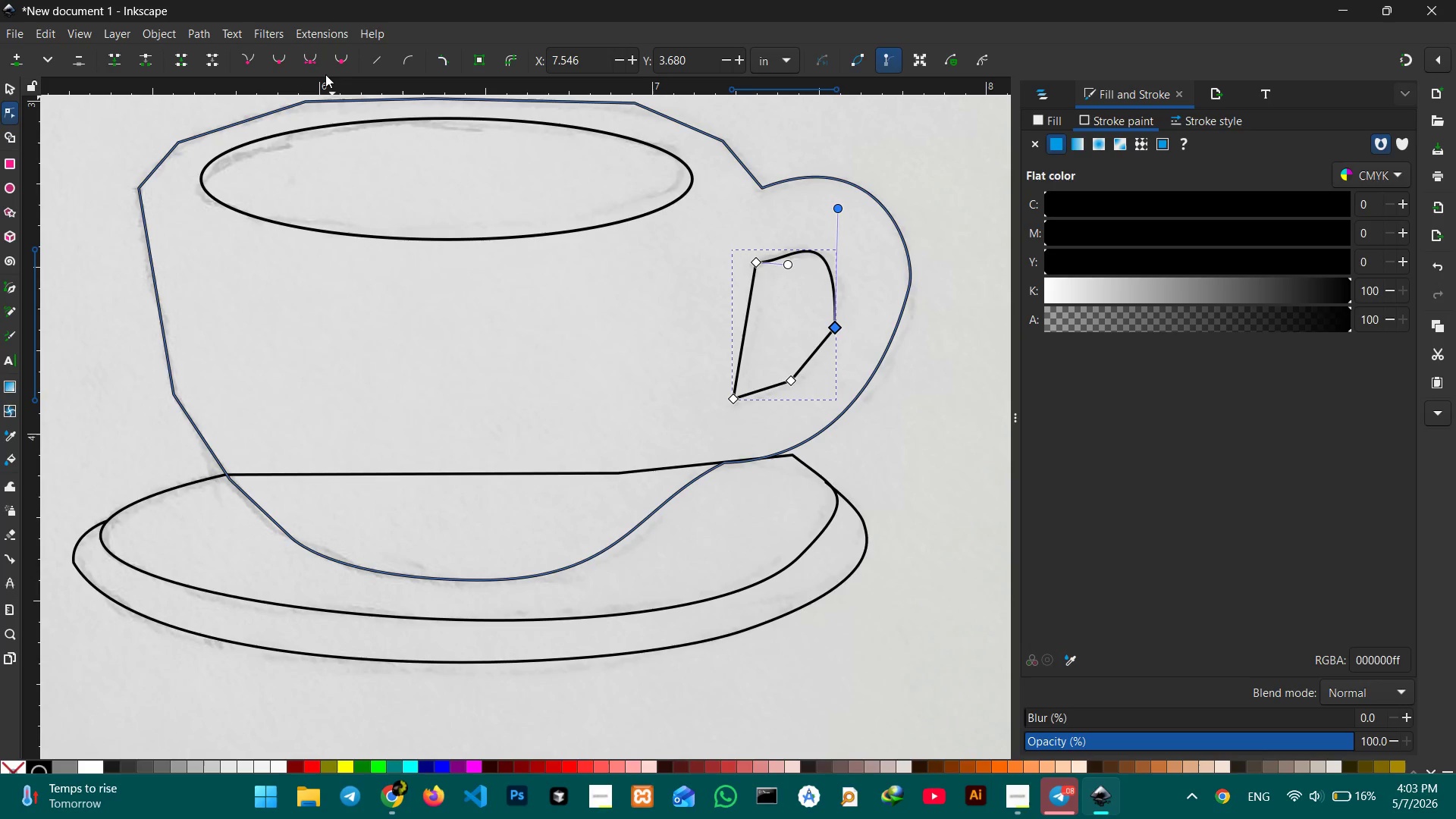 
left_click([298, 55])
 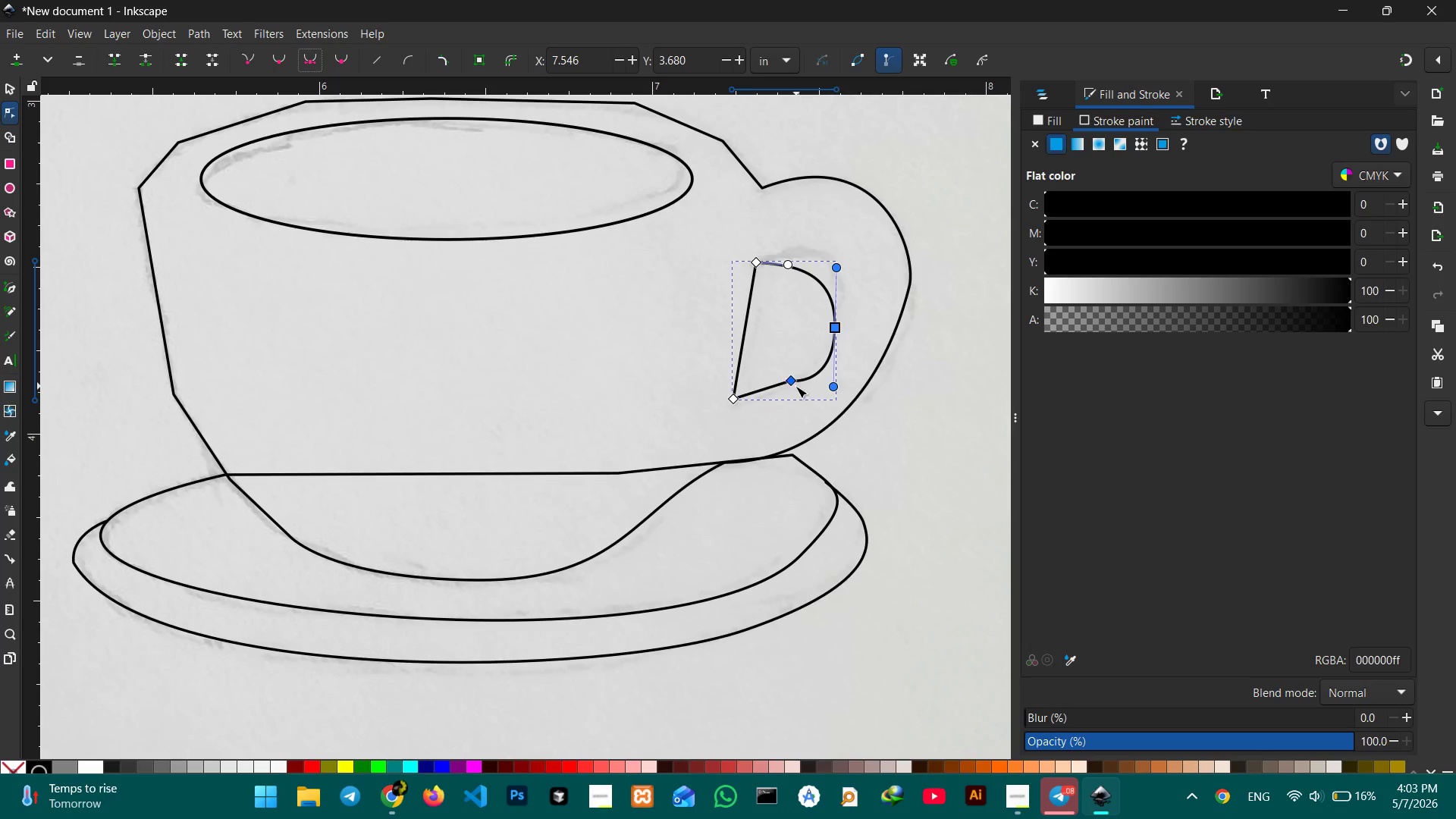 
left_click([795, 383])
 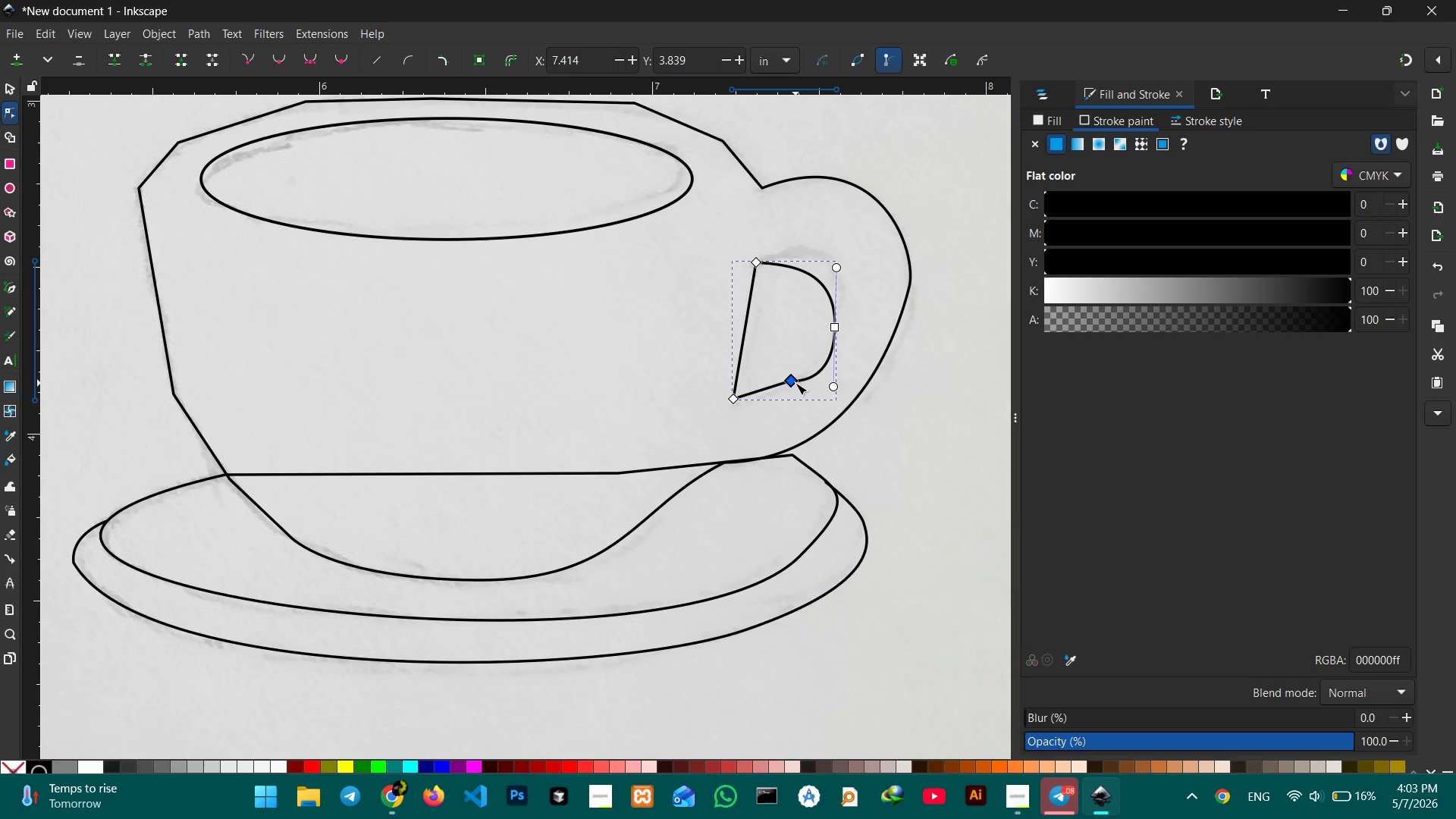 
key(Backspace)
 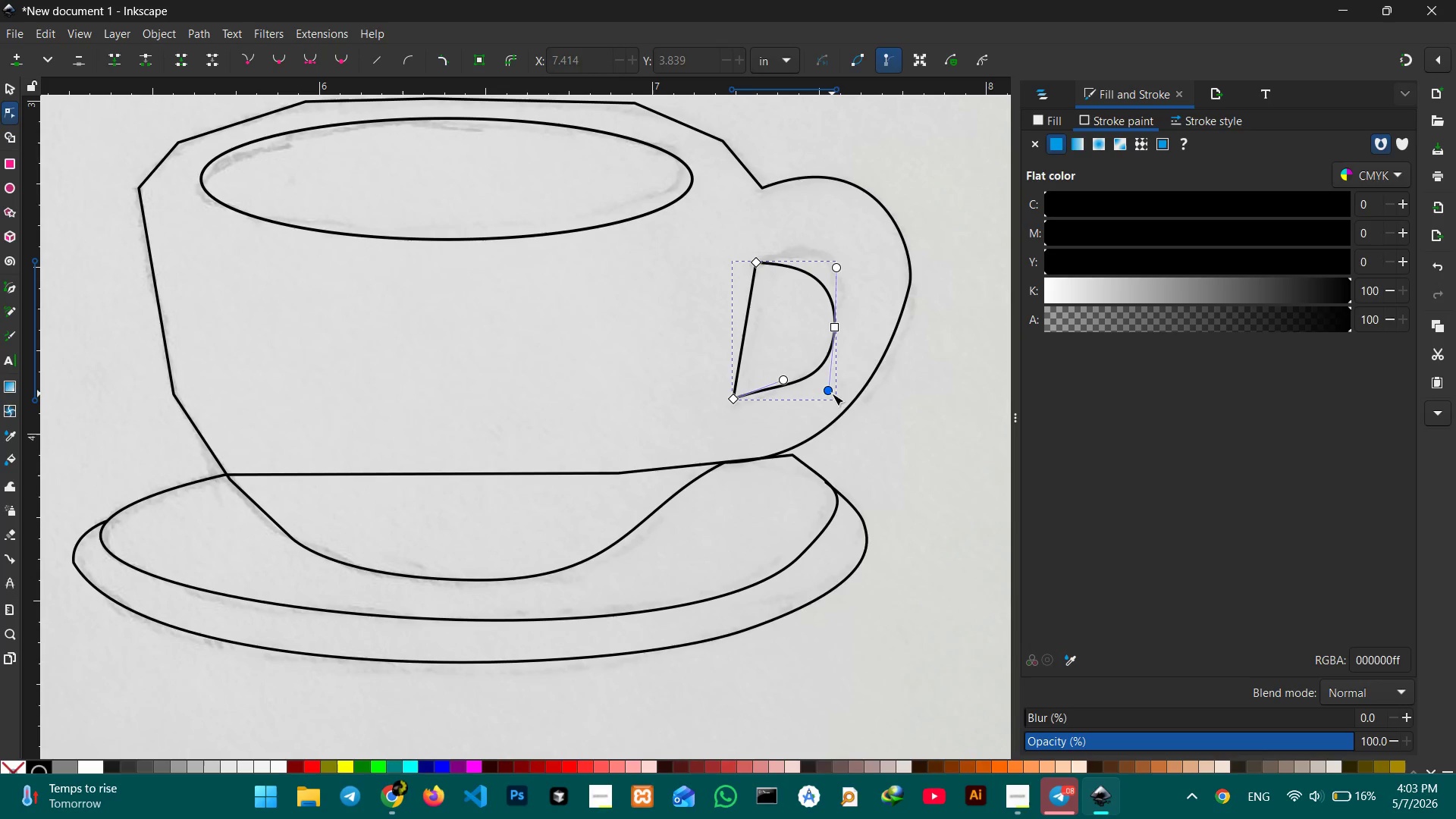 
left_click_drag(start_coordinate=[832, 394], to_coordinate=[826, 379])
 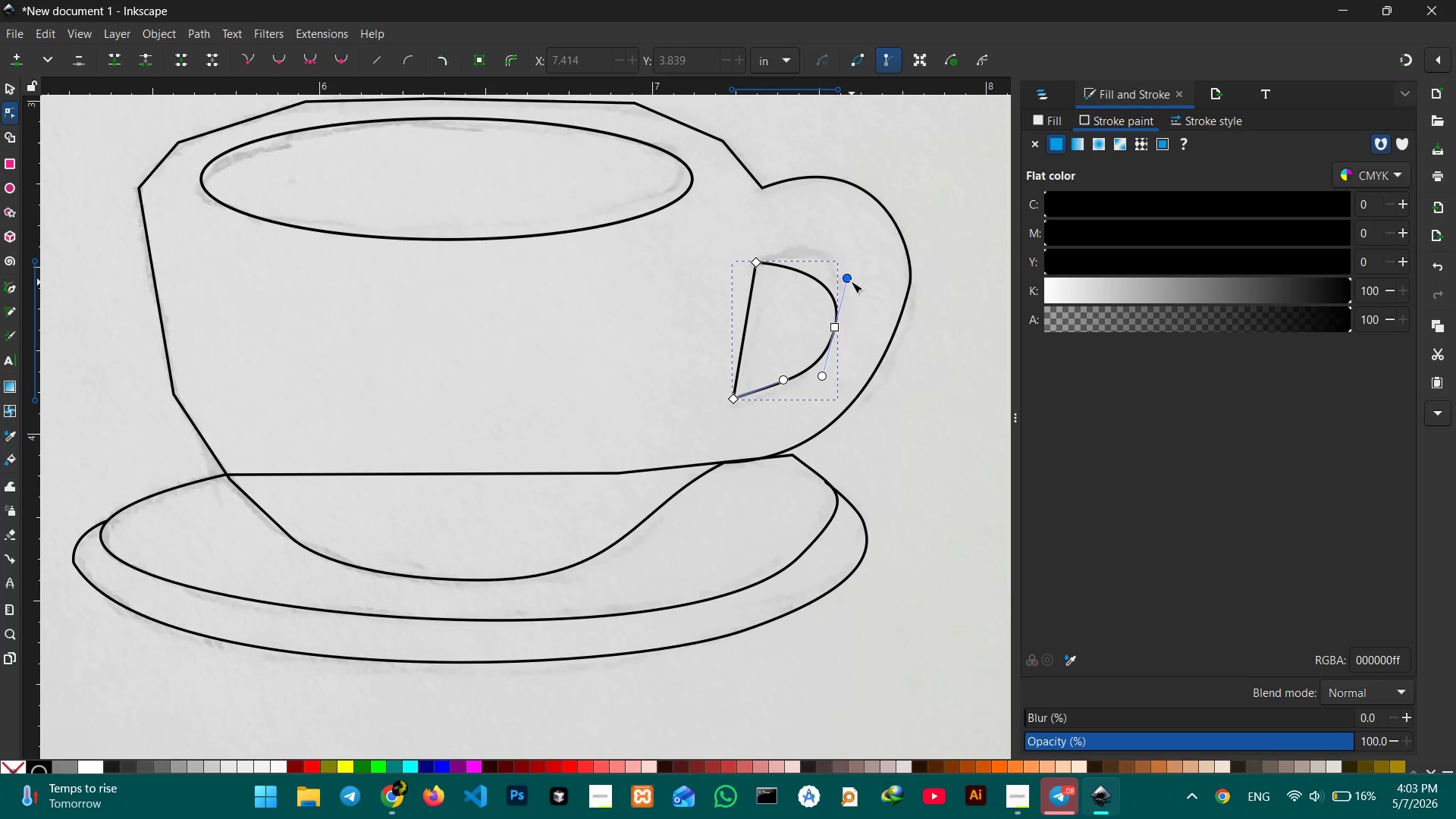 
left_click_drag(start_coordinate=[851, 281], to_coordinate=[849, 240])
 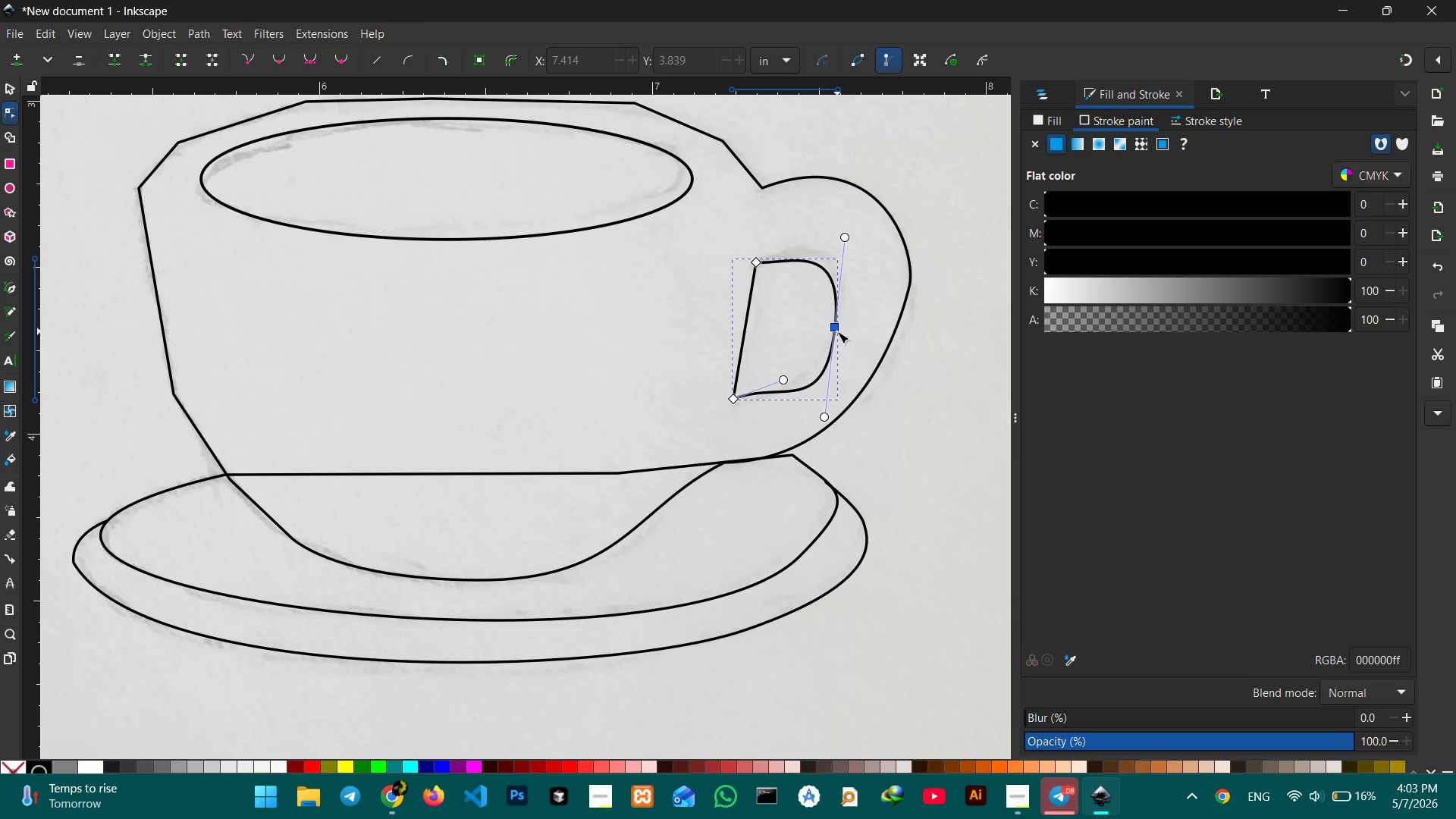 
left_click_drag(start_coordinate=[837, 330], to_coordinate=[837, 303])
 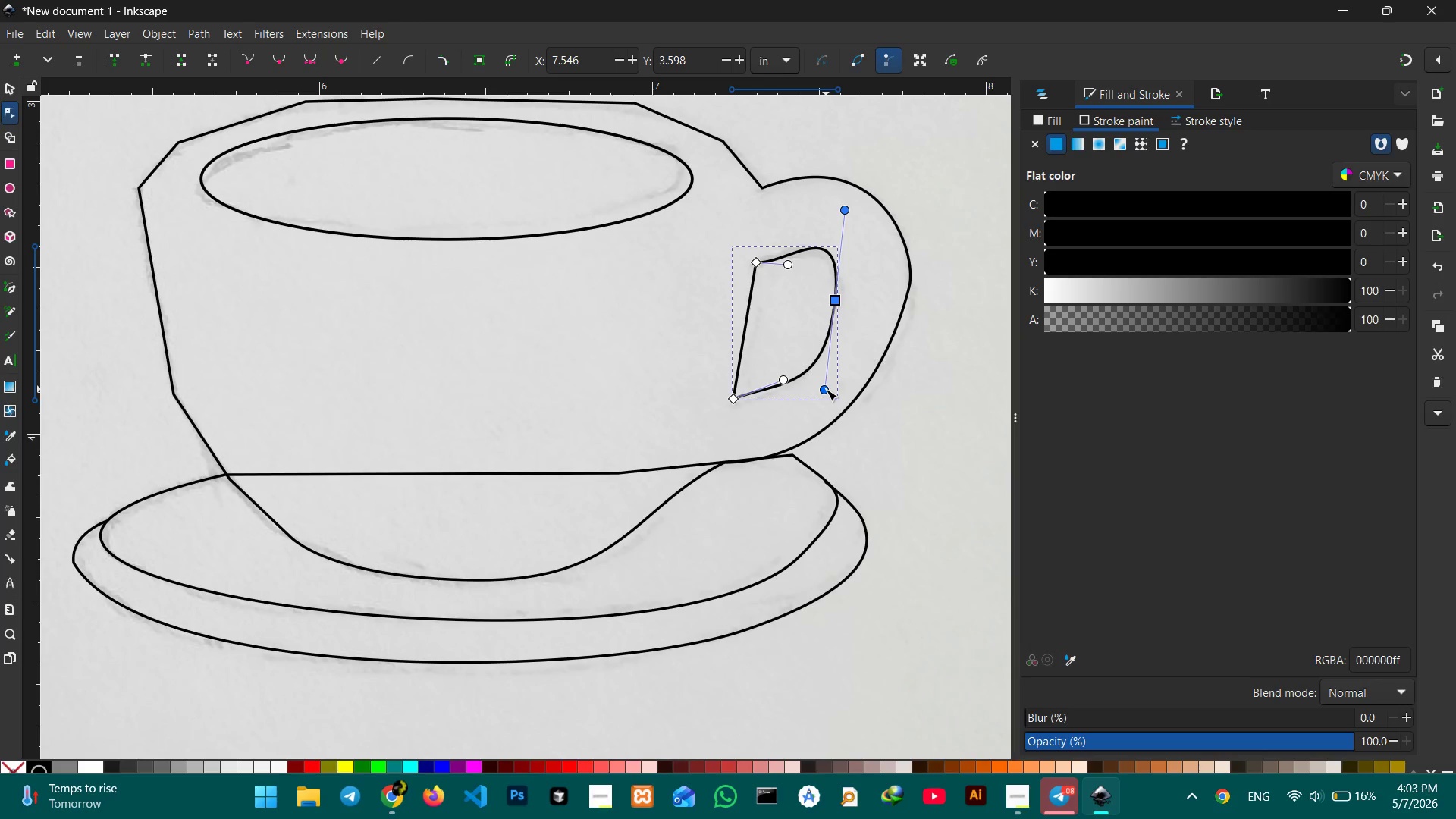 
left_click_drag(start_coordinate=[826, 389], to_coordinate=[811, 385])
 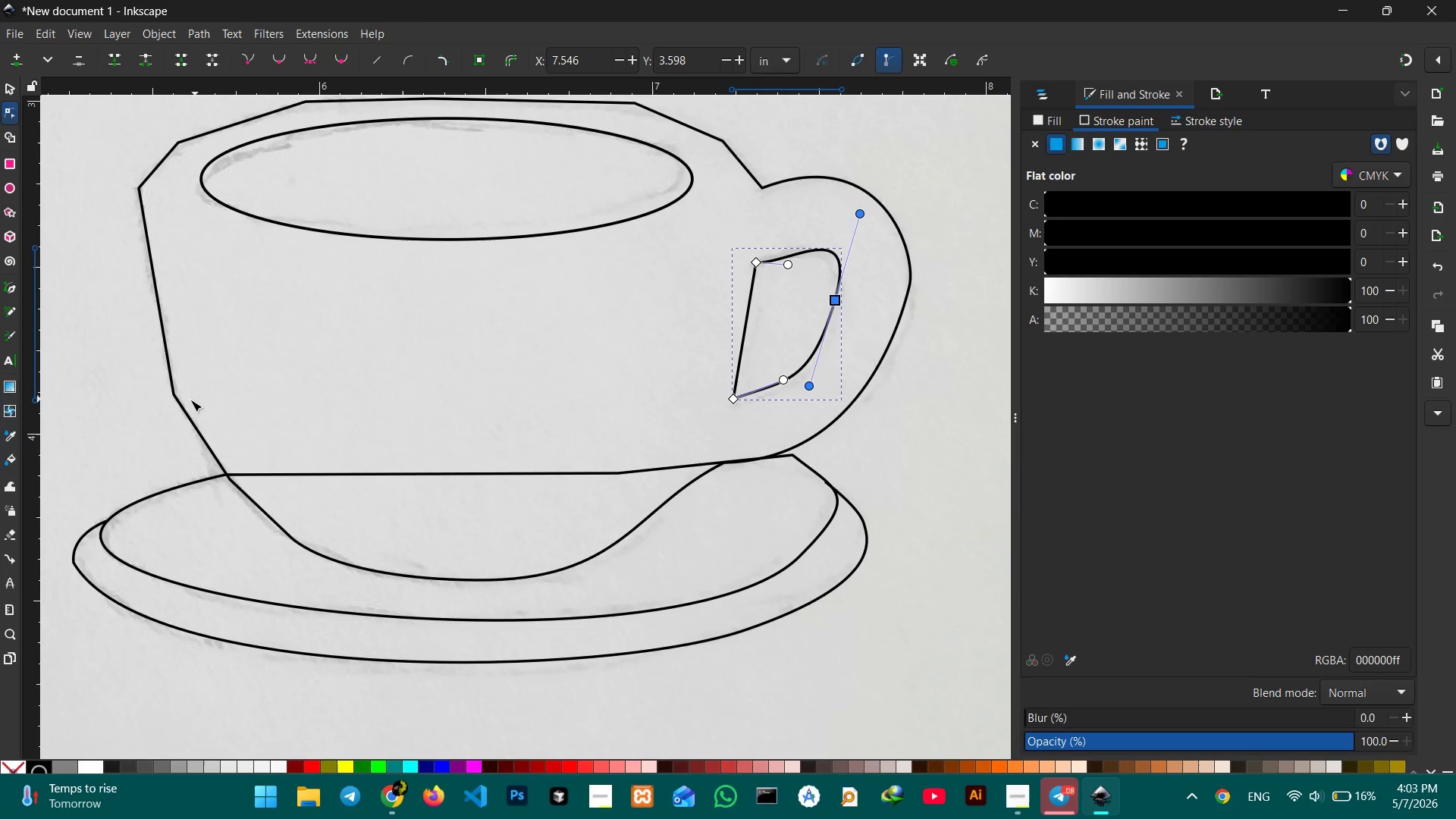 
left_click([183, 406])
 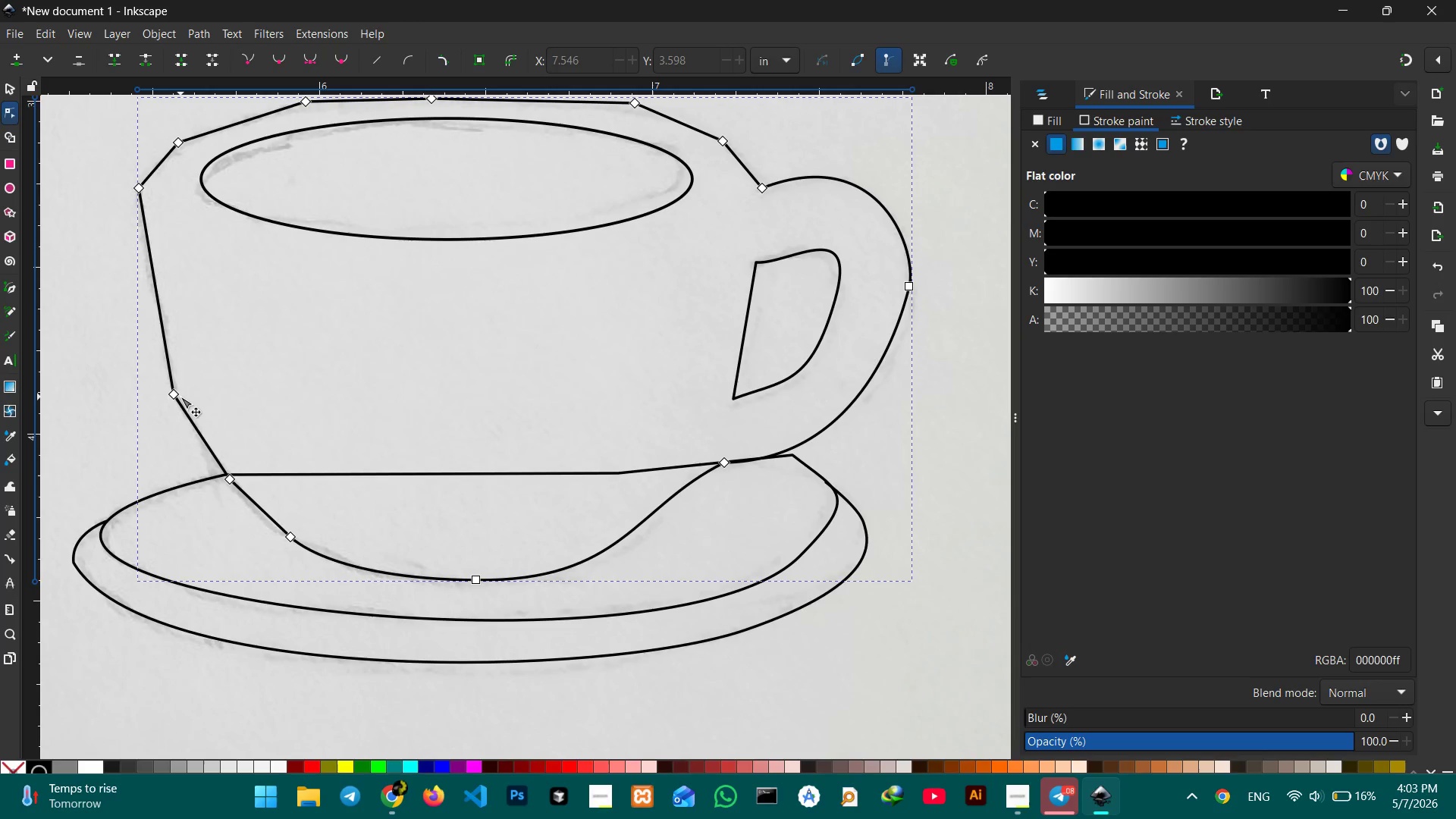 
left_click([180, 397])
 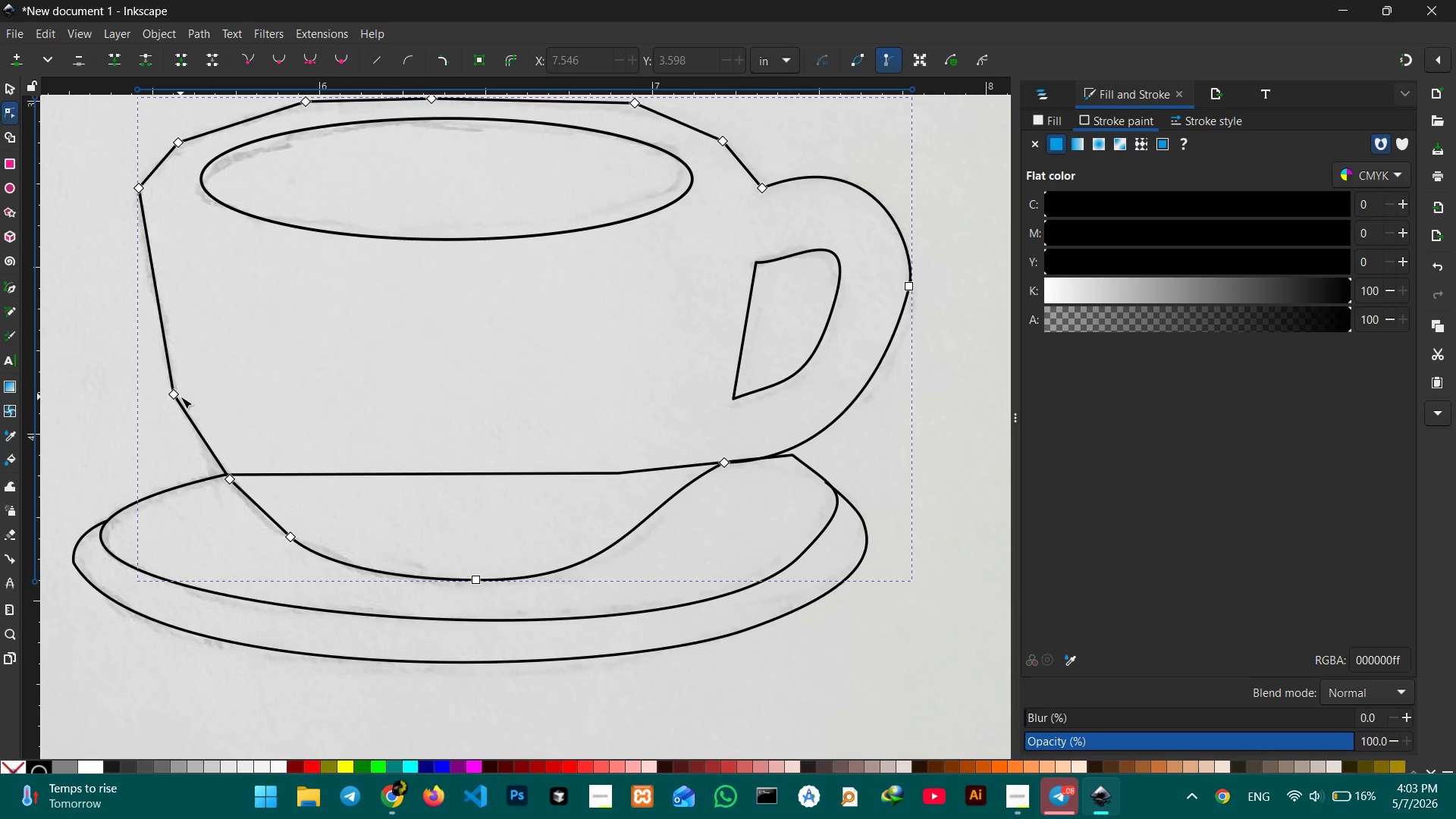 
key(Backspace)
 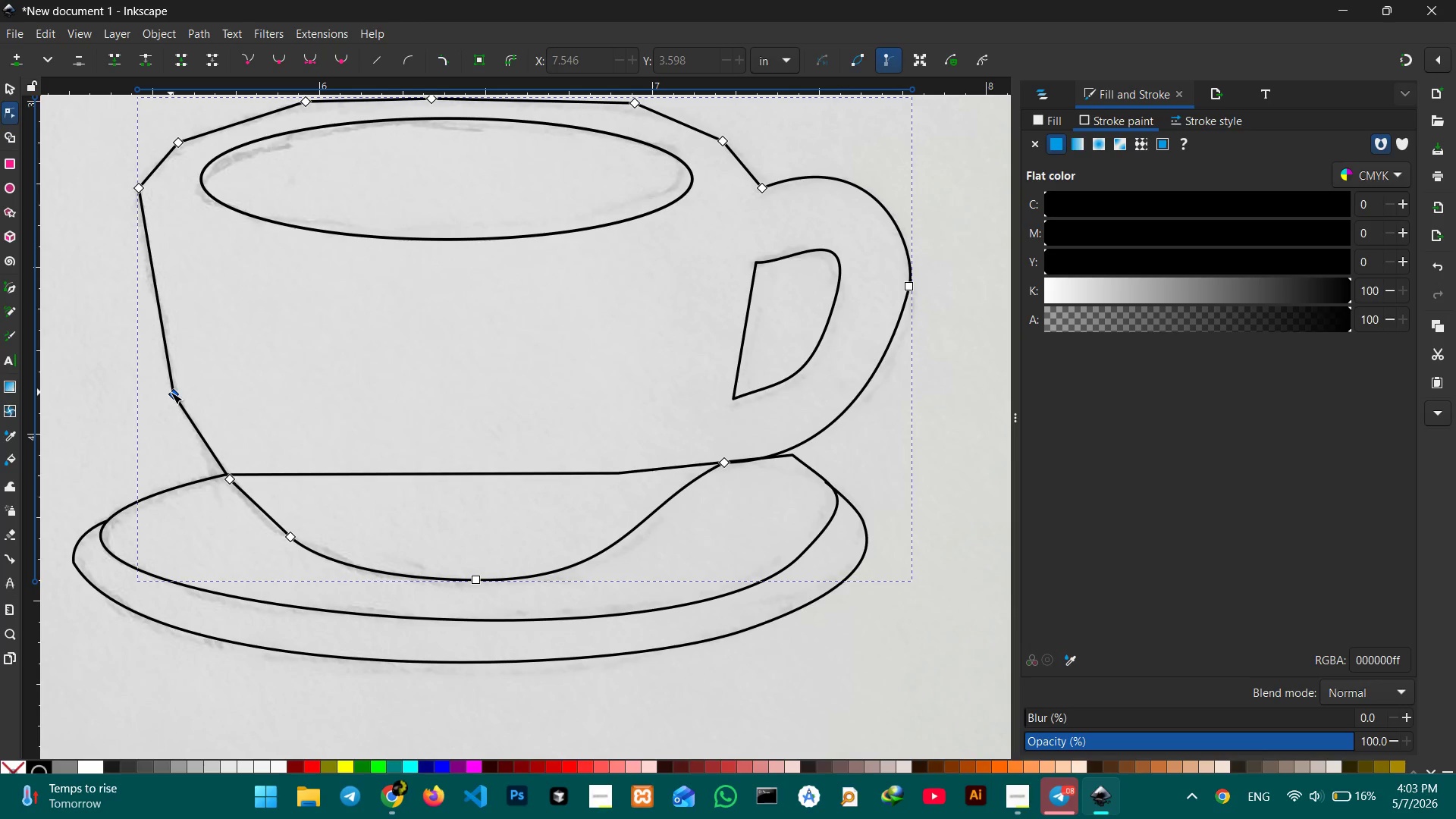 
left_click([171, 392])
 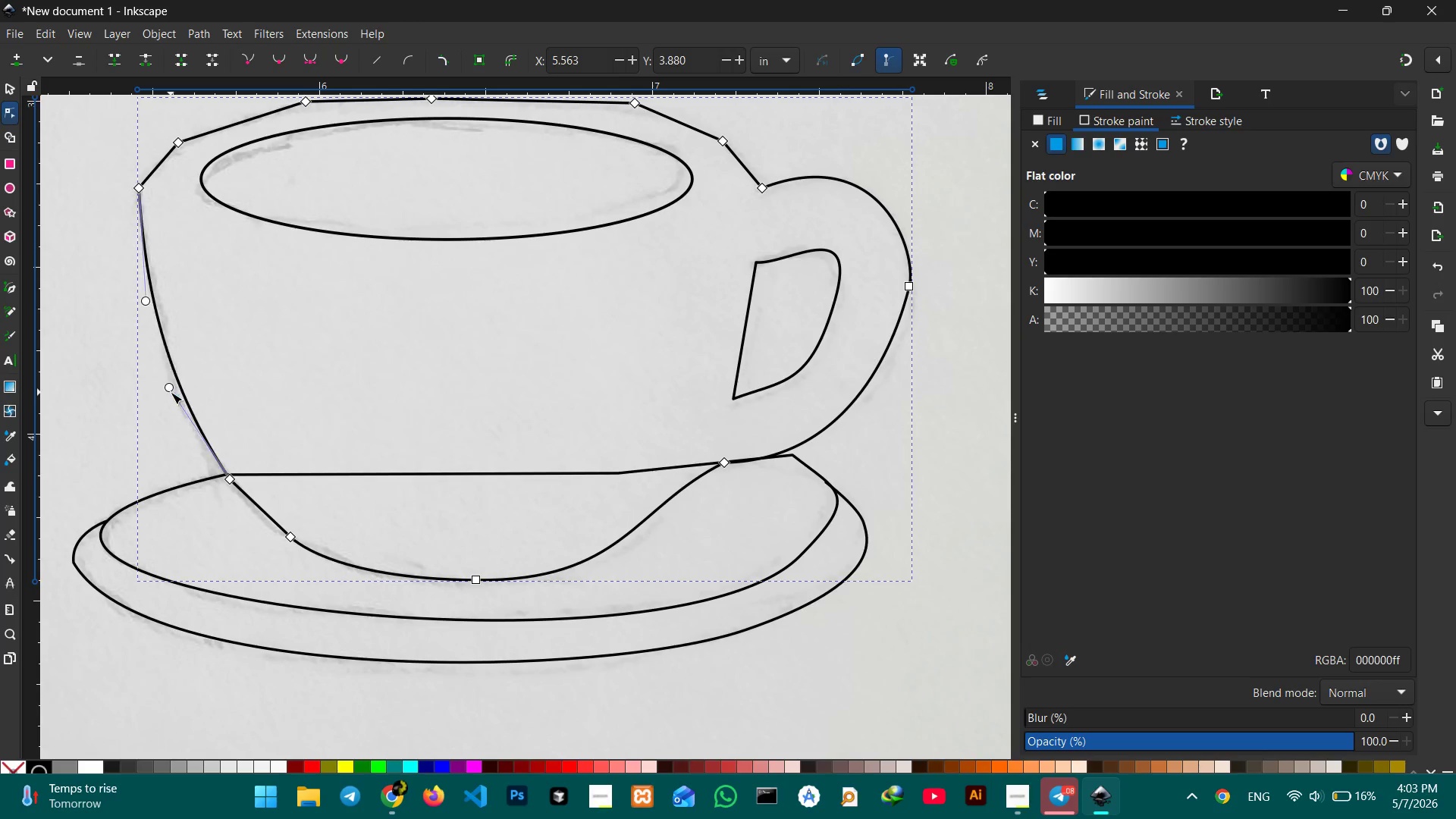 
key(Backspace)
 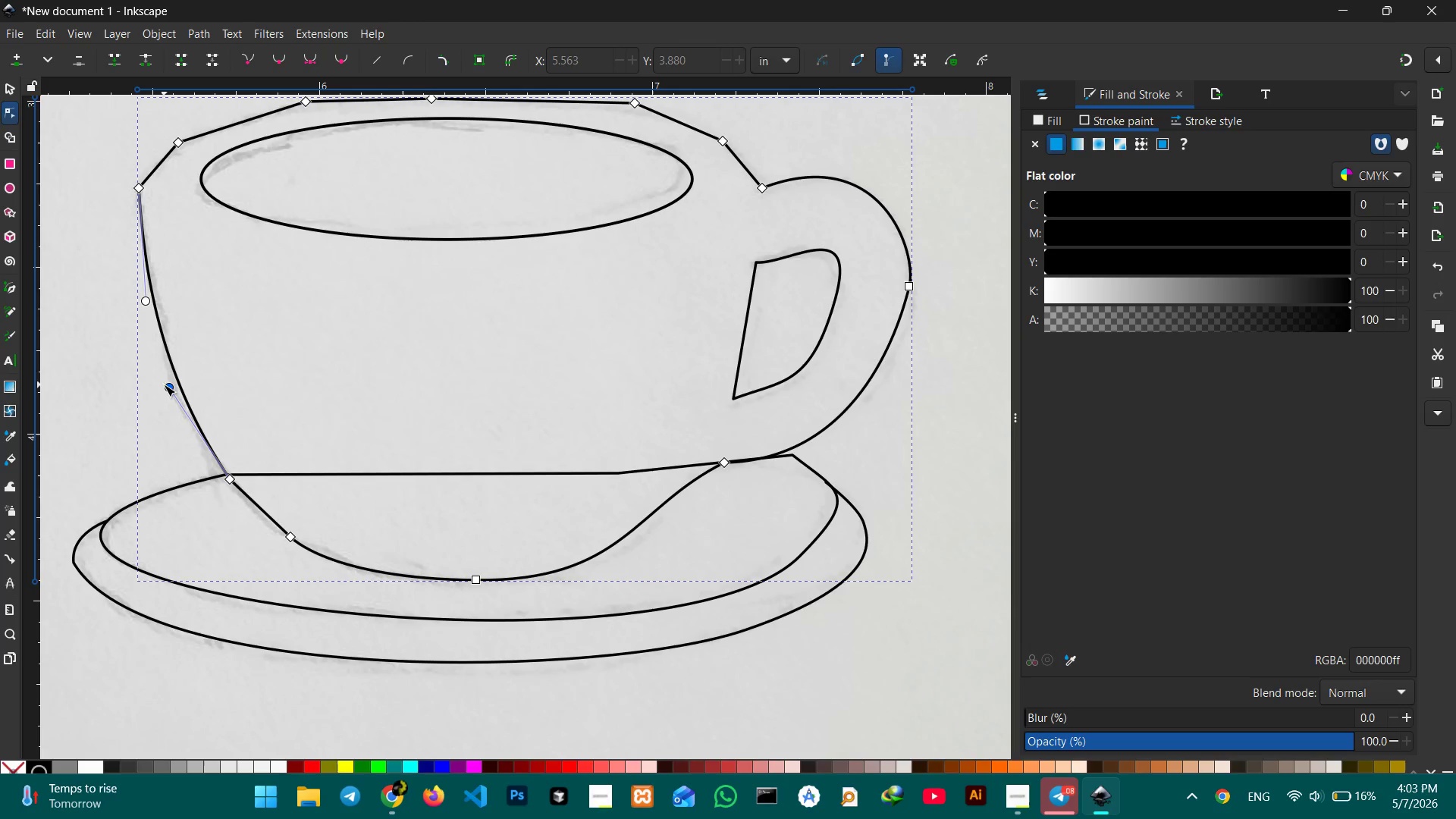 
left_click_drag(start_coordinate=[164, 384], to_coordinate=[146, 392])
 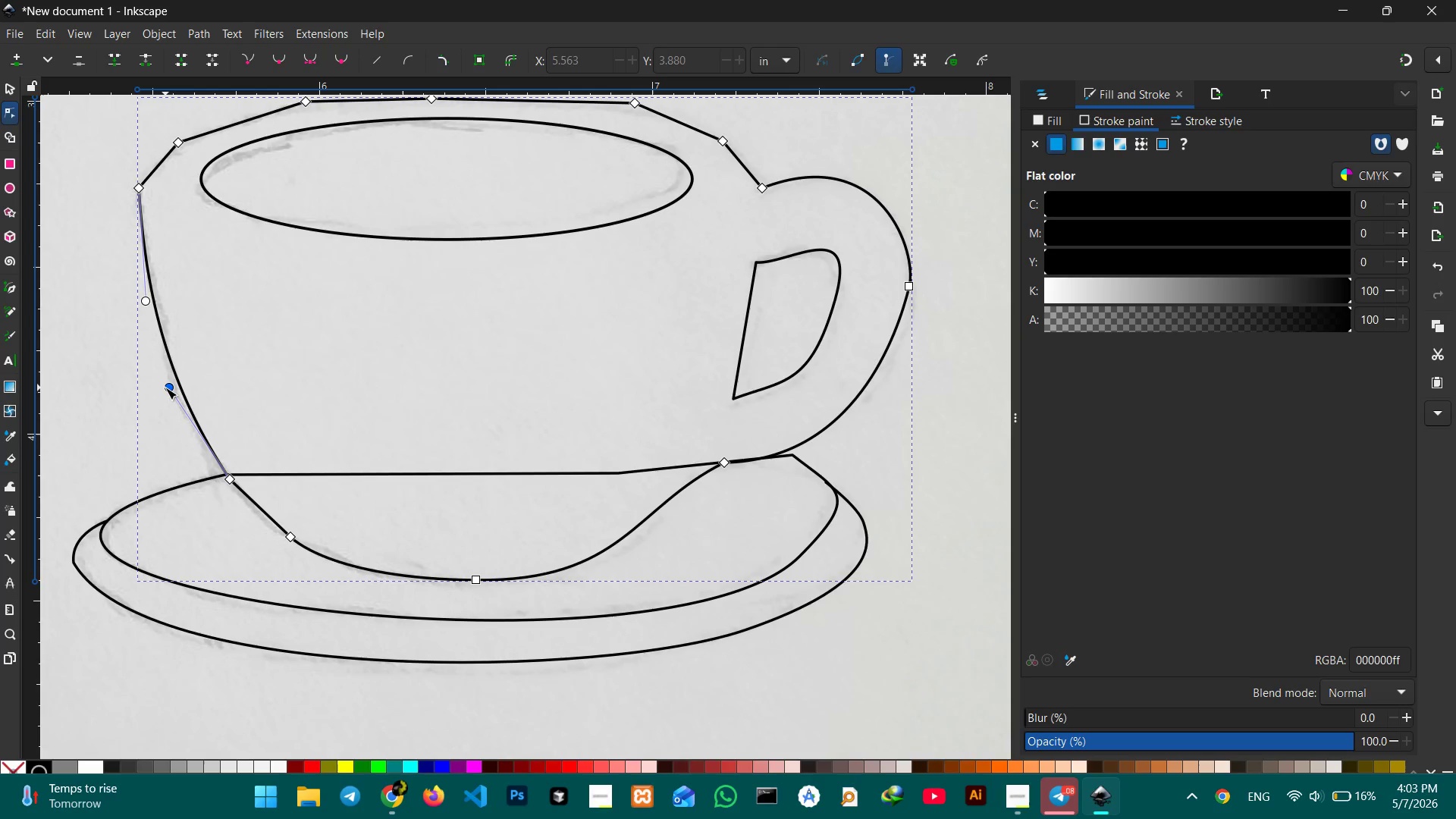 
left_click_drag(start_coordinate=[165, 388], to_coordinate=[149, 396])
 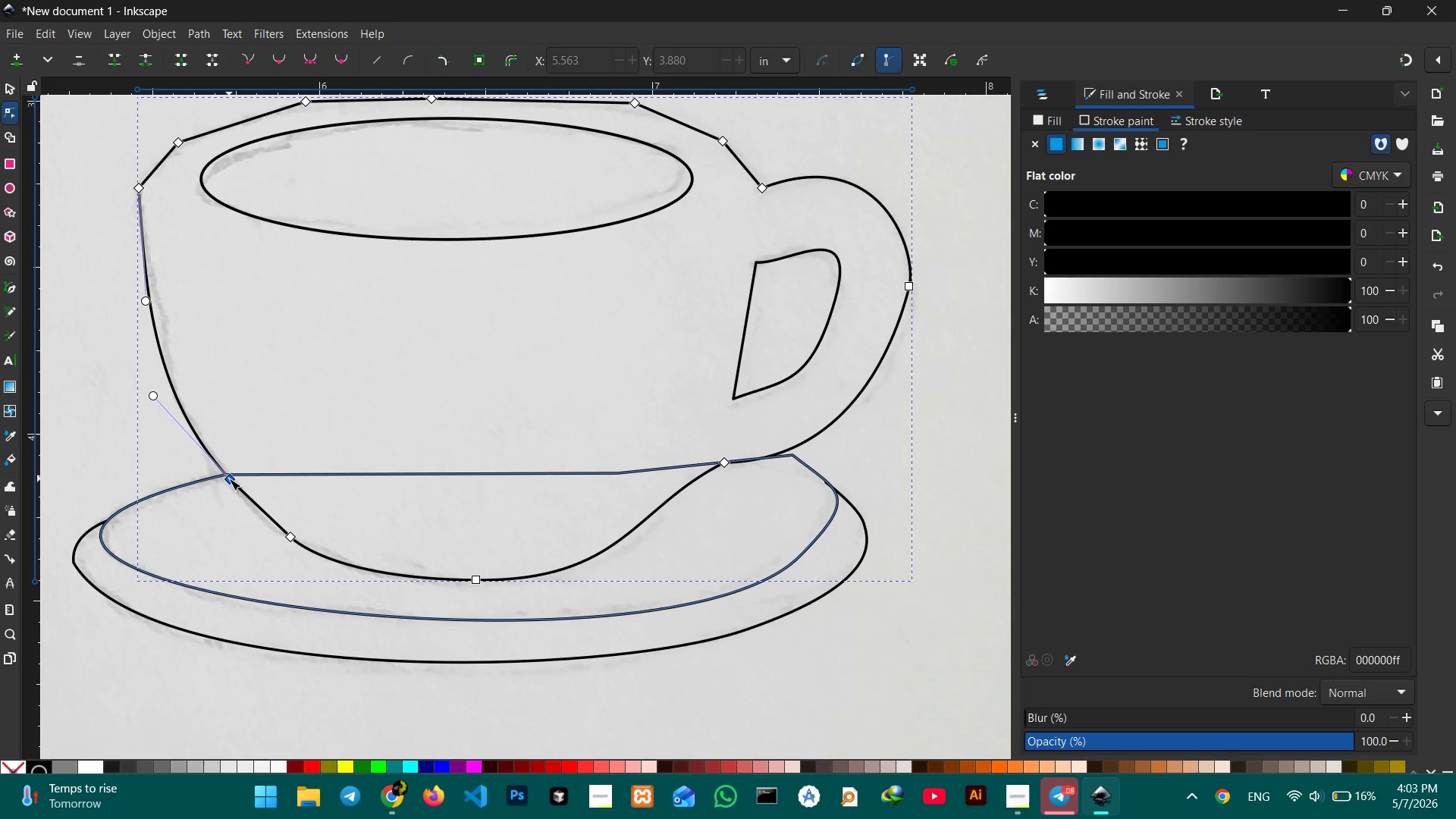 
left_click([229, 479])
 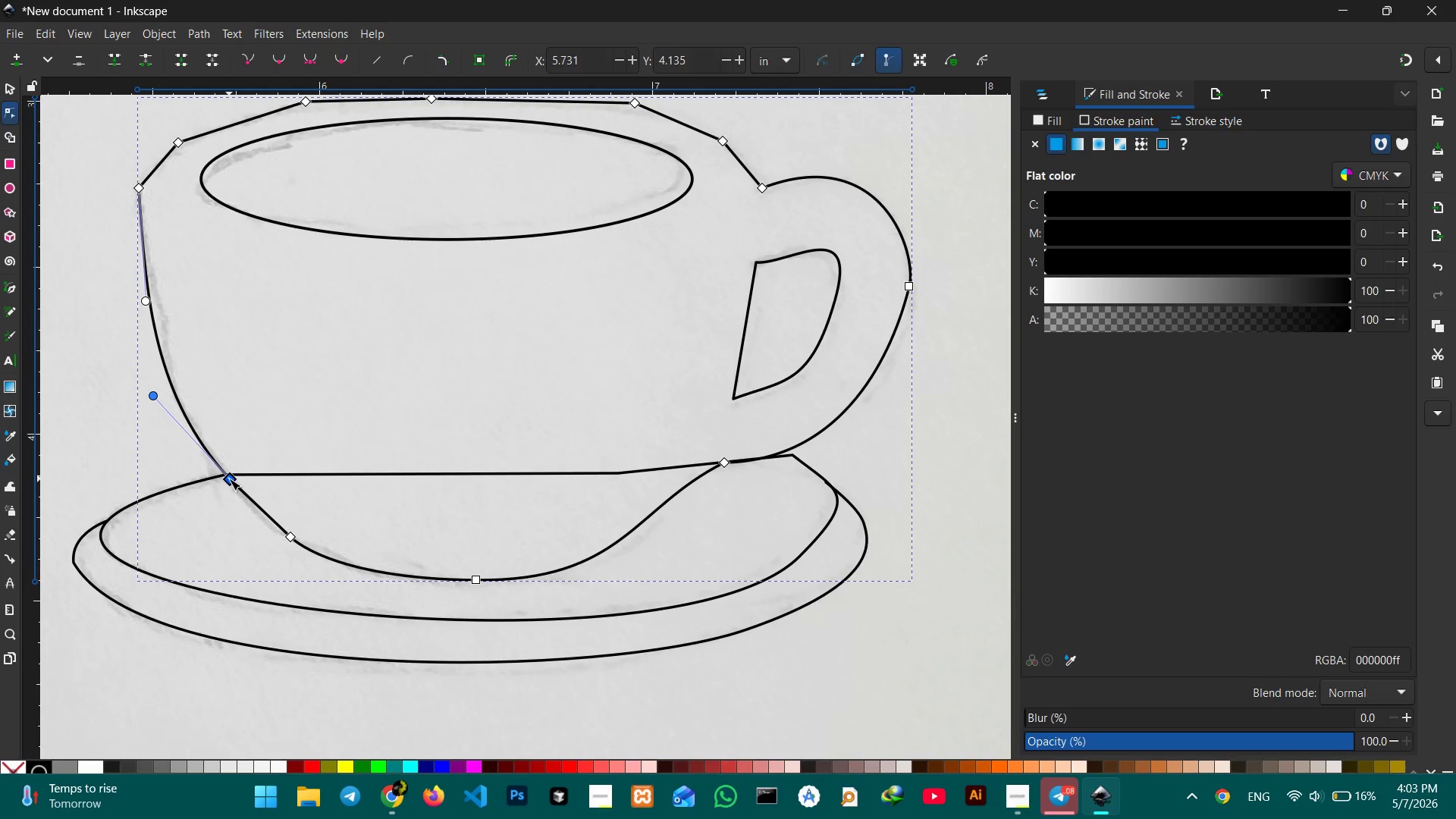 
key(Backspace)
 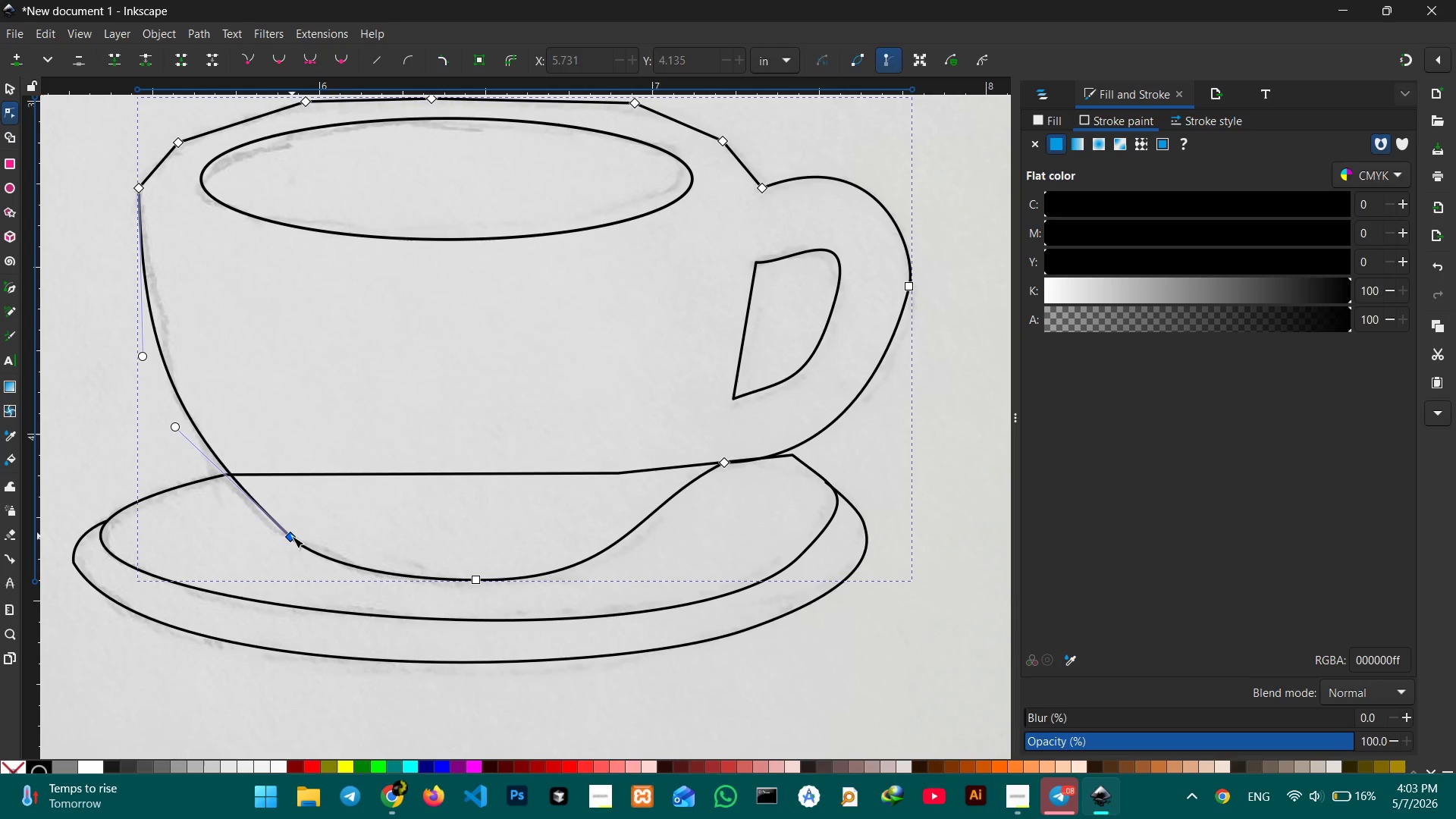 
left_click_drag(start_coordinate=[292, 536], to_coordinate=[275, 527])
 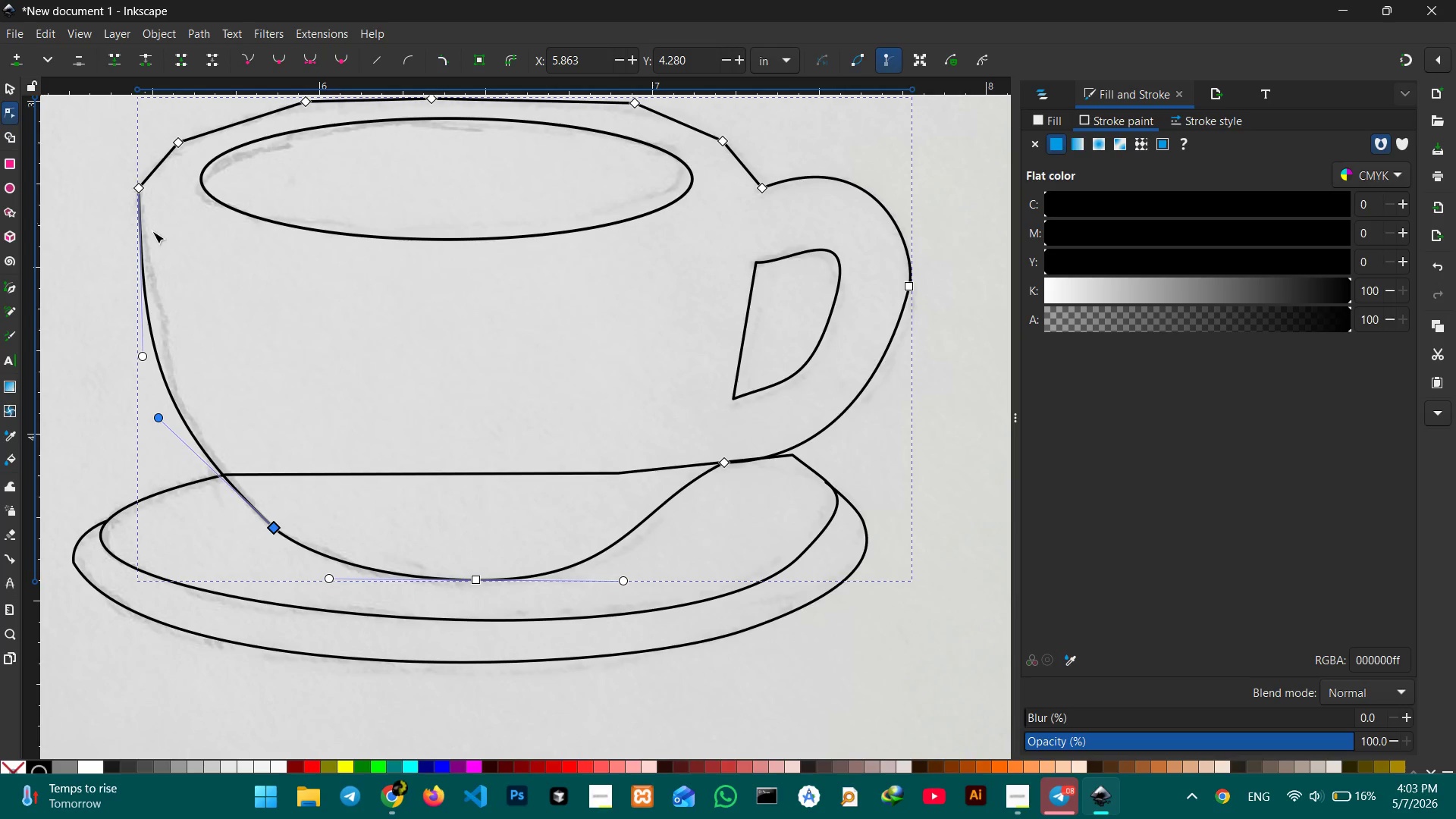 
scroll: coordinate [204, 278], scroll_direction: up, amount: 2.0
 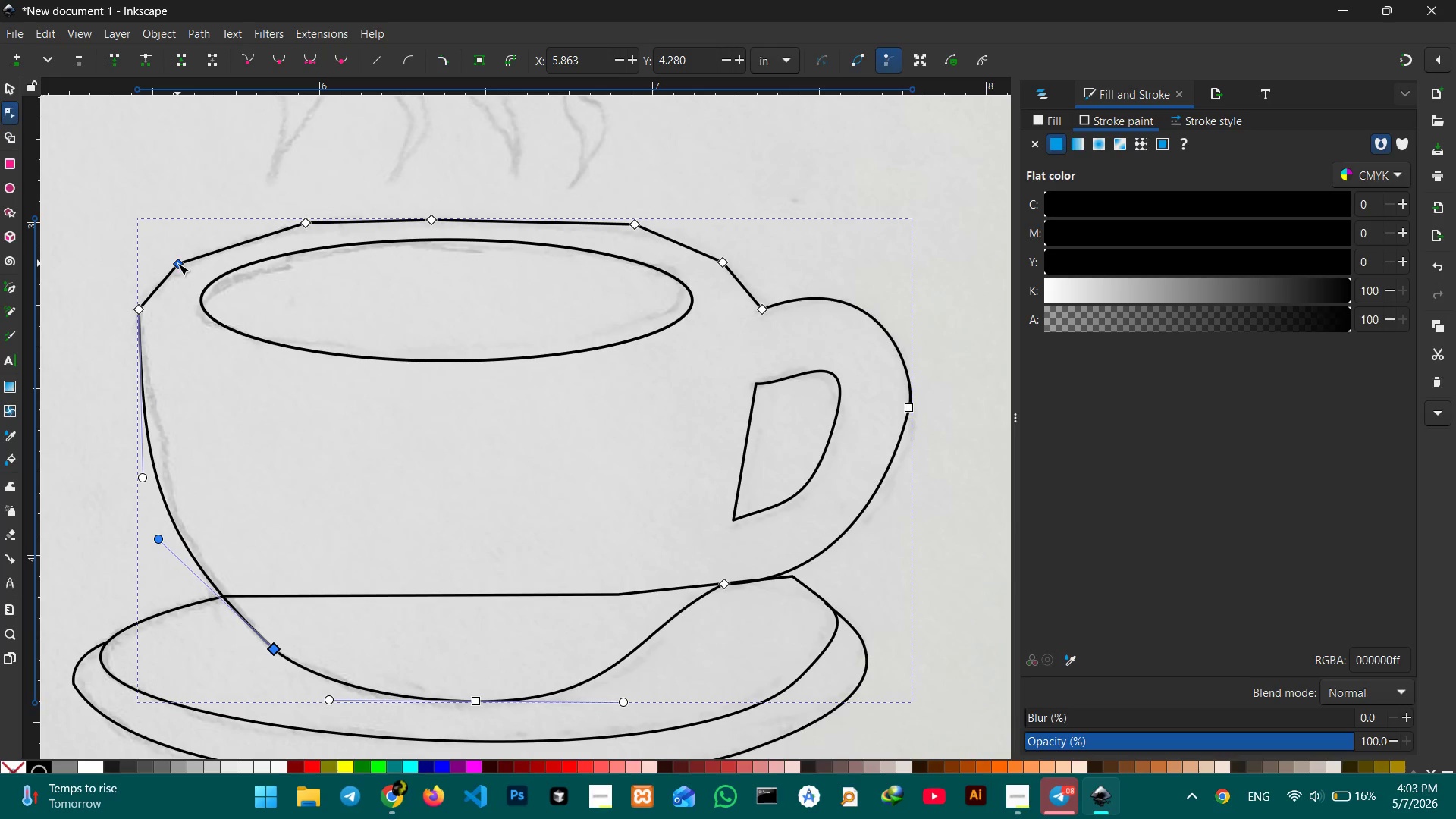 
left_click([177, 263])
 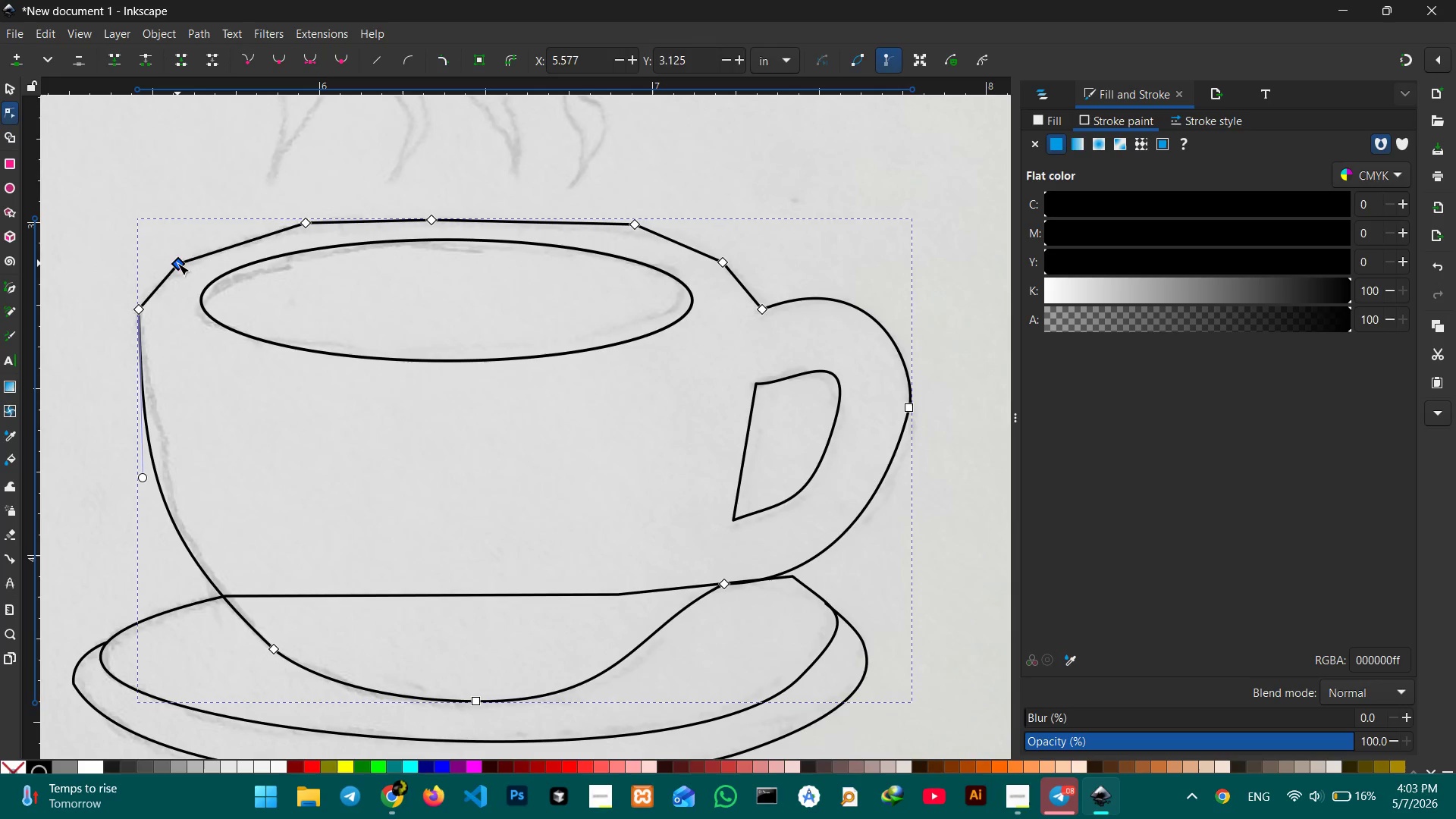 
key(Backspace)
 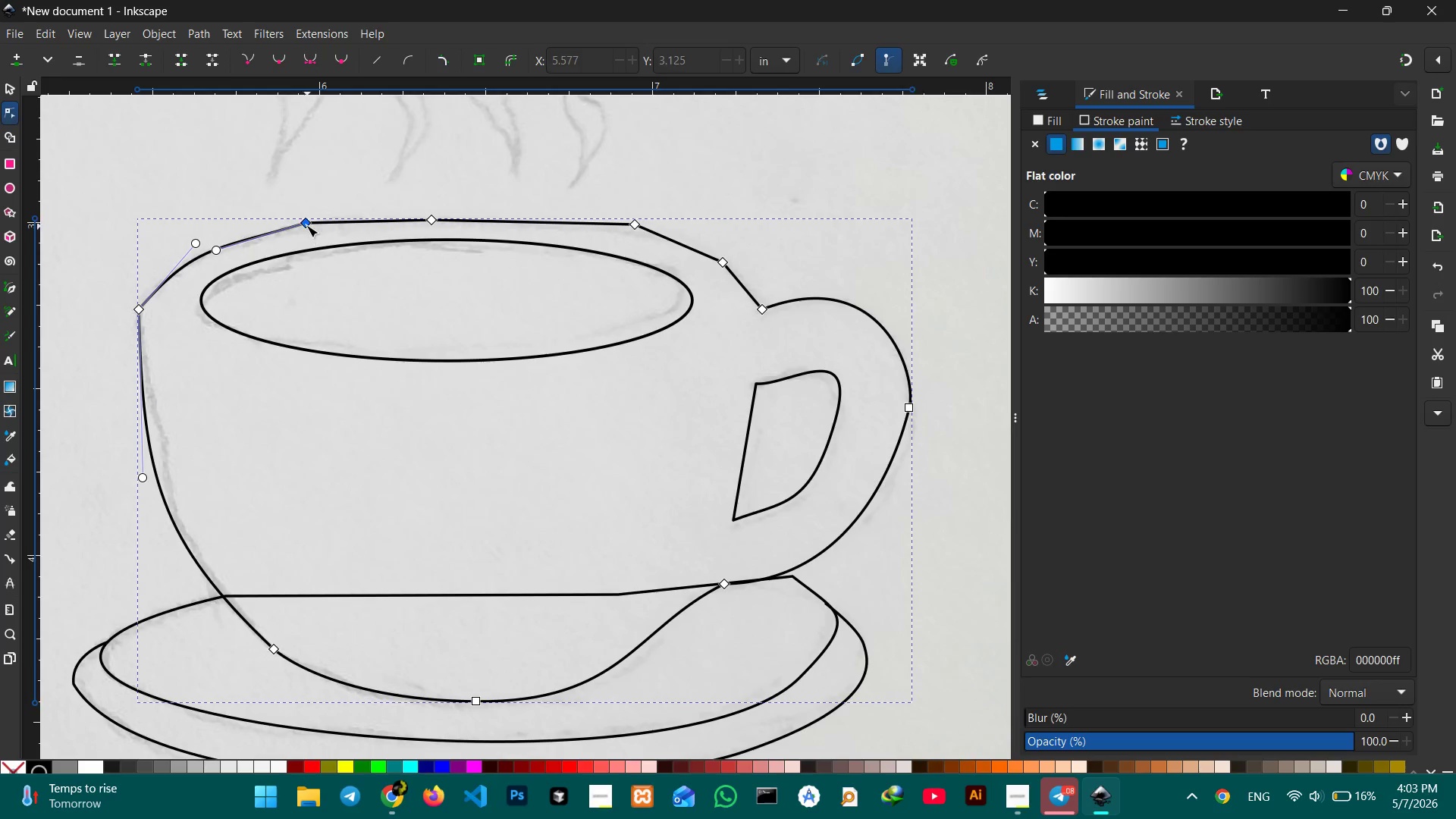 
left_click([305, 224])
 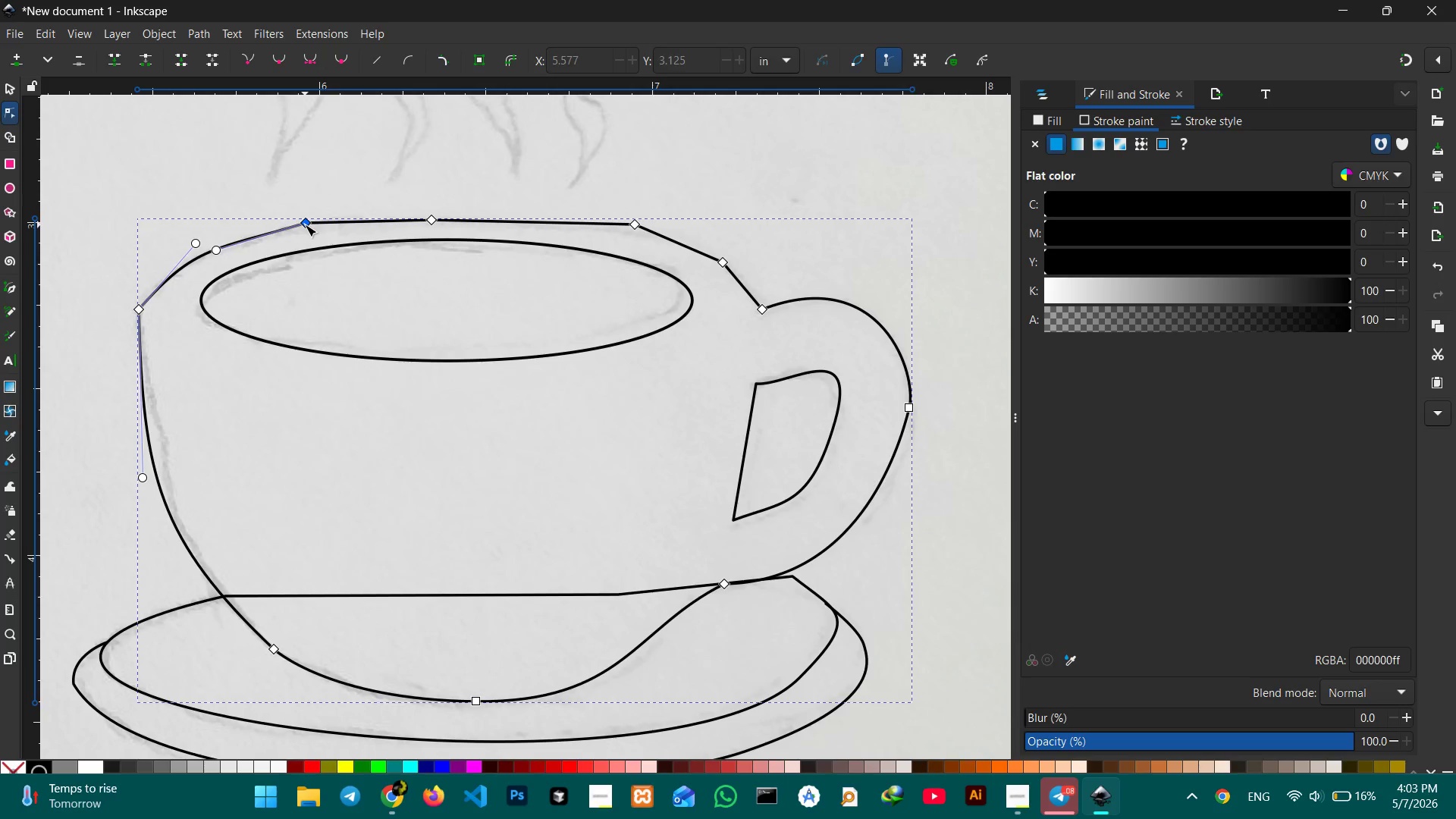 
key(Backspace)
 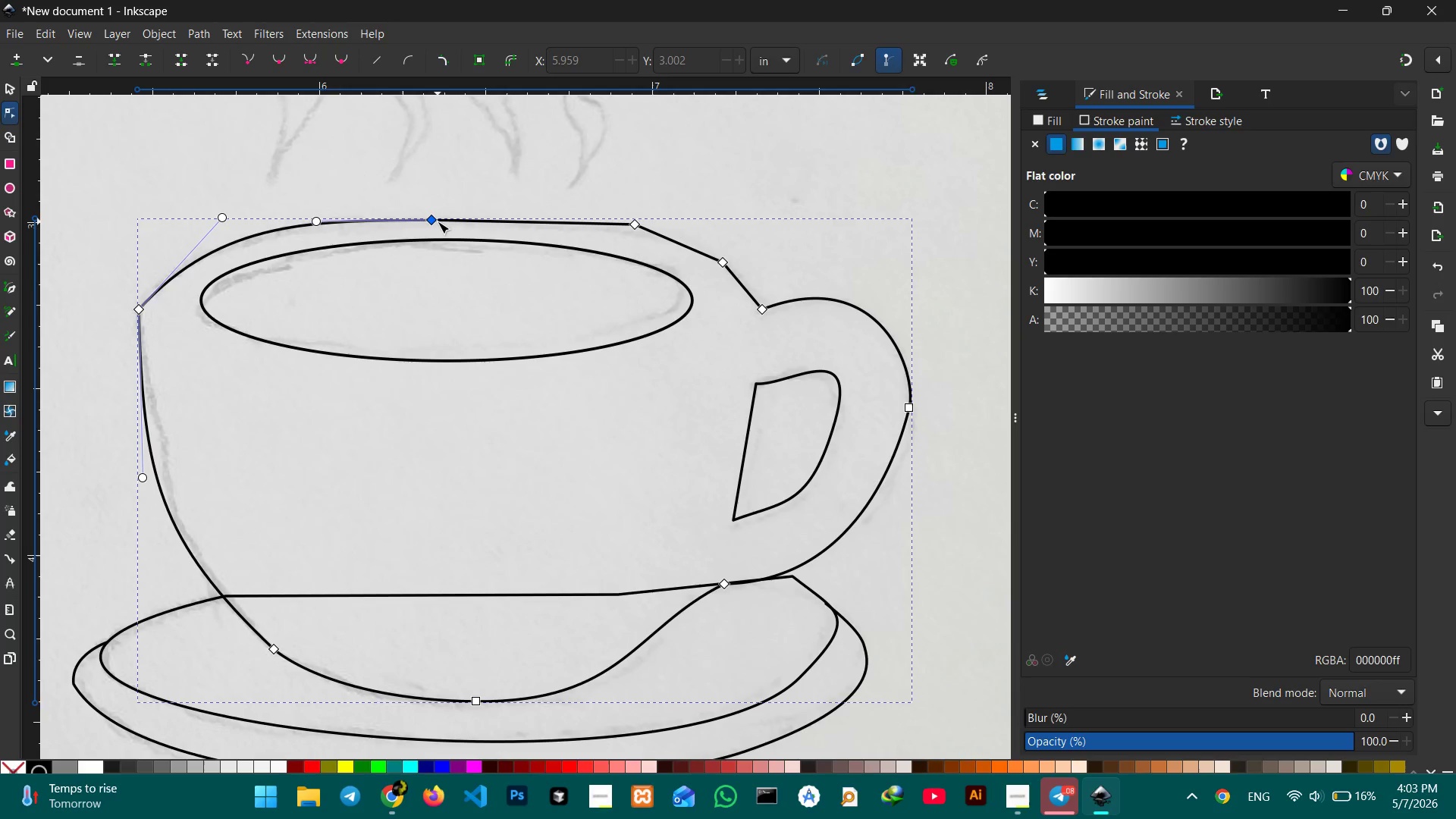 
left_click([437, 221])
 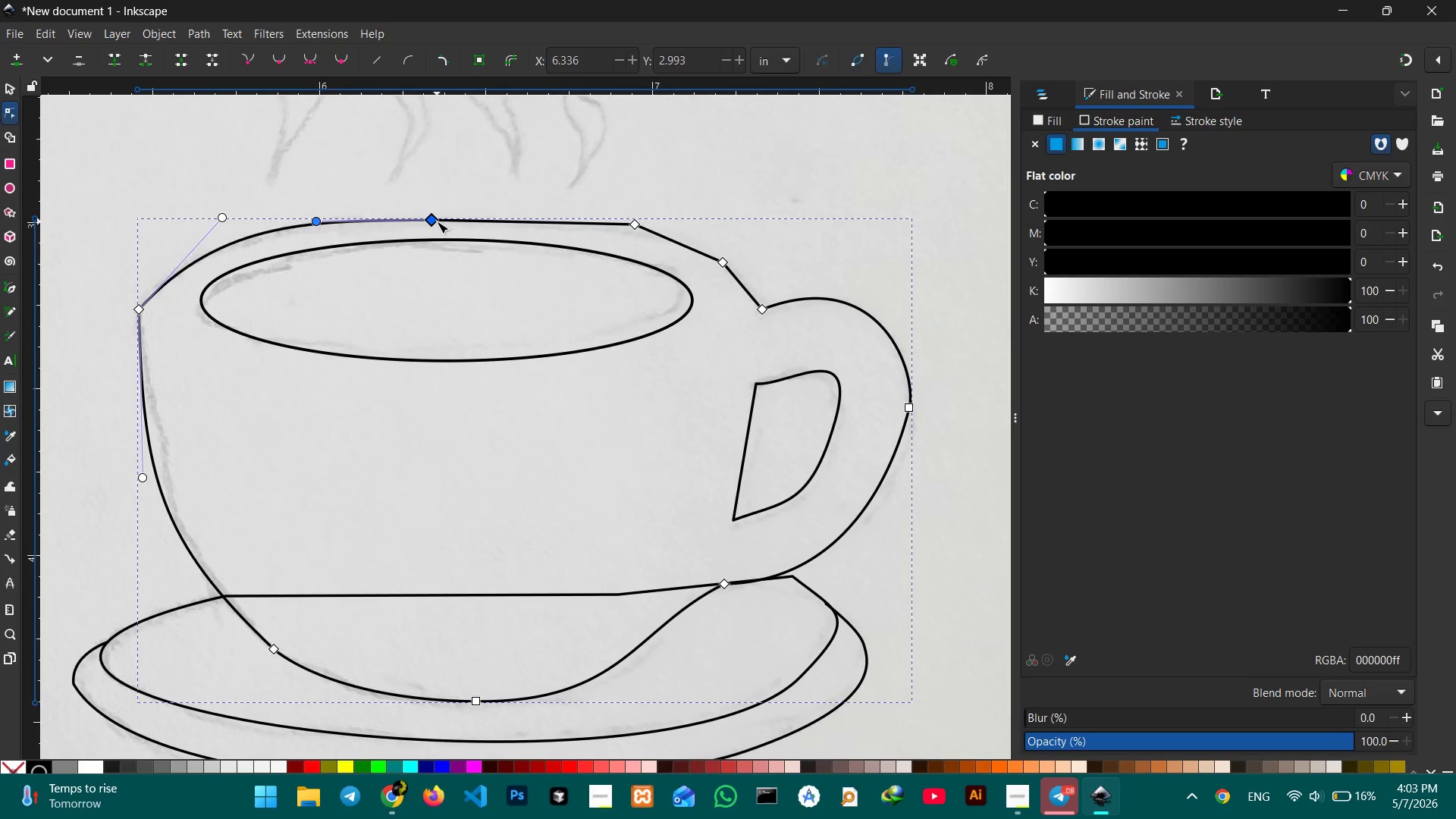 
key(Backspace)
 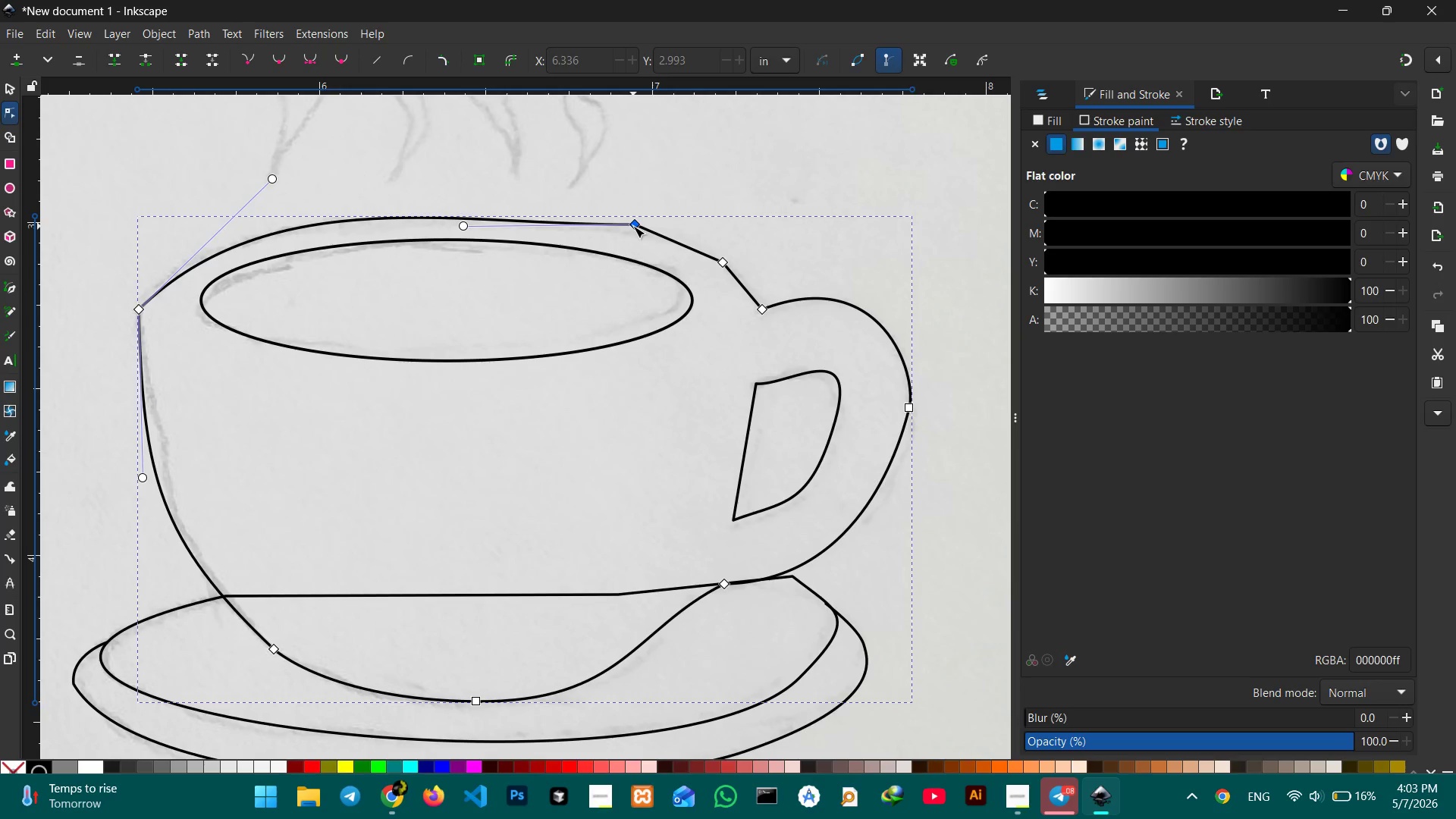 
left_click([634, 226])
 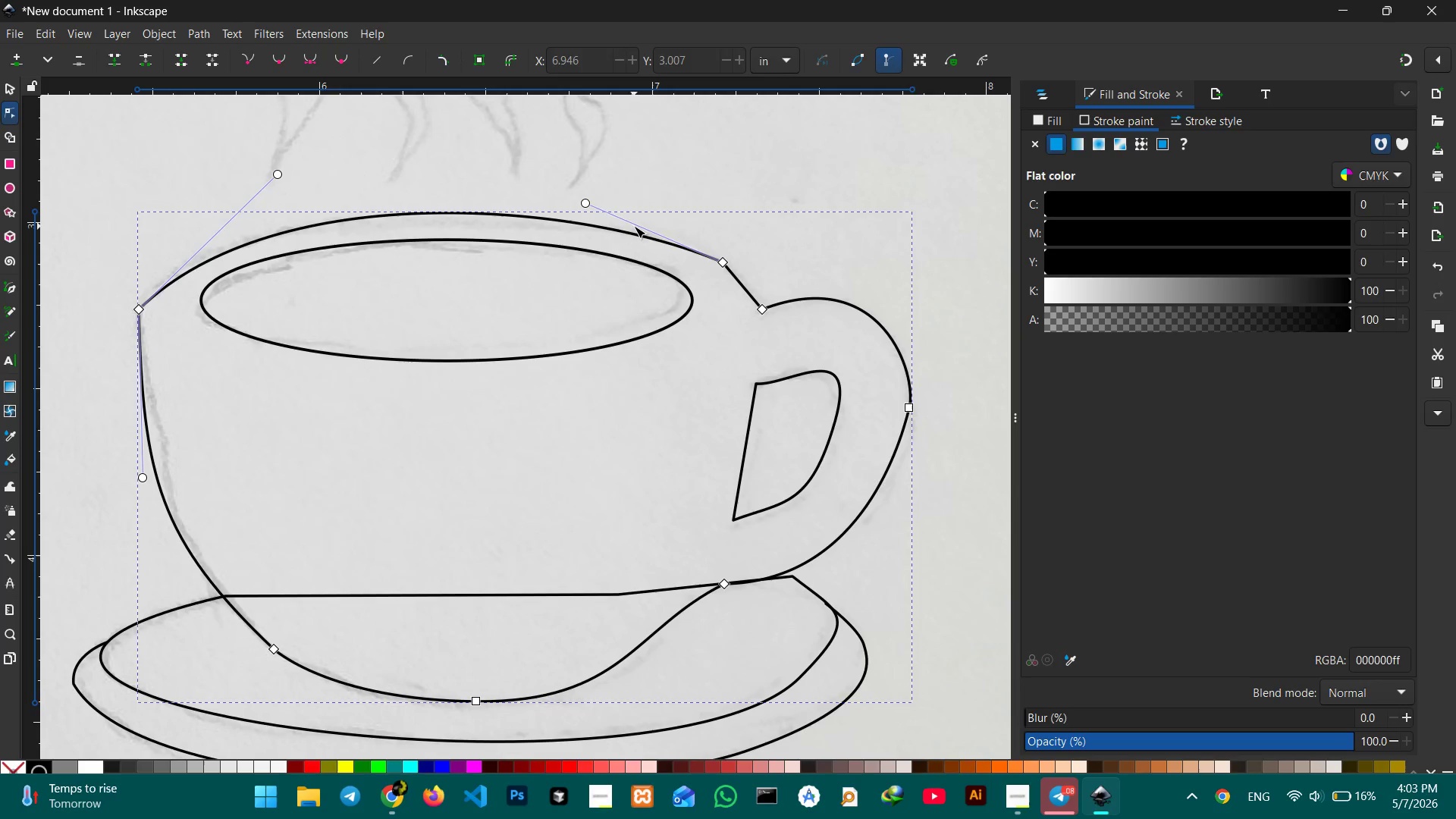 
key(Backspace)
 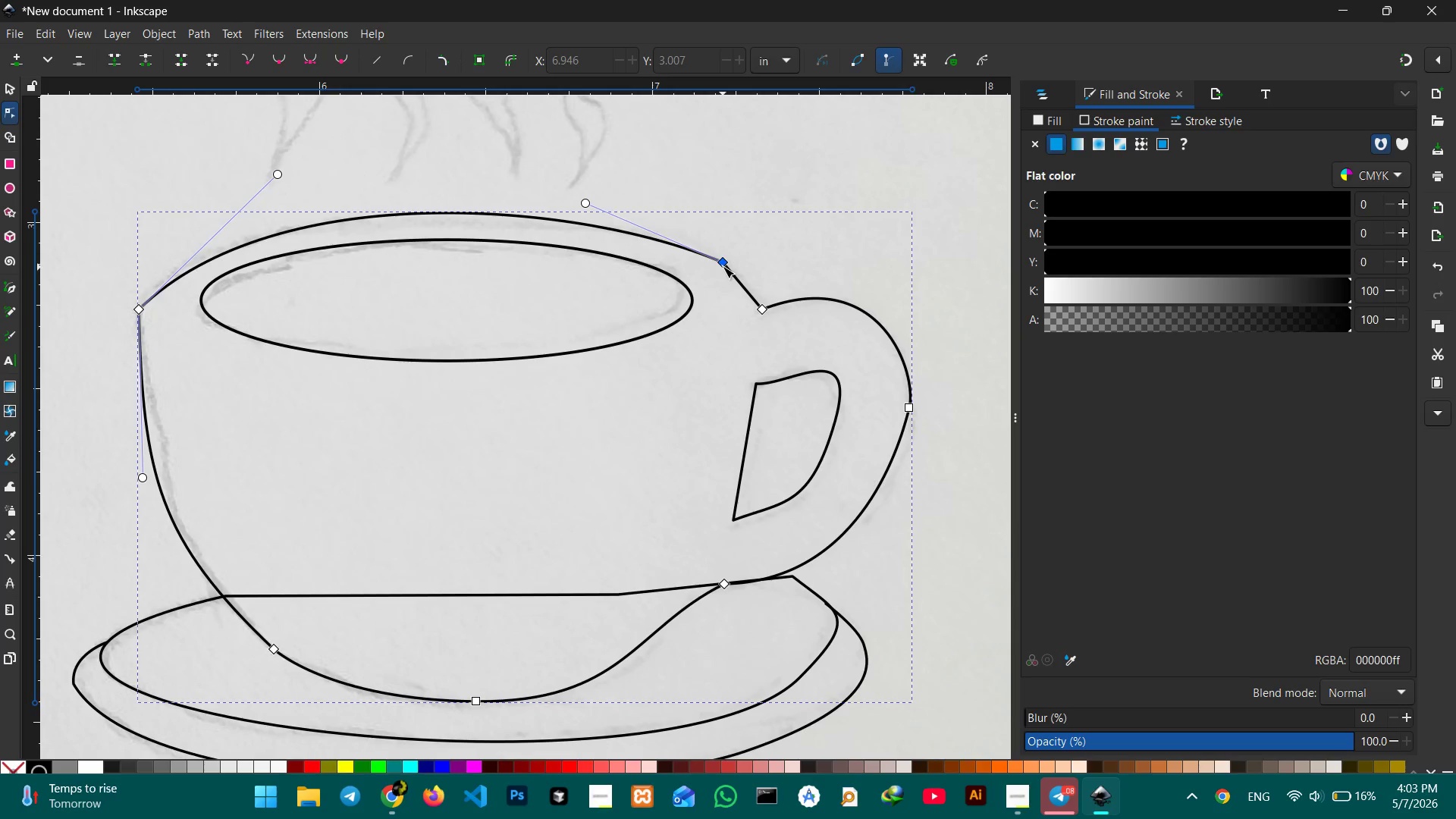 
left_click([723, 265])
 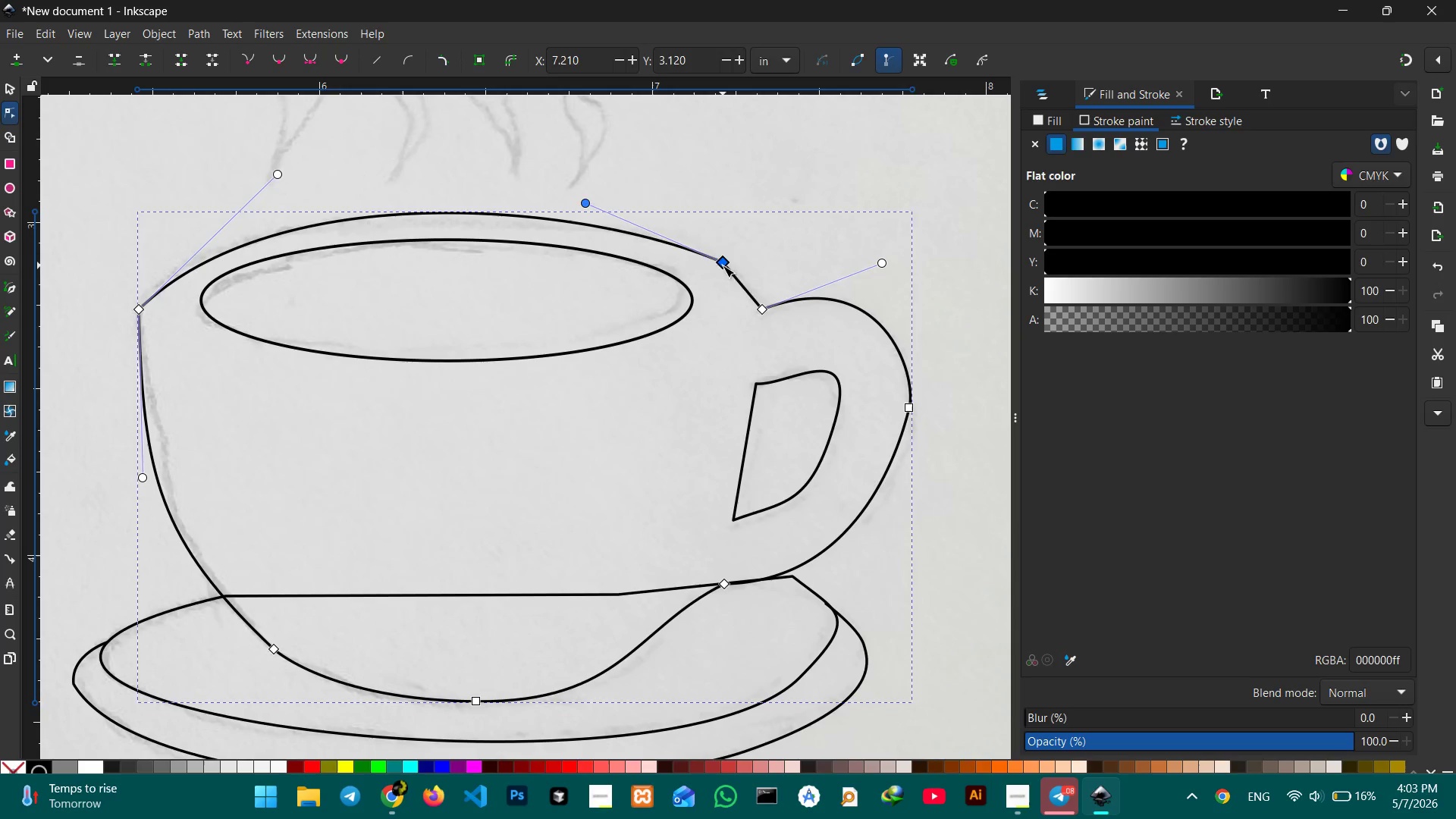 
key(Backspace)
 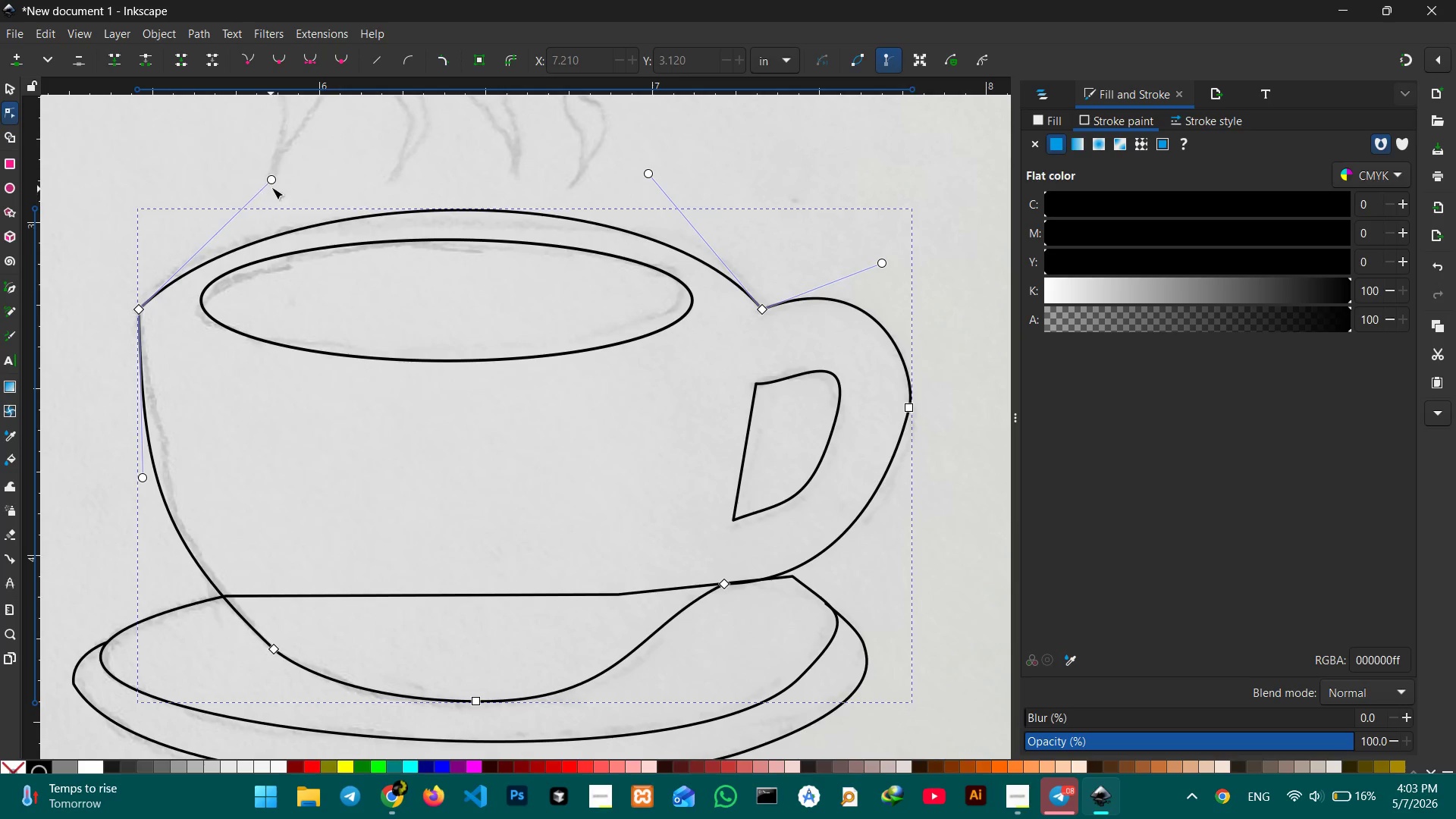 
left_click_drag(start_coordinate=[271, 181], to_coordinate=[207, 189])
 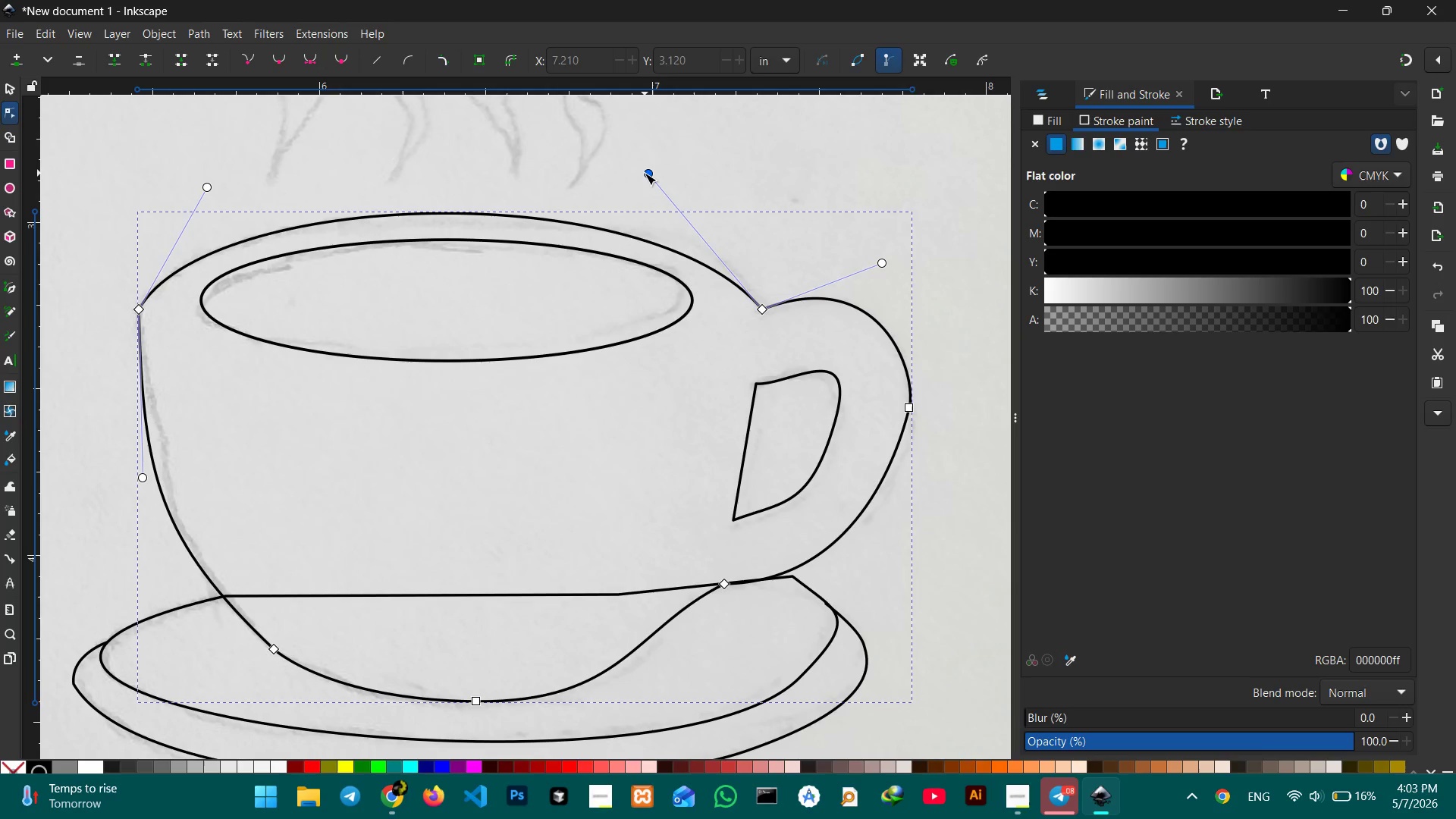 
left_click_drag(start_coordinate=[646, 173], to_coordinate=[696, 176])
 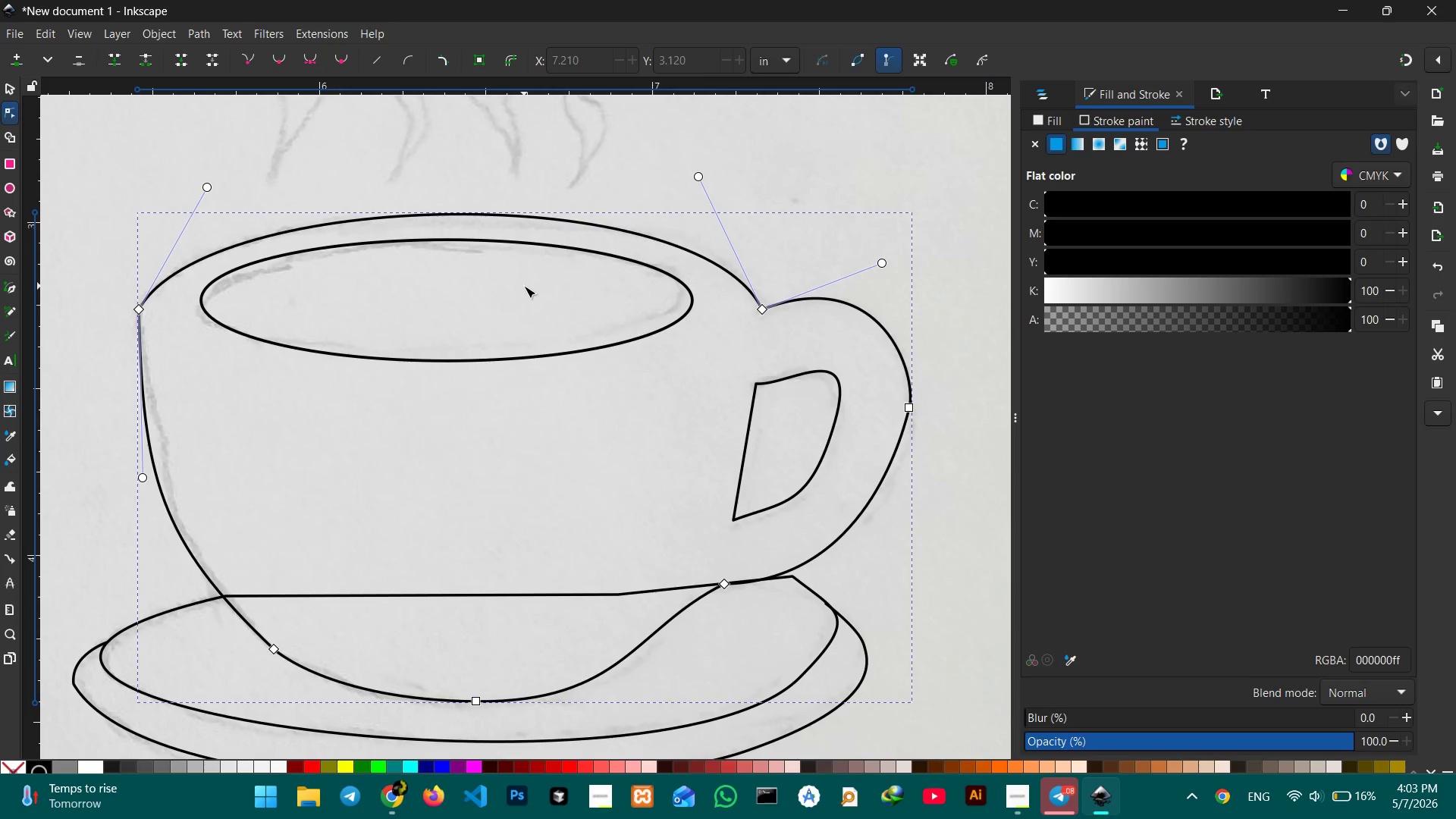 
scroll: coordinate [524, 286], scroll_direction: none, amount: 0.0
 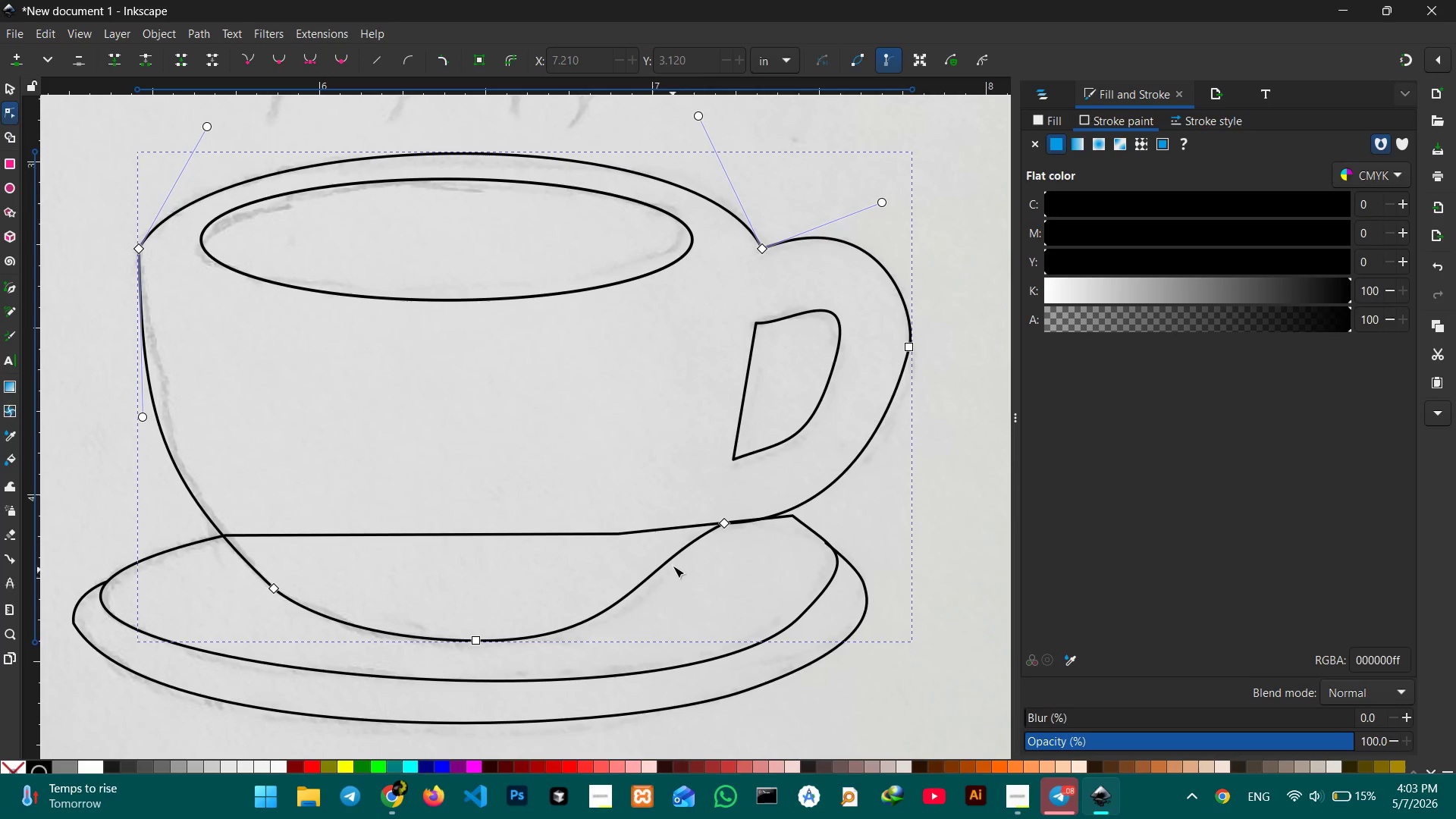 
left_click([672, 558])
 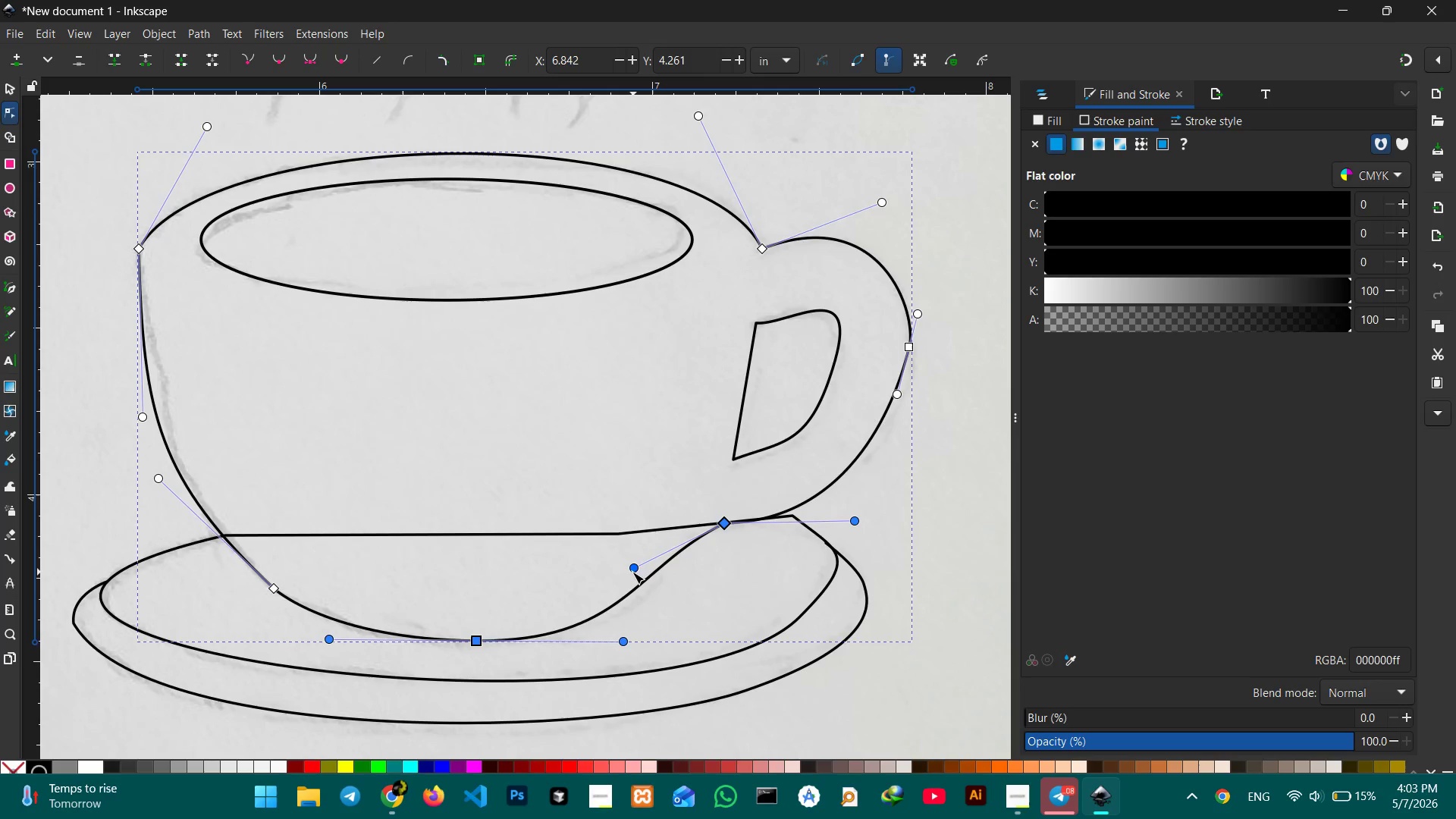 
left_click_drag(start_coordinate=[632, 571], to_coordinate=[666, 585])
 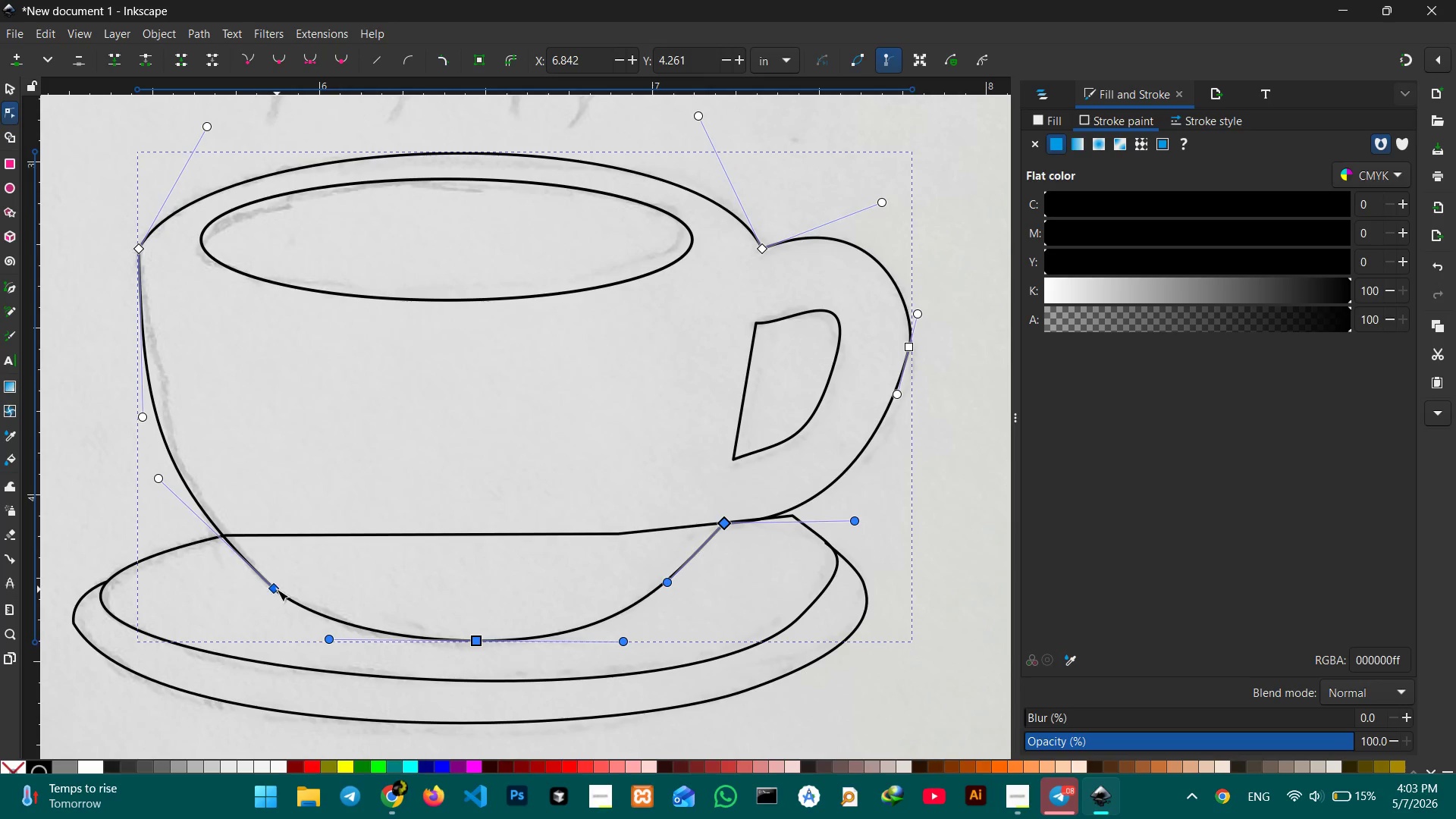 
left_click([277, 589])
 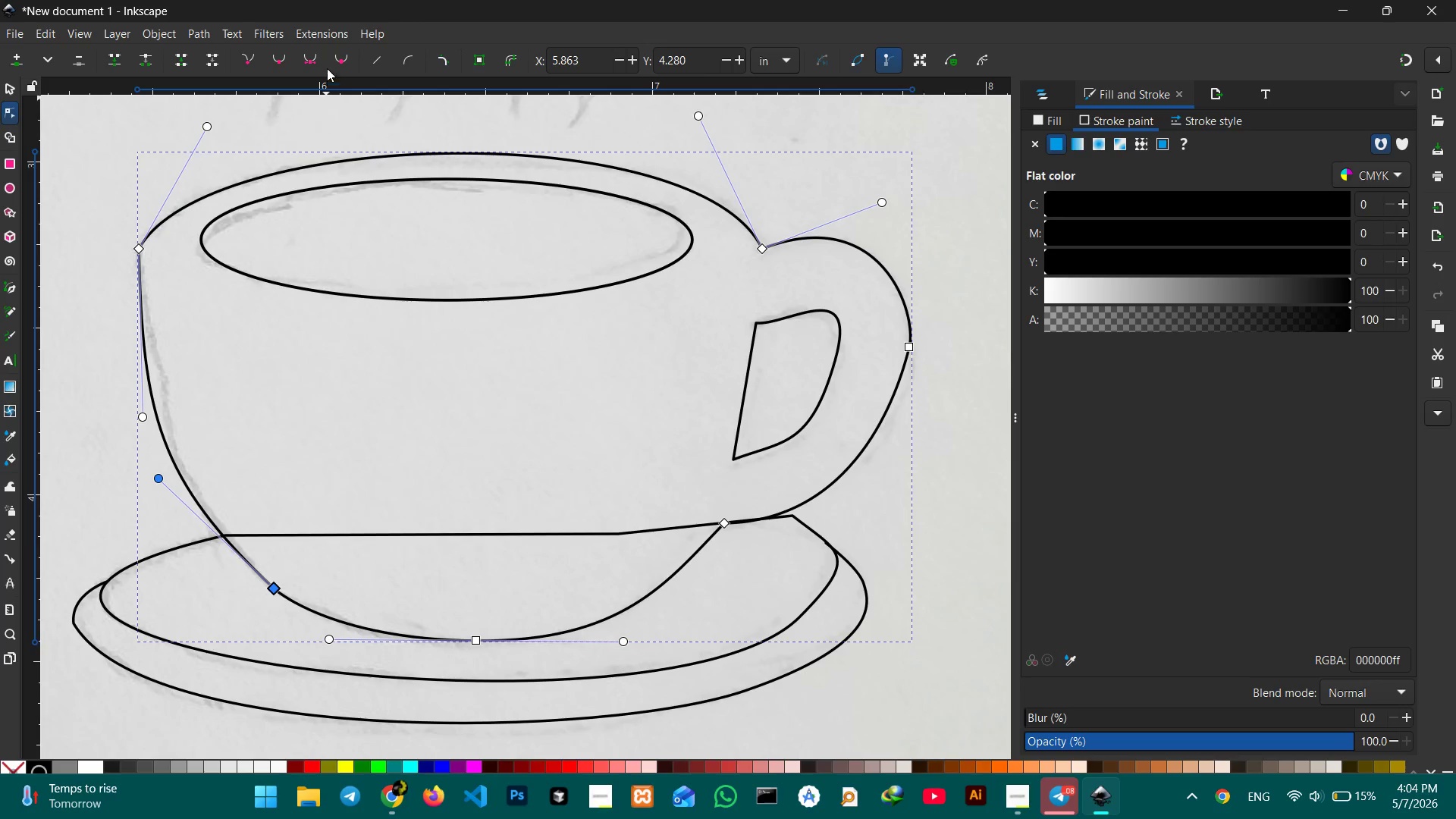 
left_click([303, 60])
 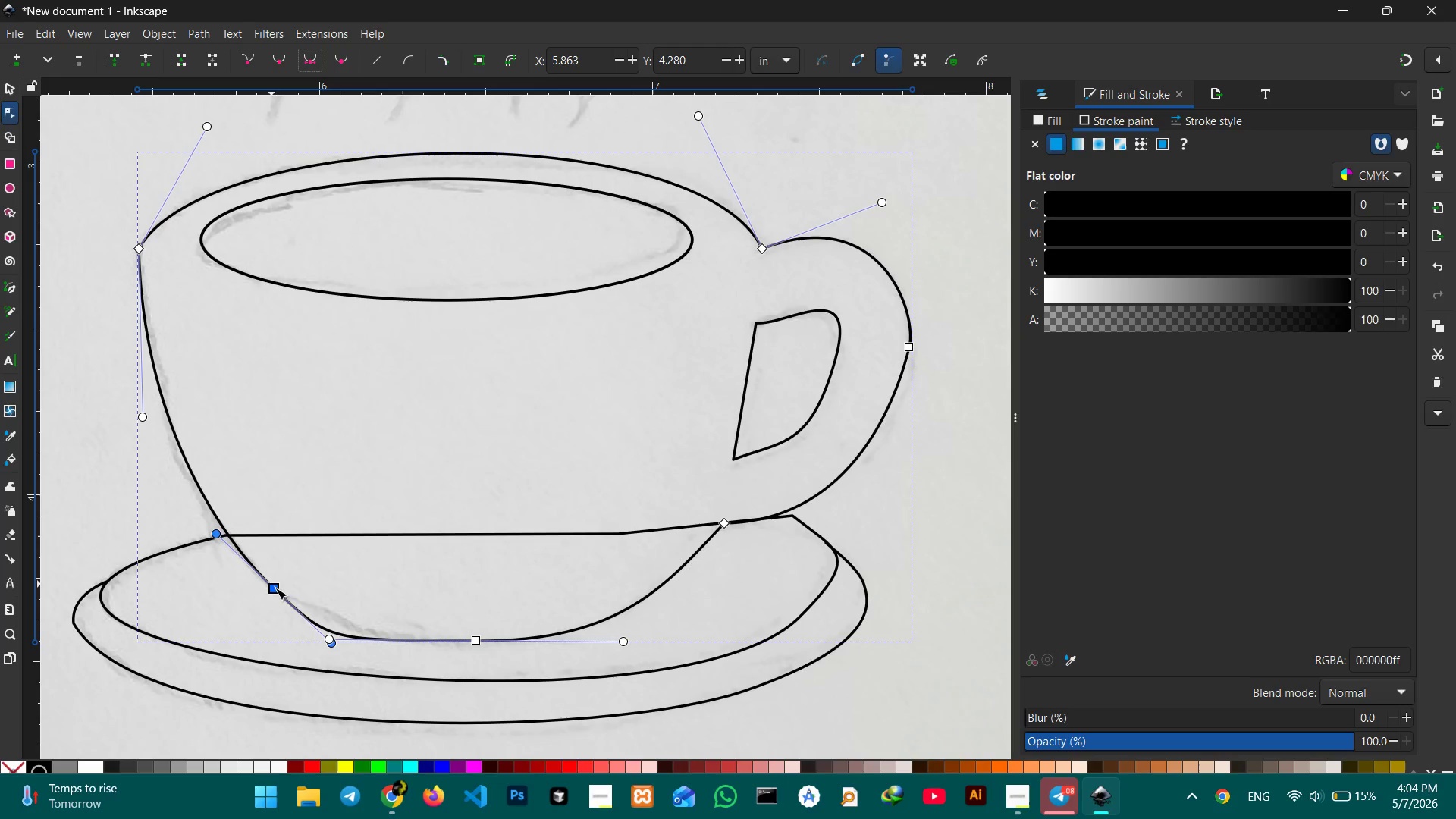 
left_click_drag(start_coordinate=[275, 590], to_coordinate=[248, 566])
 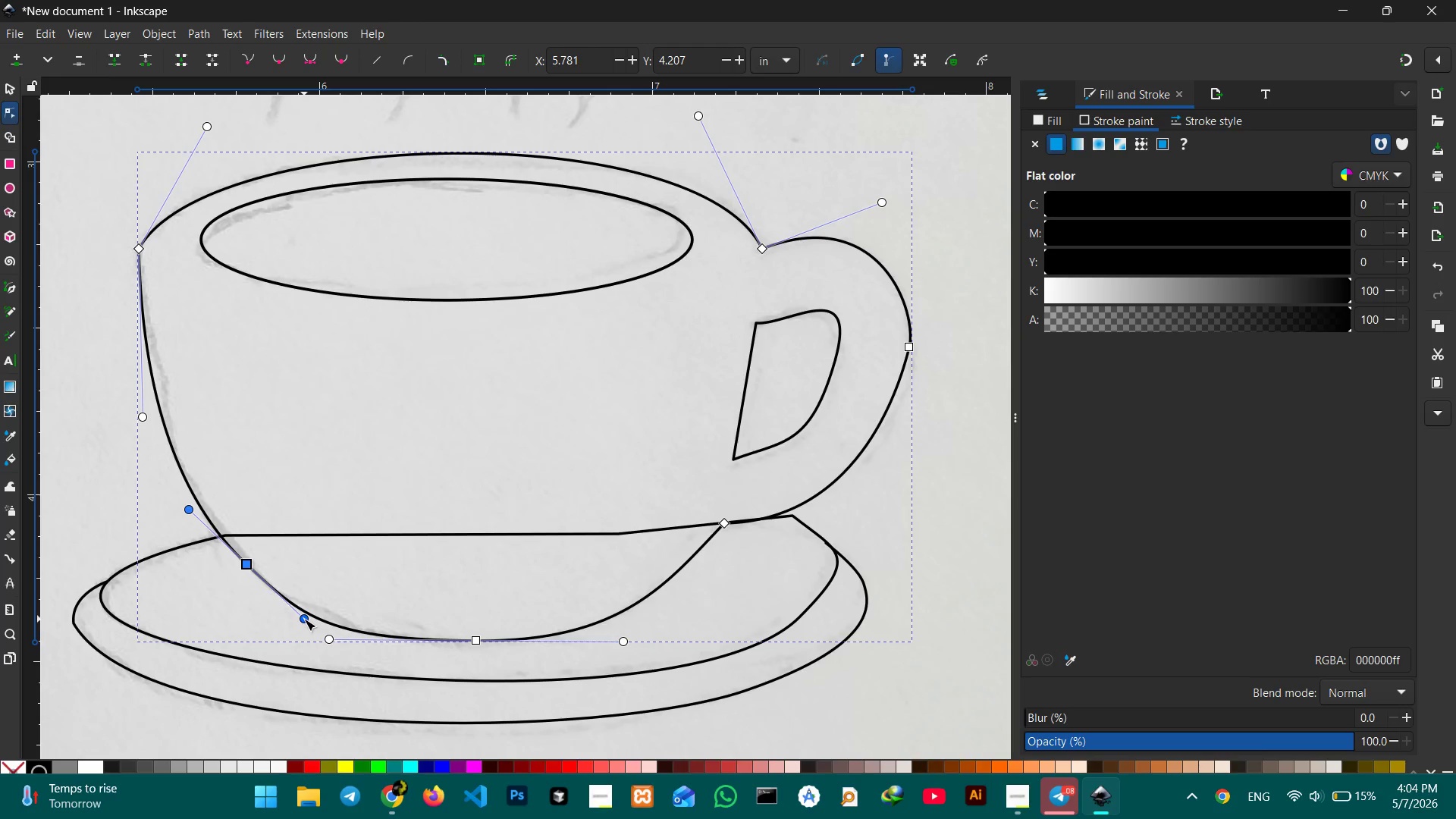 
left_click_drag(start_coordinate=[304, 619], to_coordinate=[309, 612])
 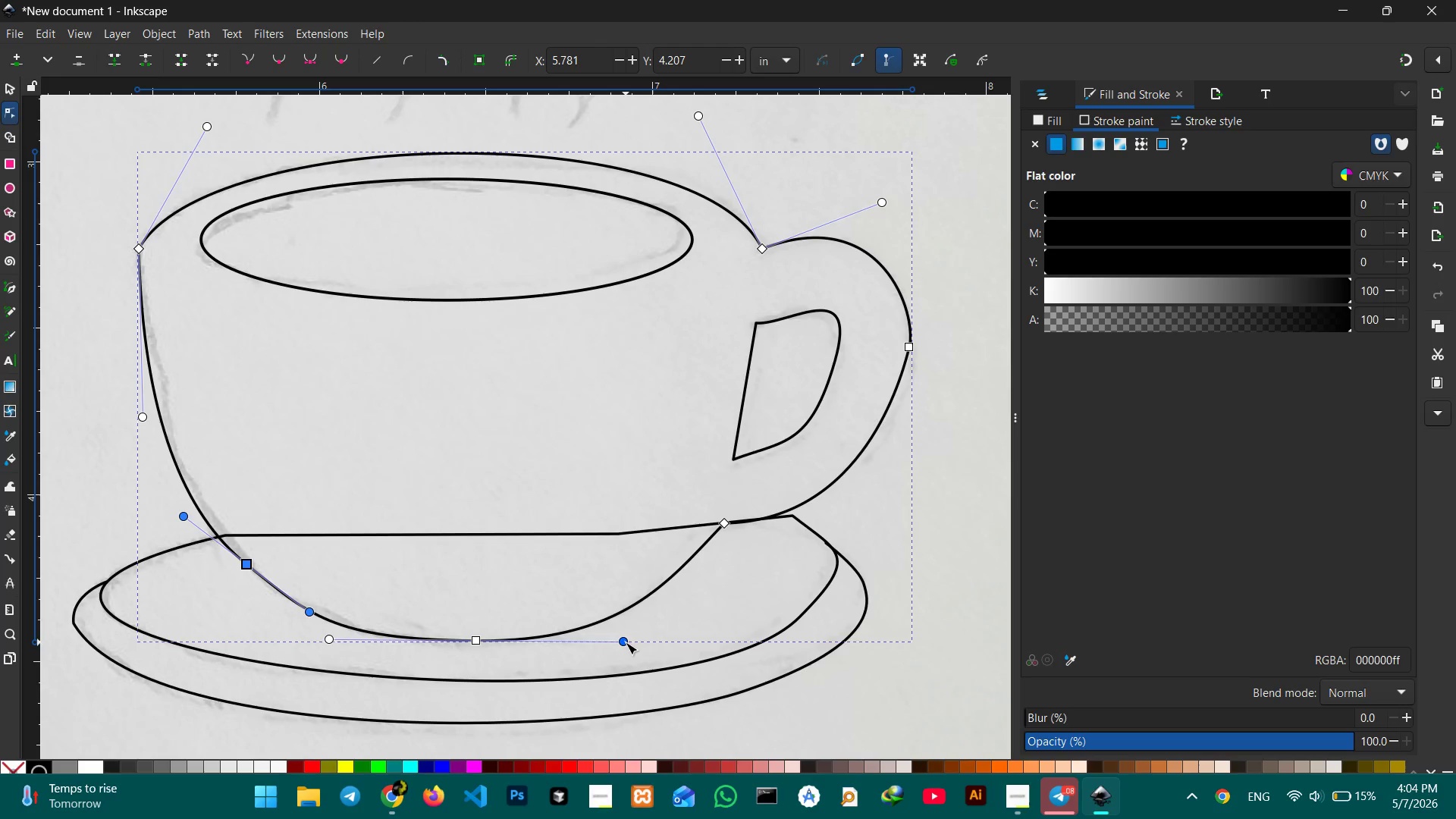 
left_click_drag(start_coordinate=[626, 644], to_coordinate=[559, 645])
 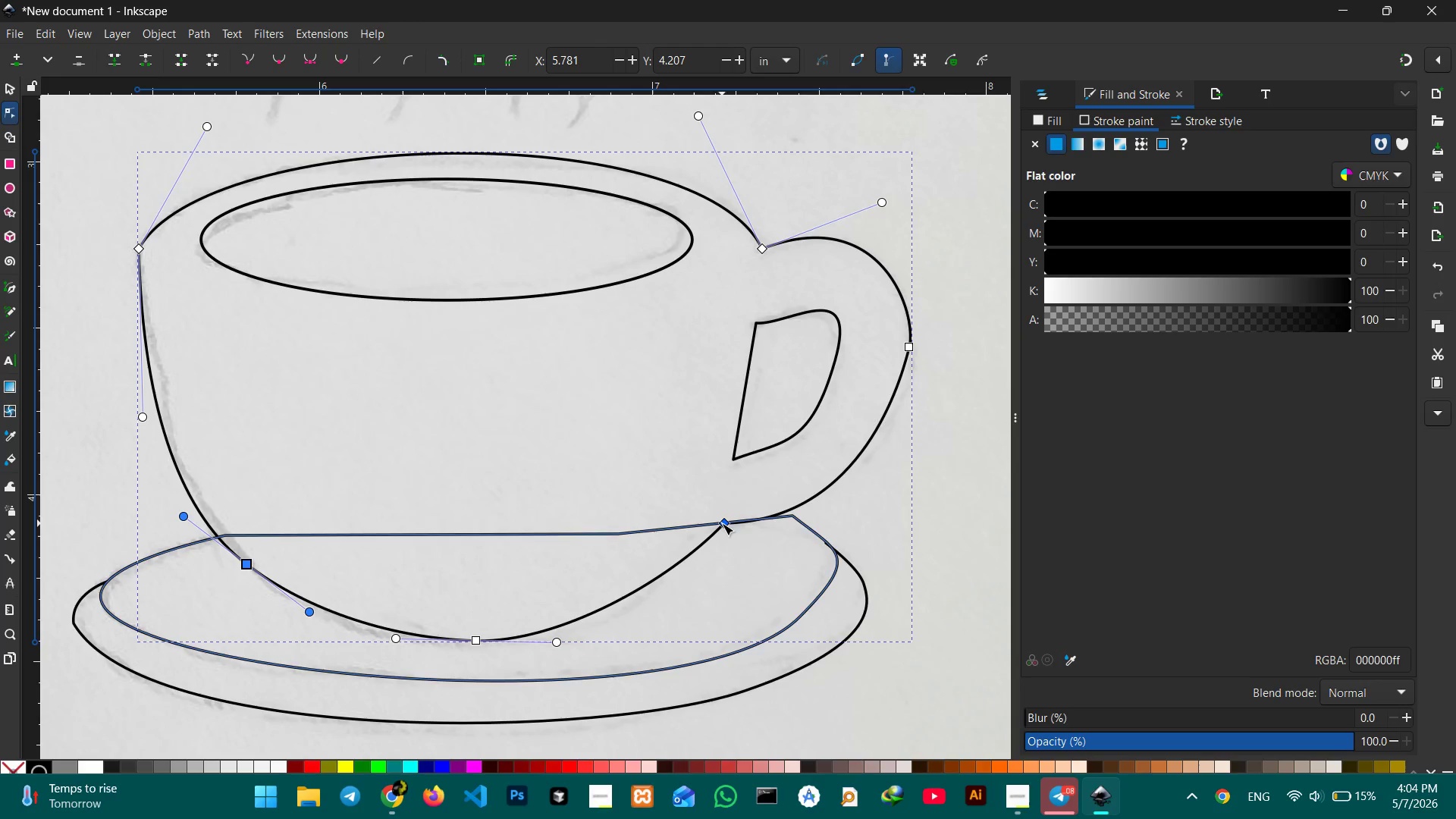 
left_click_drag(start_coordinate=[722, 523], to_coordinate=[718, 516])
 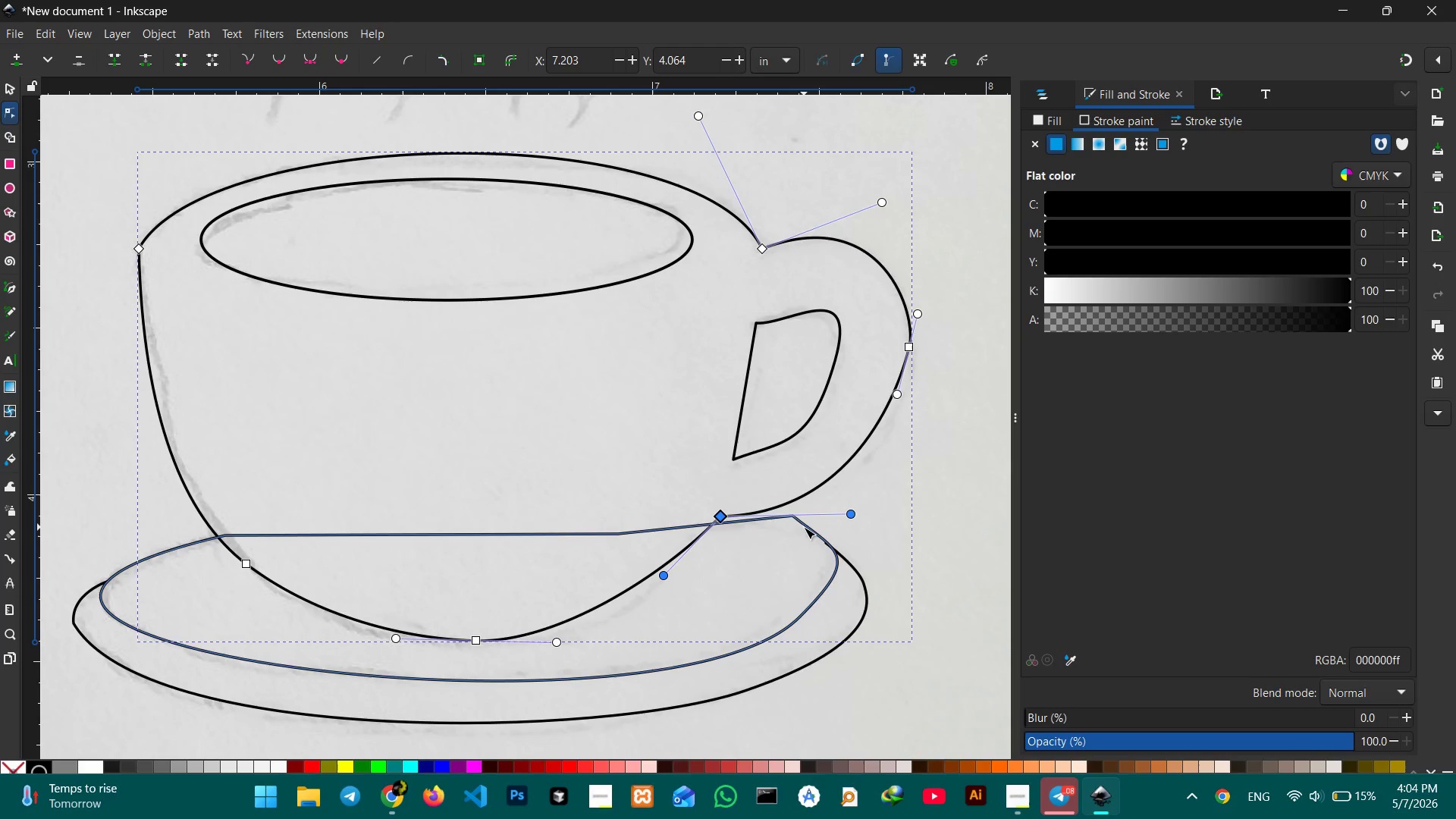 
left_click([804, 527])
 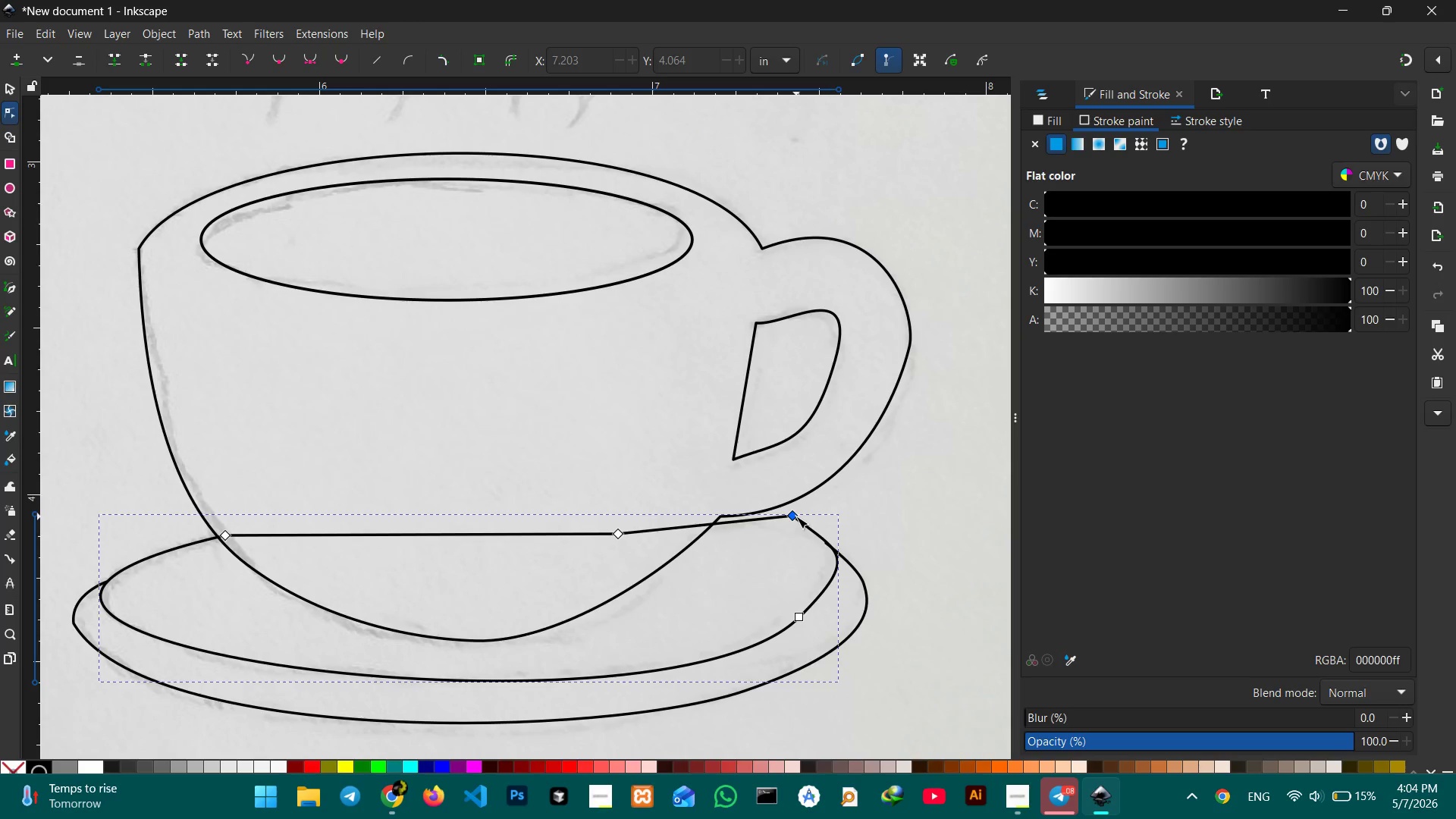 
left_click_drag(start_coordinate=[796, 516], to_coordinate=[720, 520])
 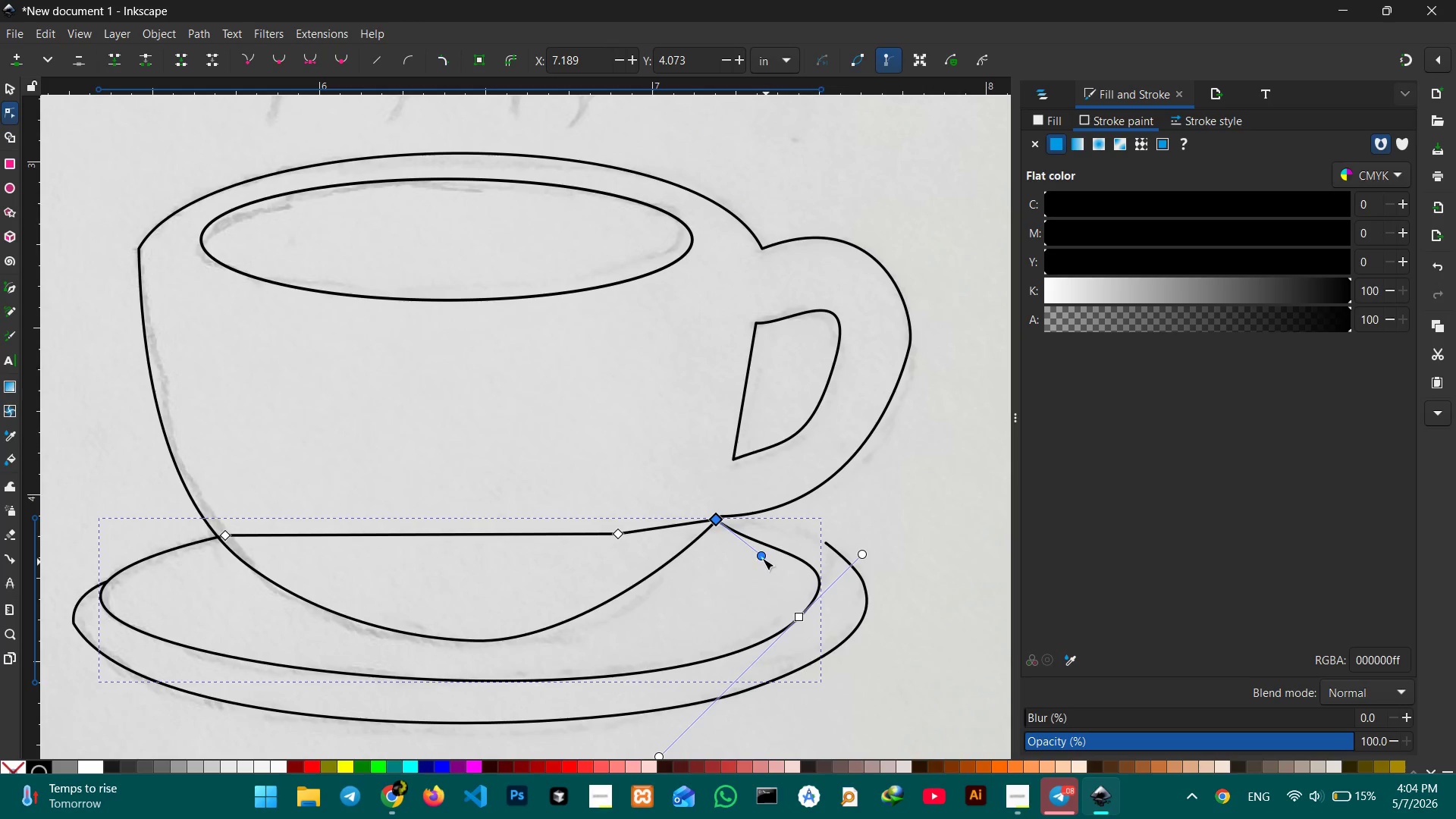 
left_click_drag(start_coordinate=[761, 558], to_coordinate=[845, 528])
 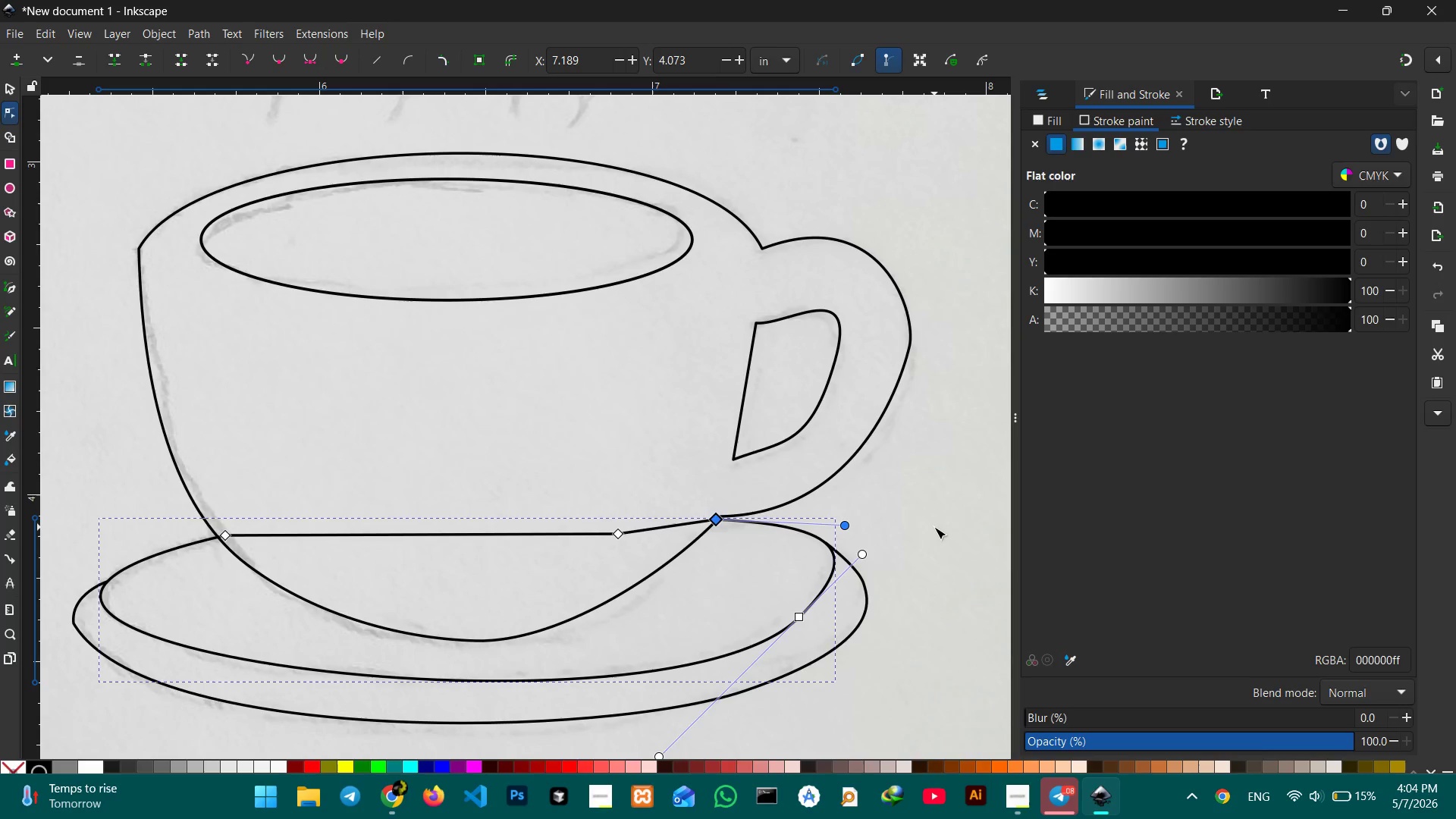 
left_click([934, 527])
 